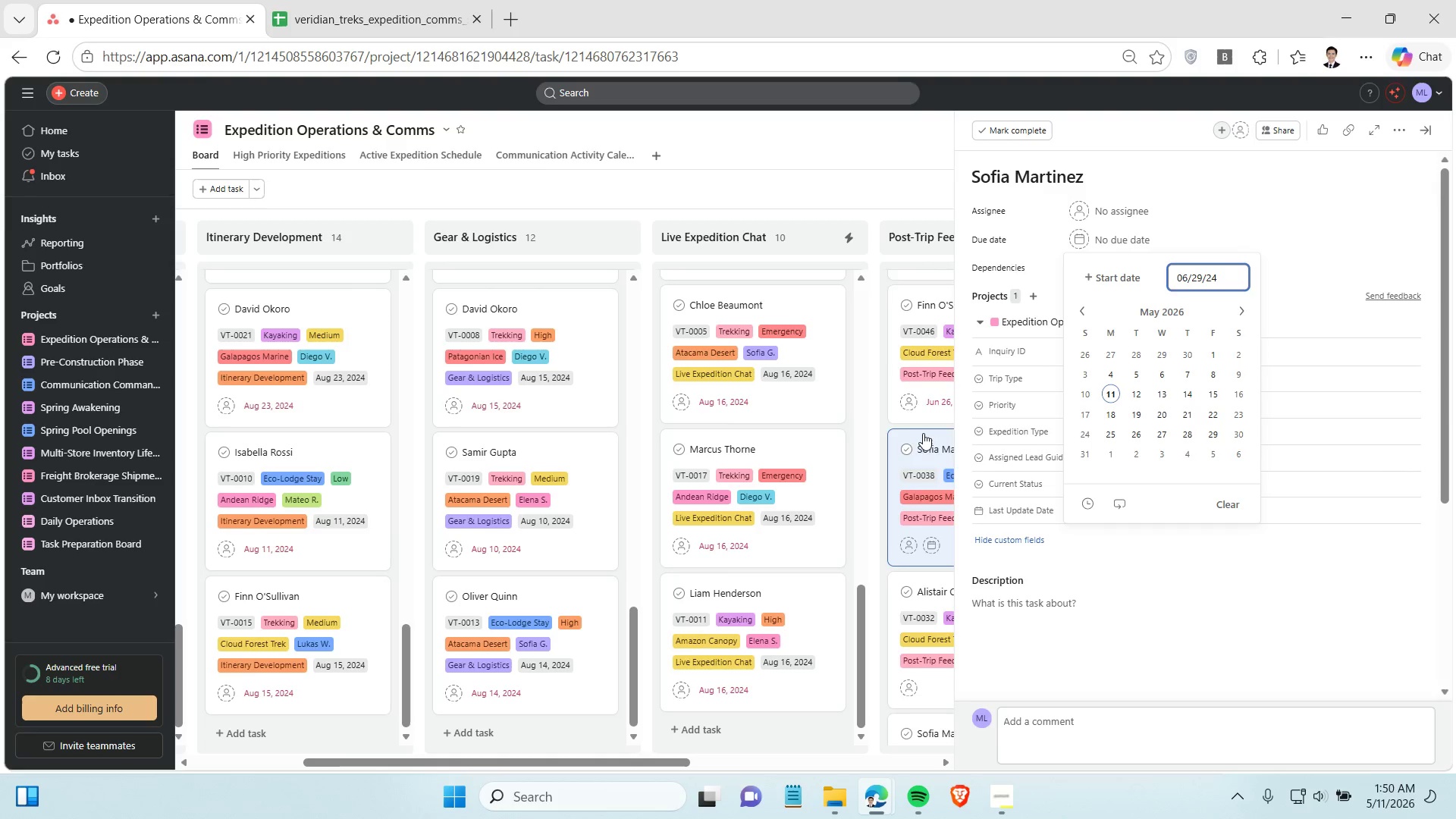 
scroll: coordinate [923, 433], scroll_direction: down, amount: 2.0
 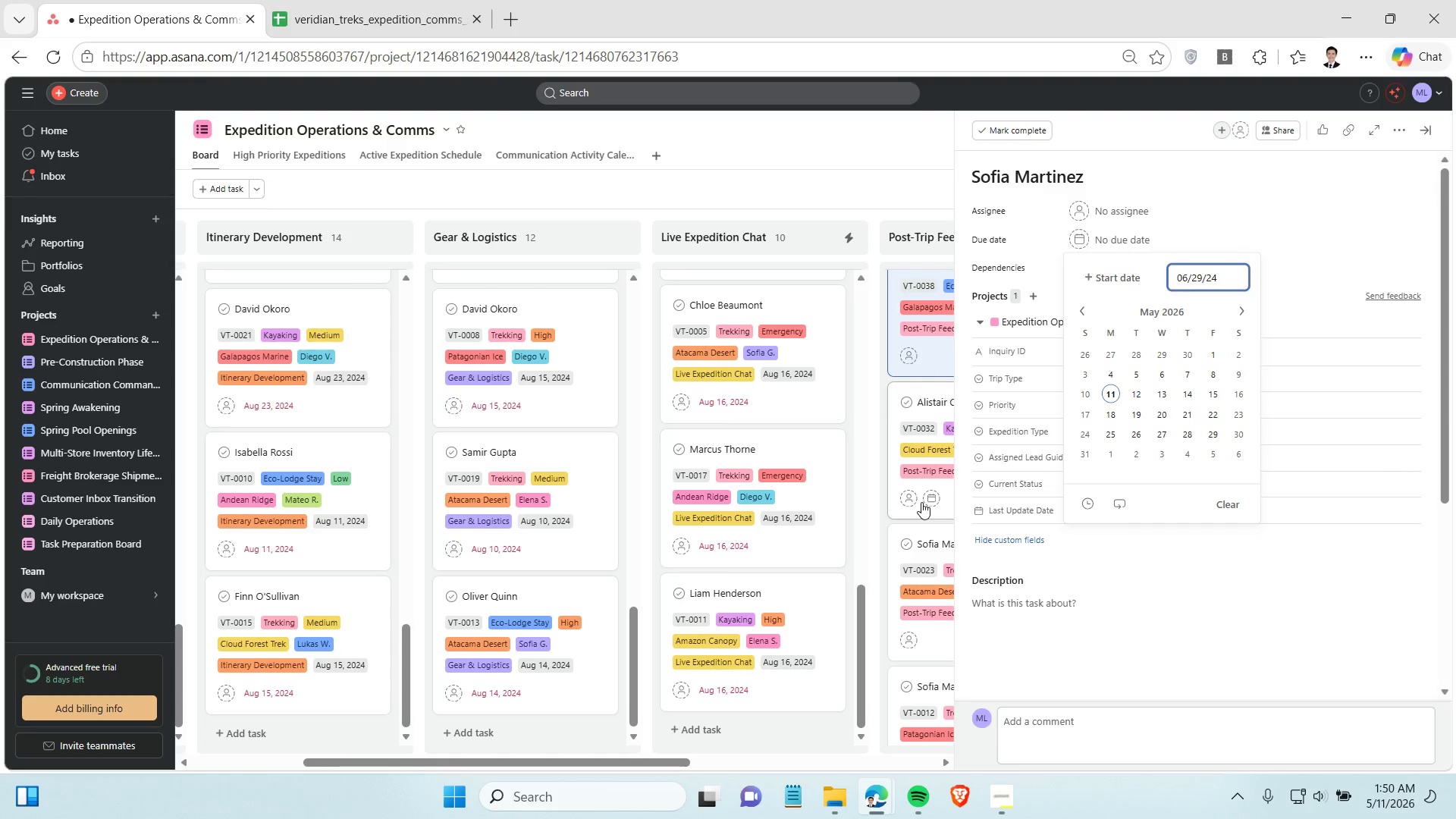 
left_click([921, 510])
 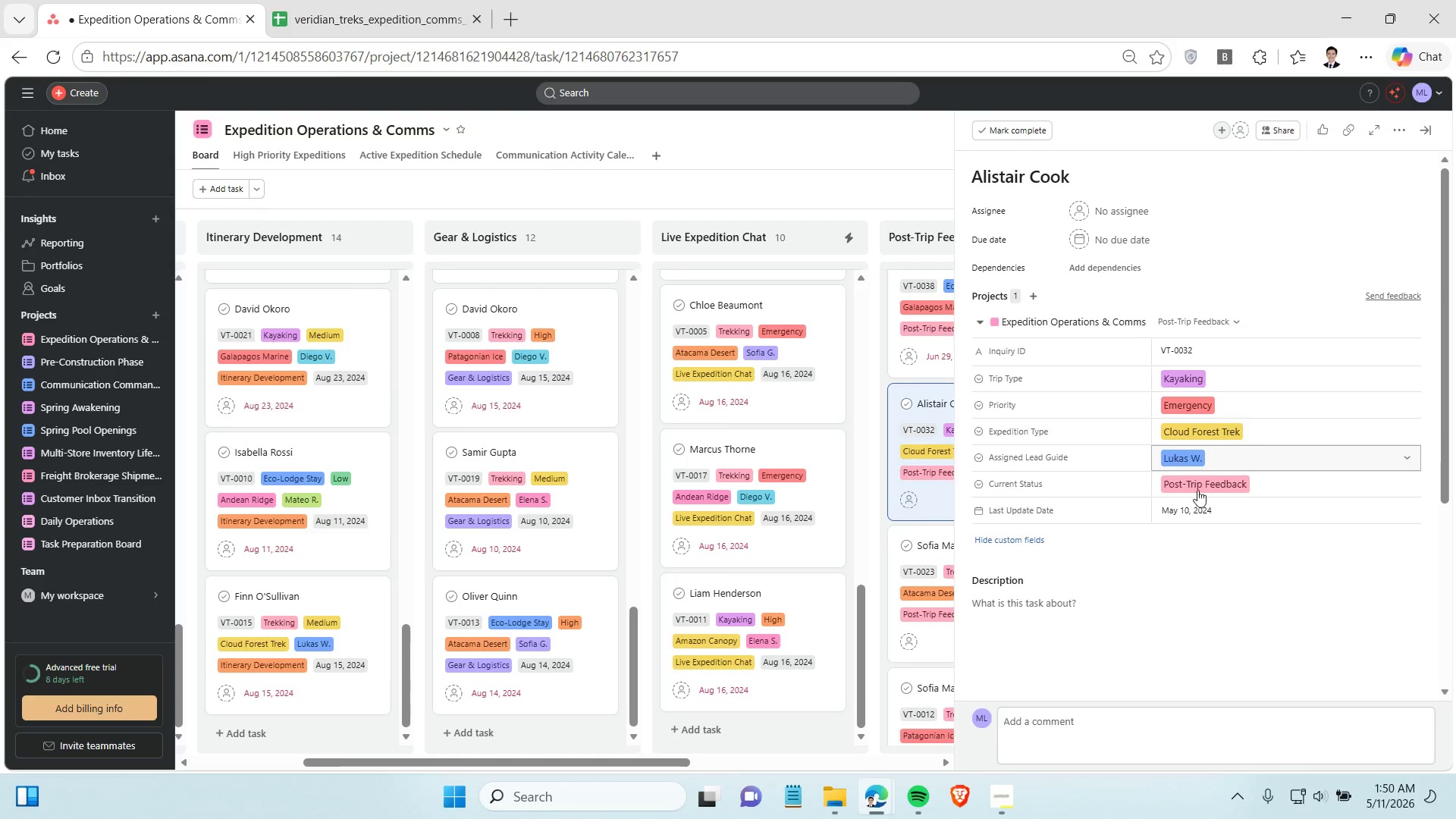 
left_click([1202, 498])
 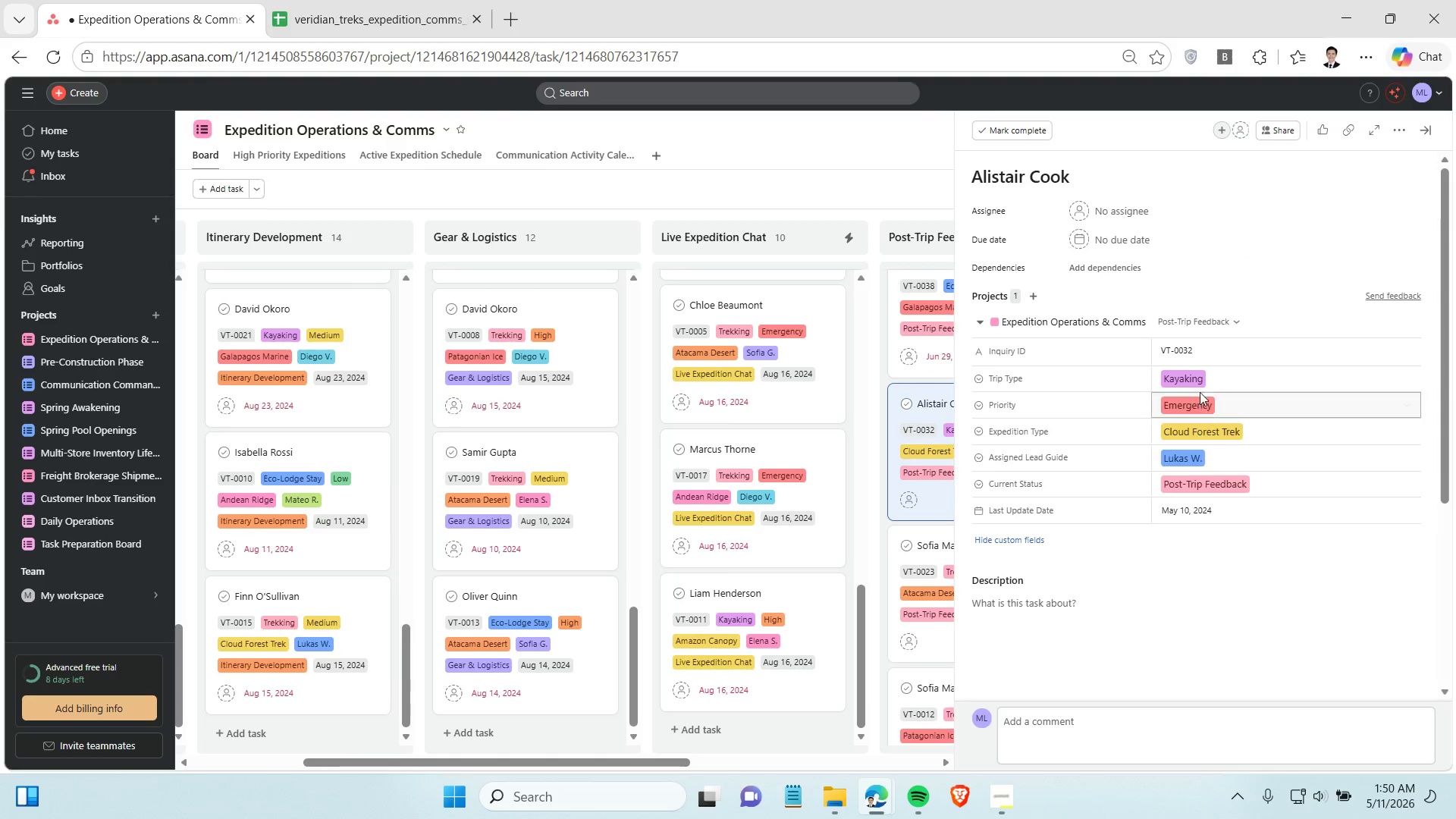 
left_click([1214, 503])
 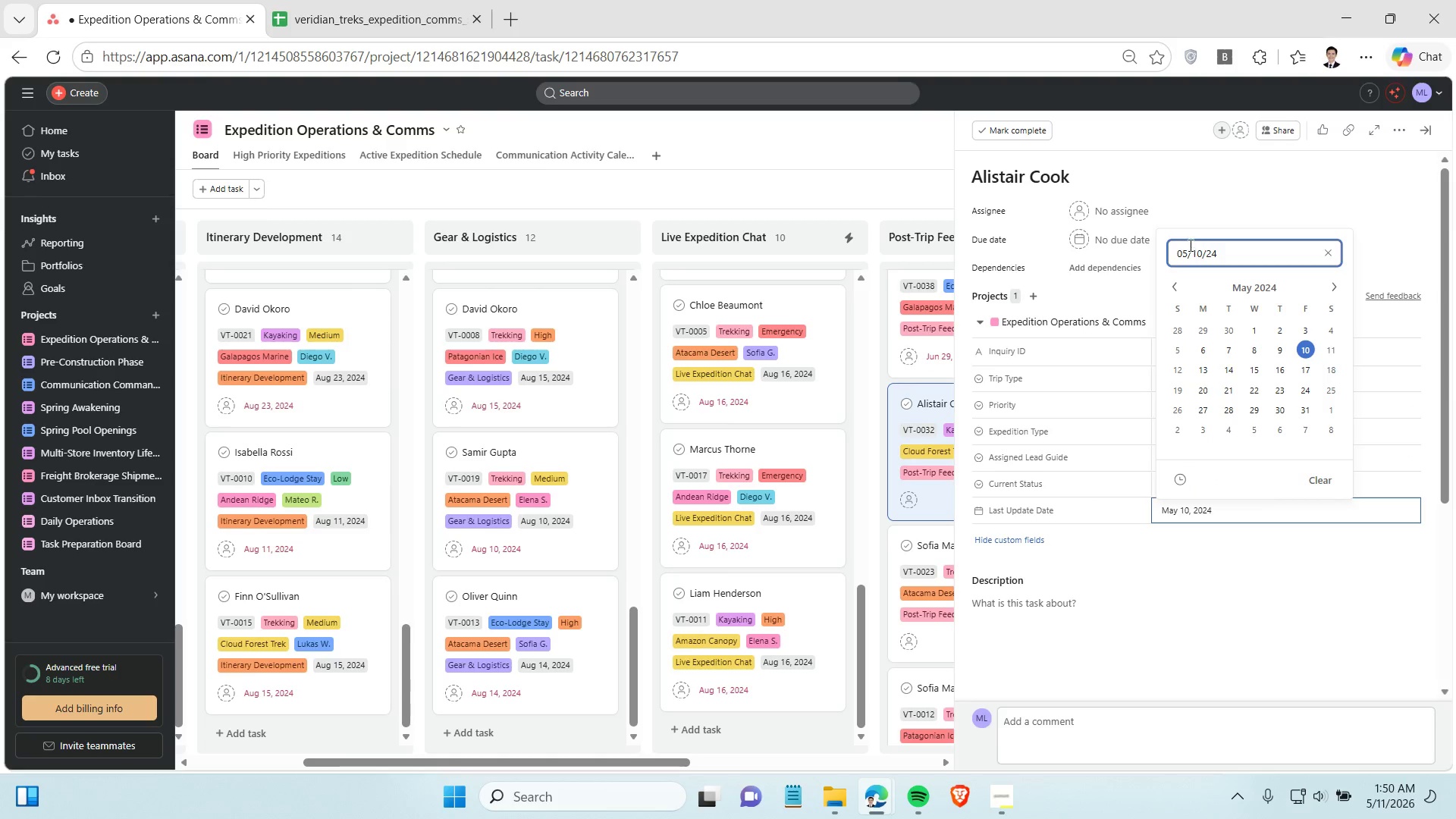 
double_click([1189, 245])
 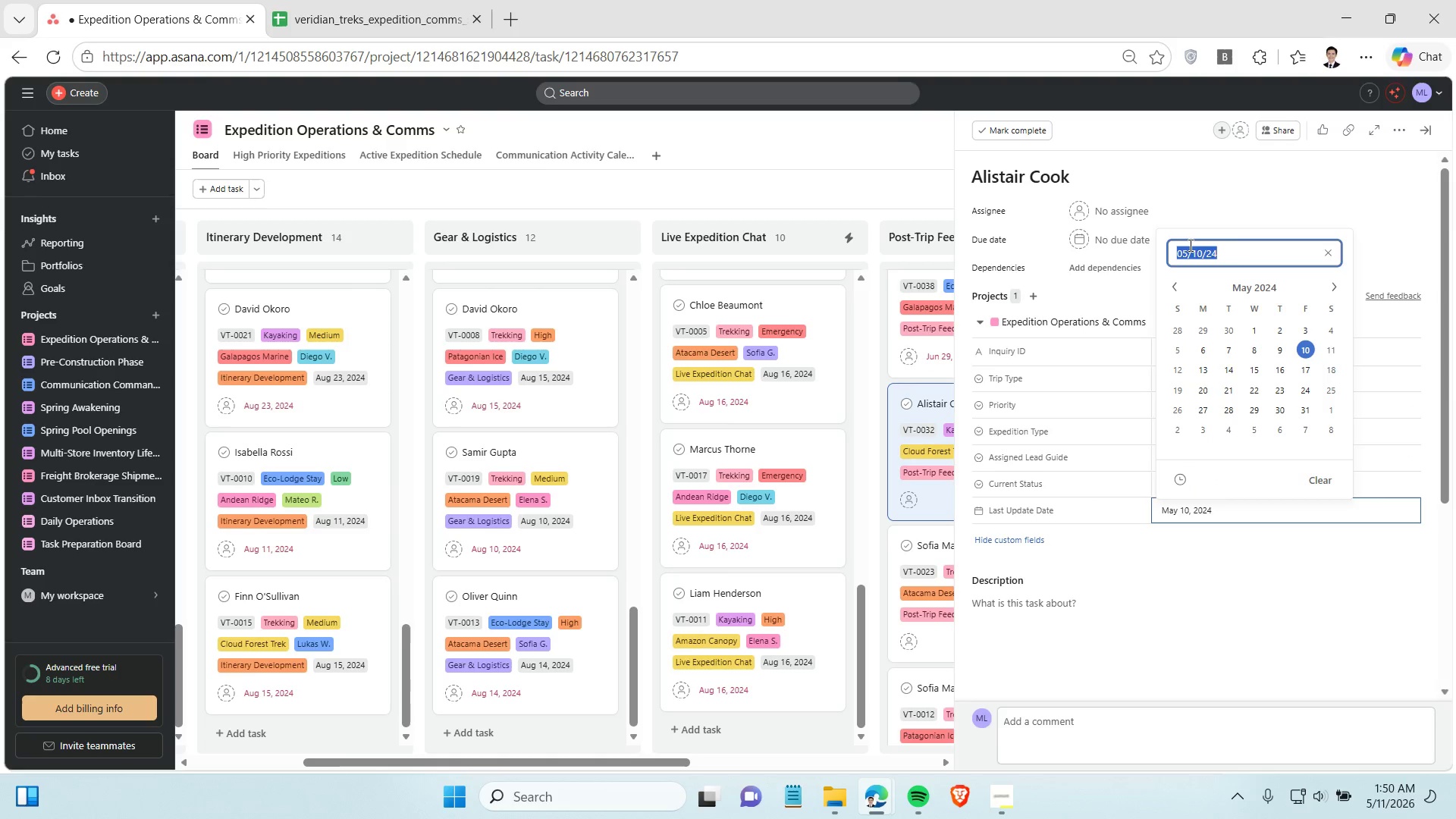 
triple_click([1189, 245])
 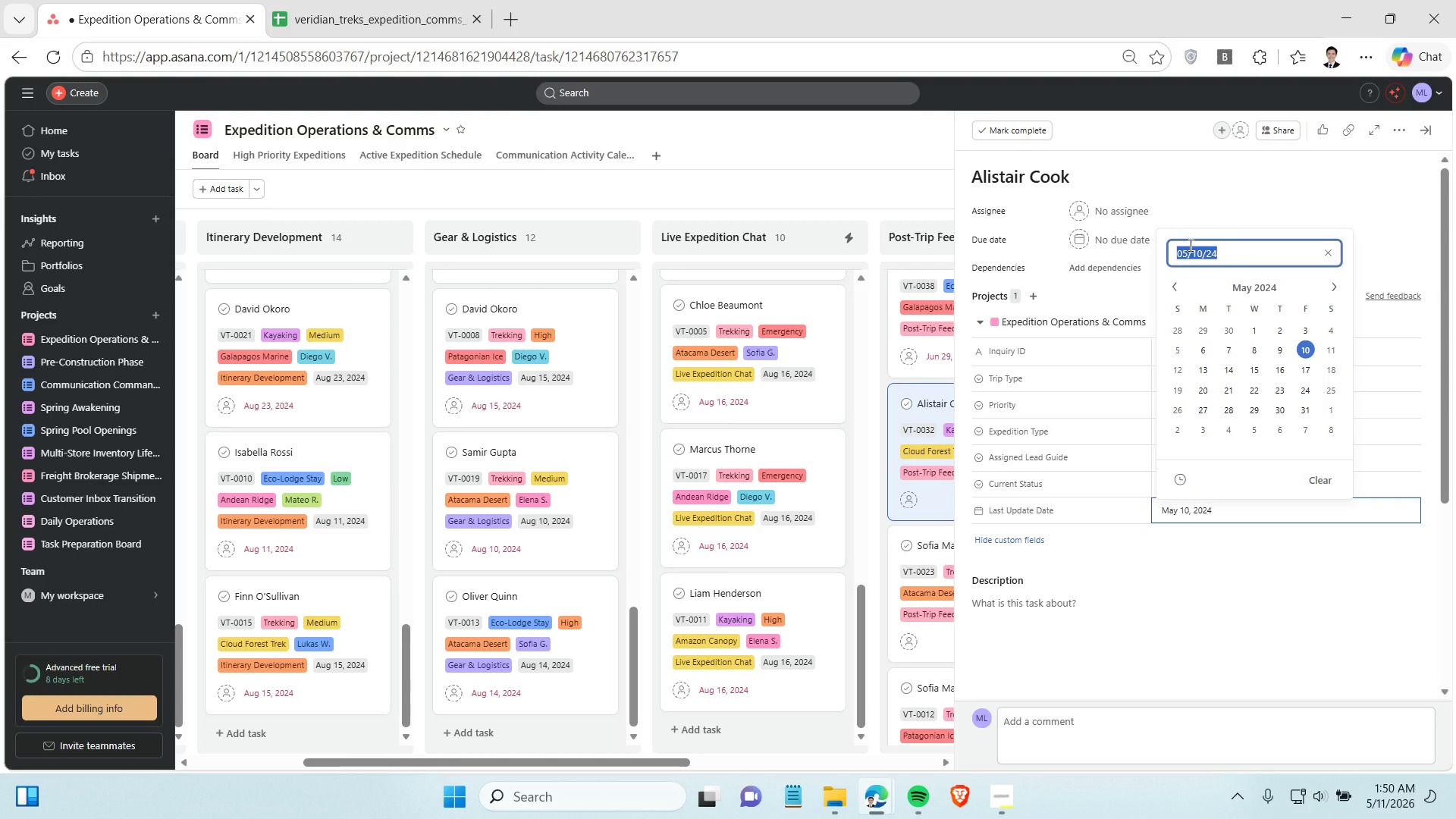 
key(Control+C)
 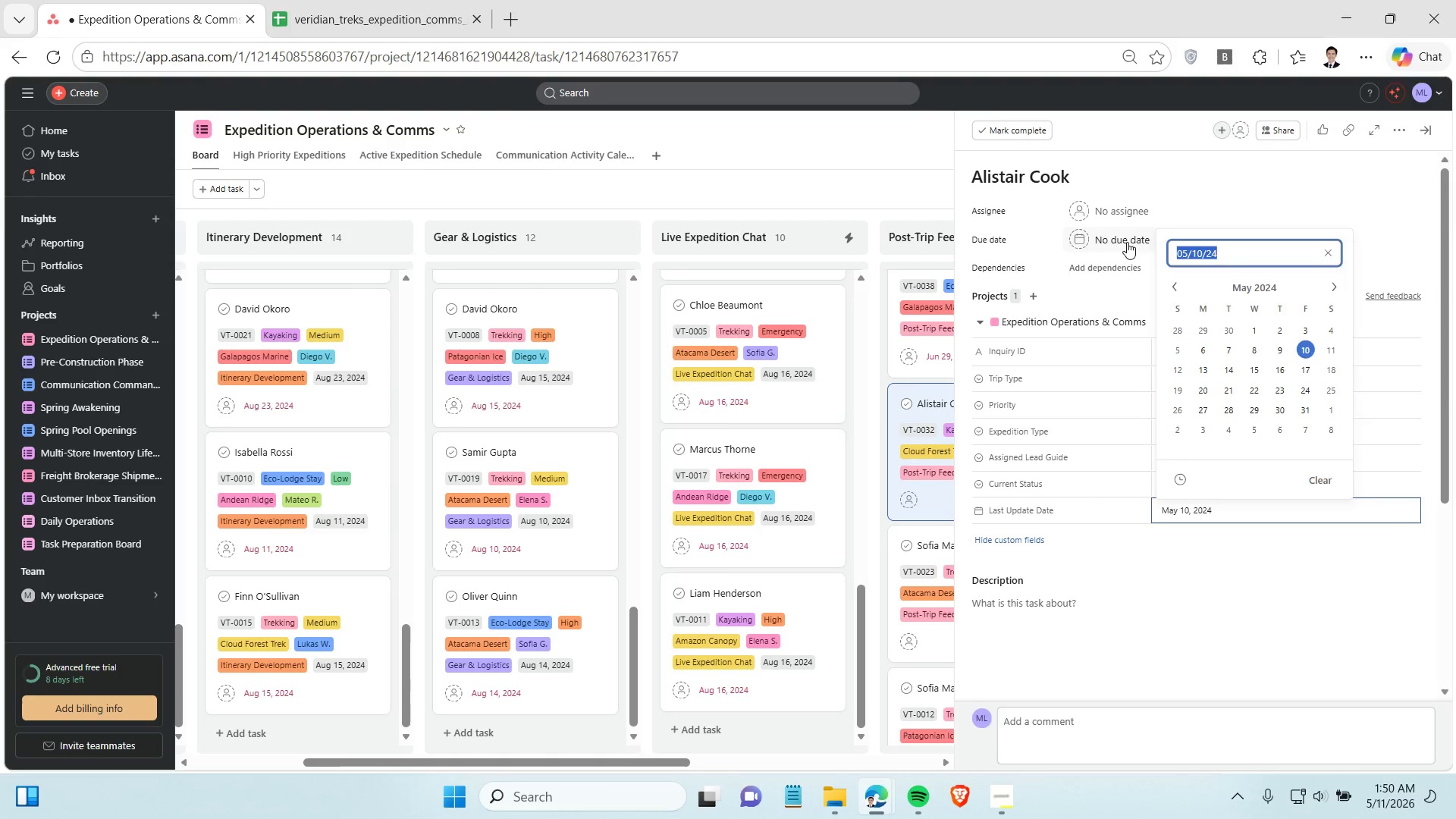 
left_click([1127, 240])
 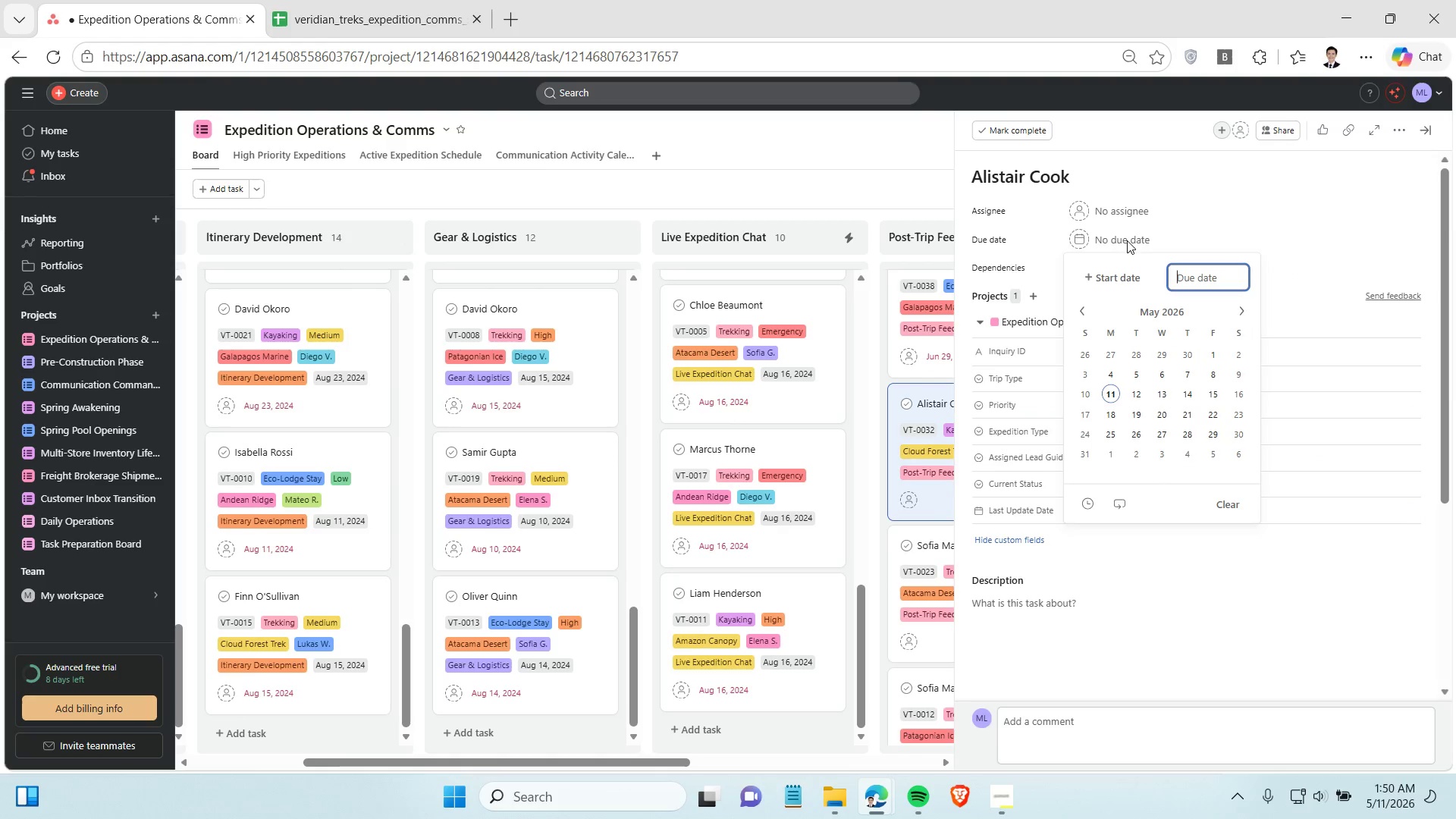 
key(Control+ControlLeft)
 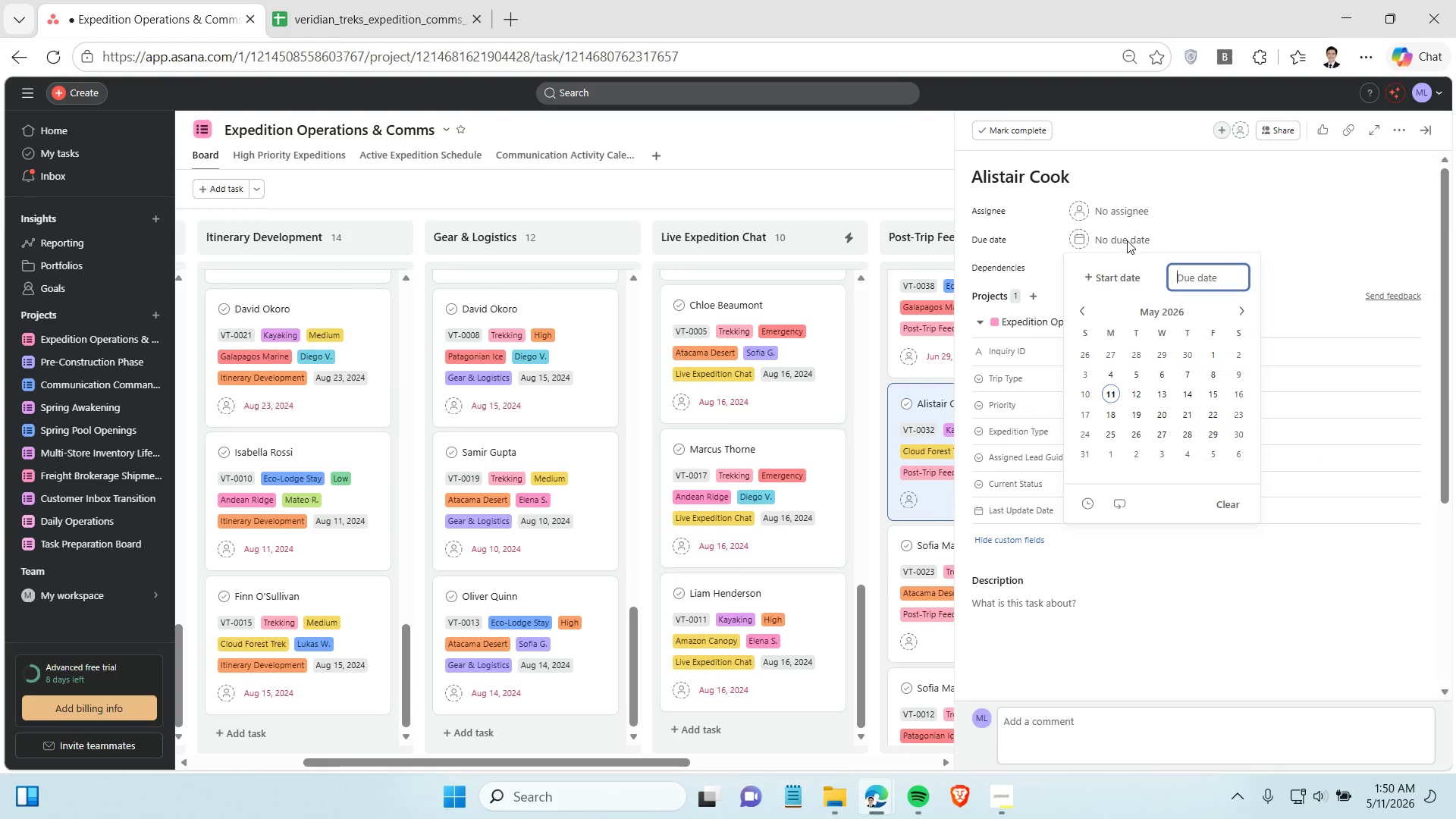 
key(Control+V)
 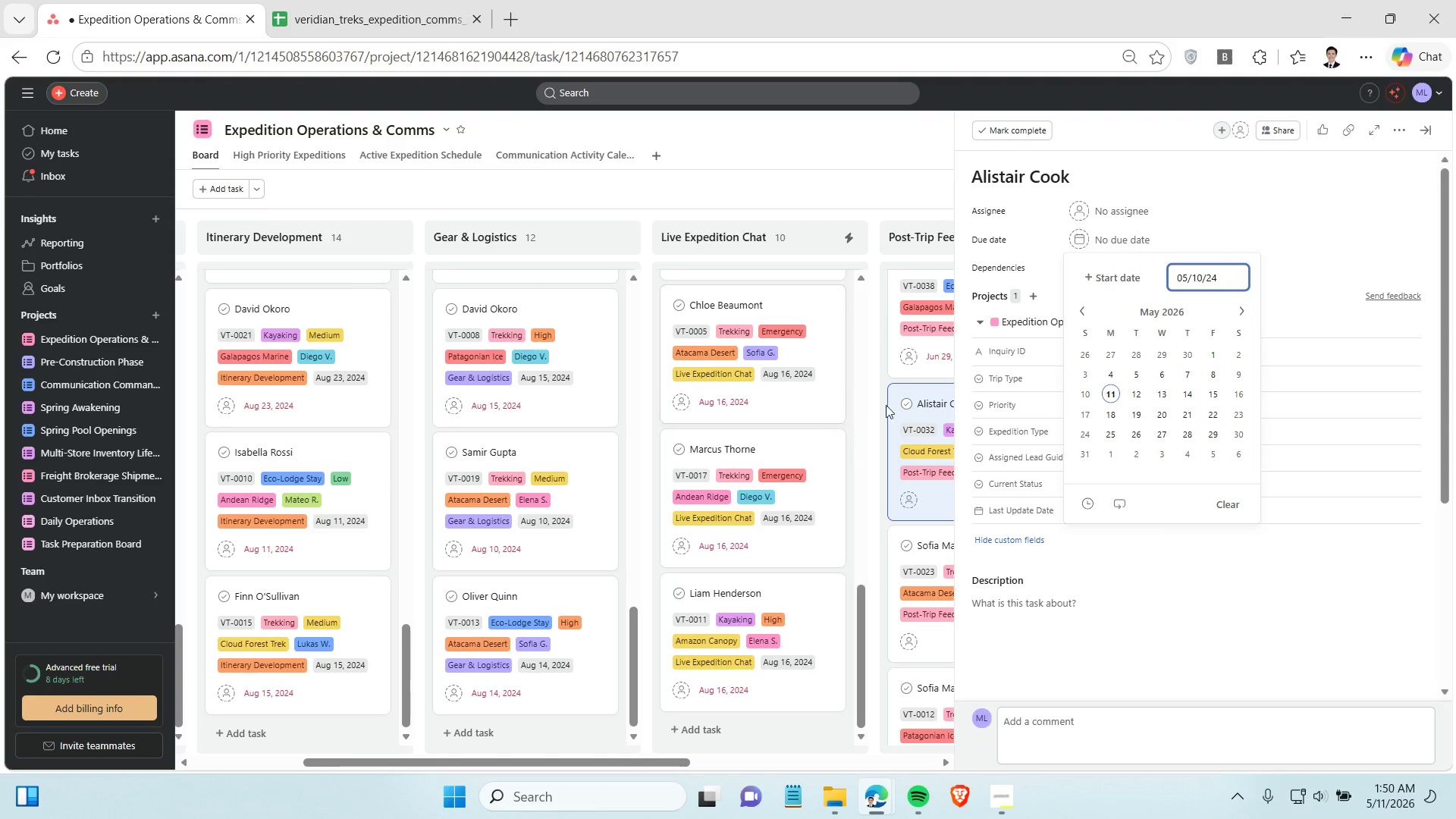 
scroll: coordinate [890, 405], scroll_direction: down, amount: 3.0
 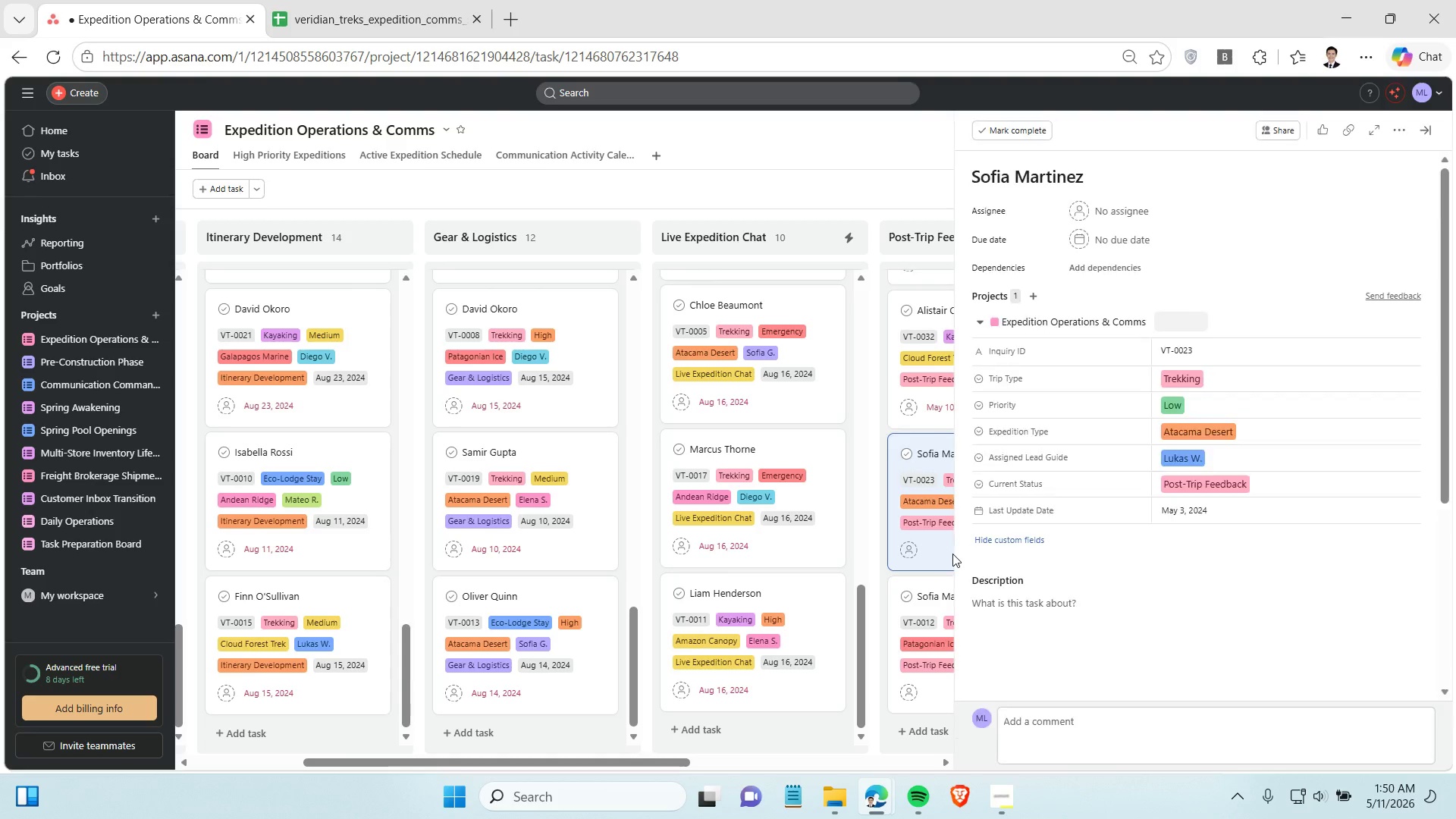 
left_click([1188, 511])
 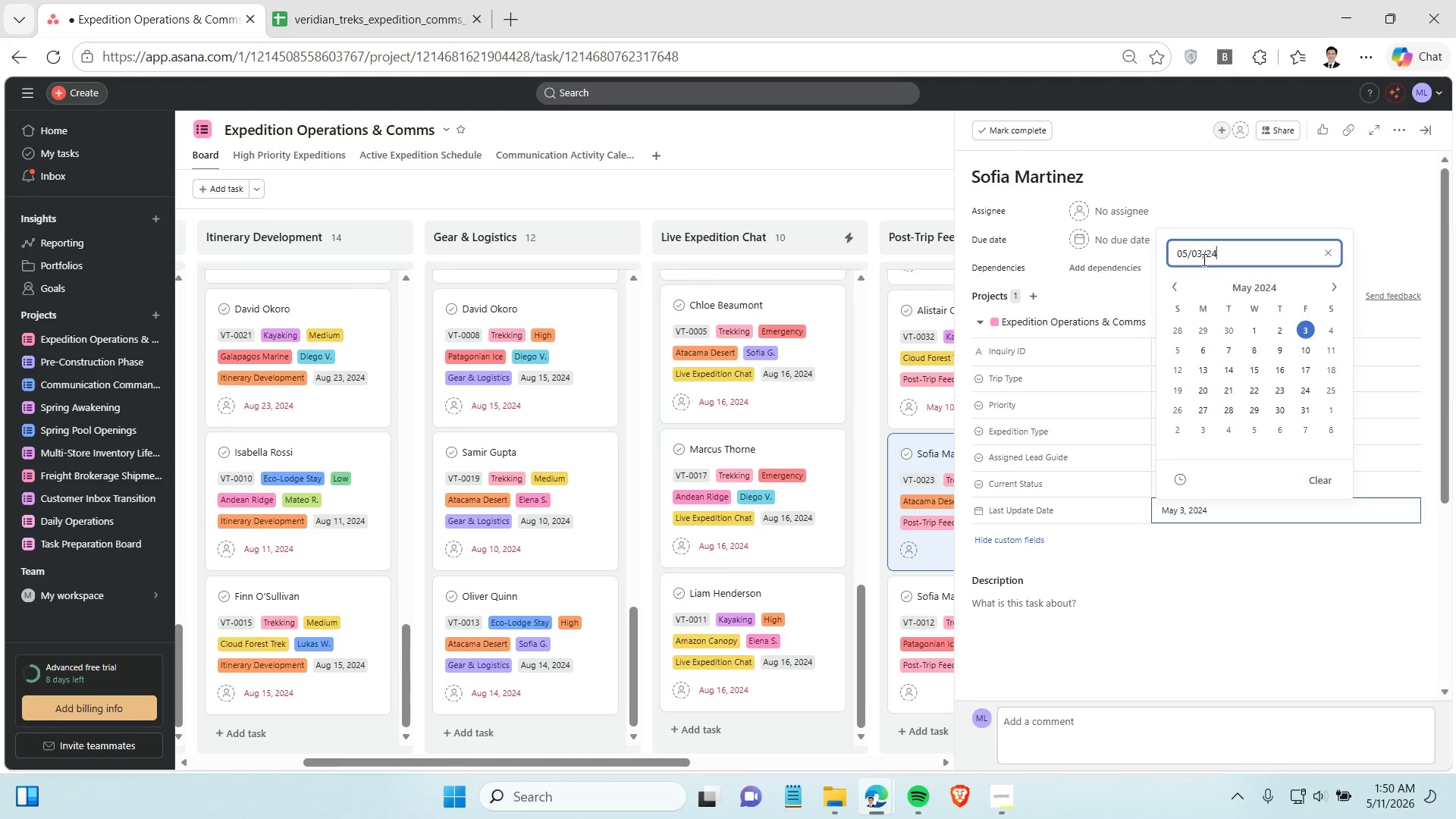 
double_click([1201, 256])
 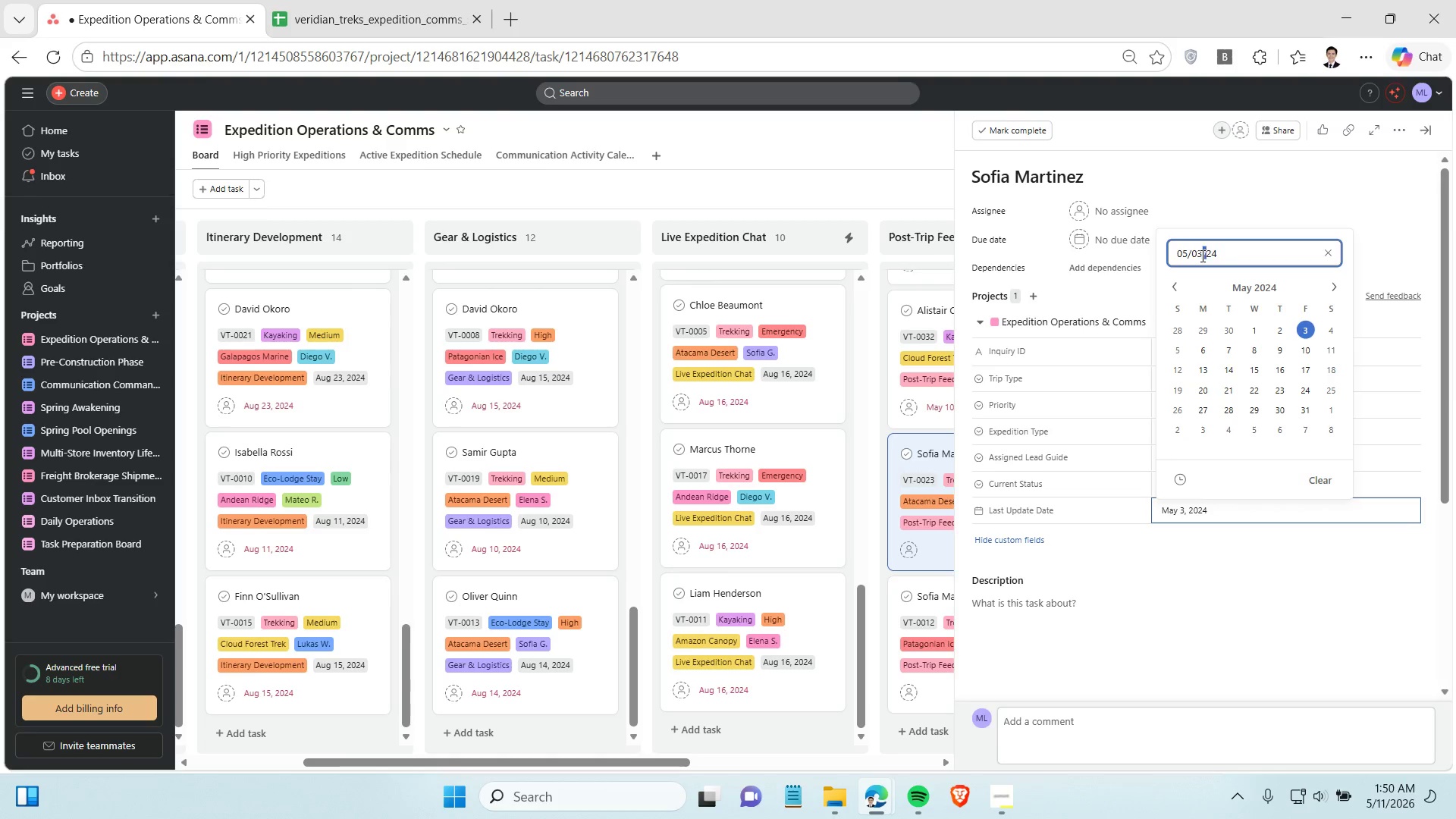 
triple_click([1201, 256])
 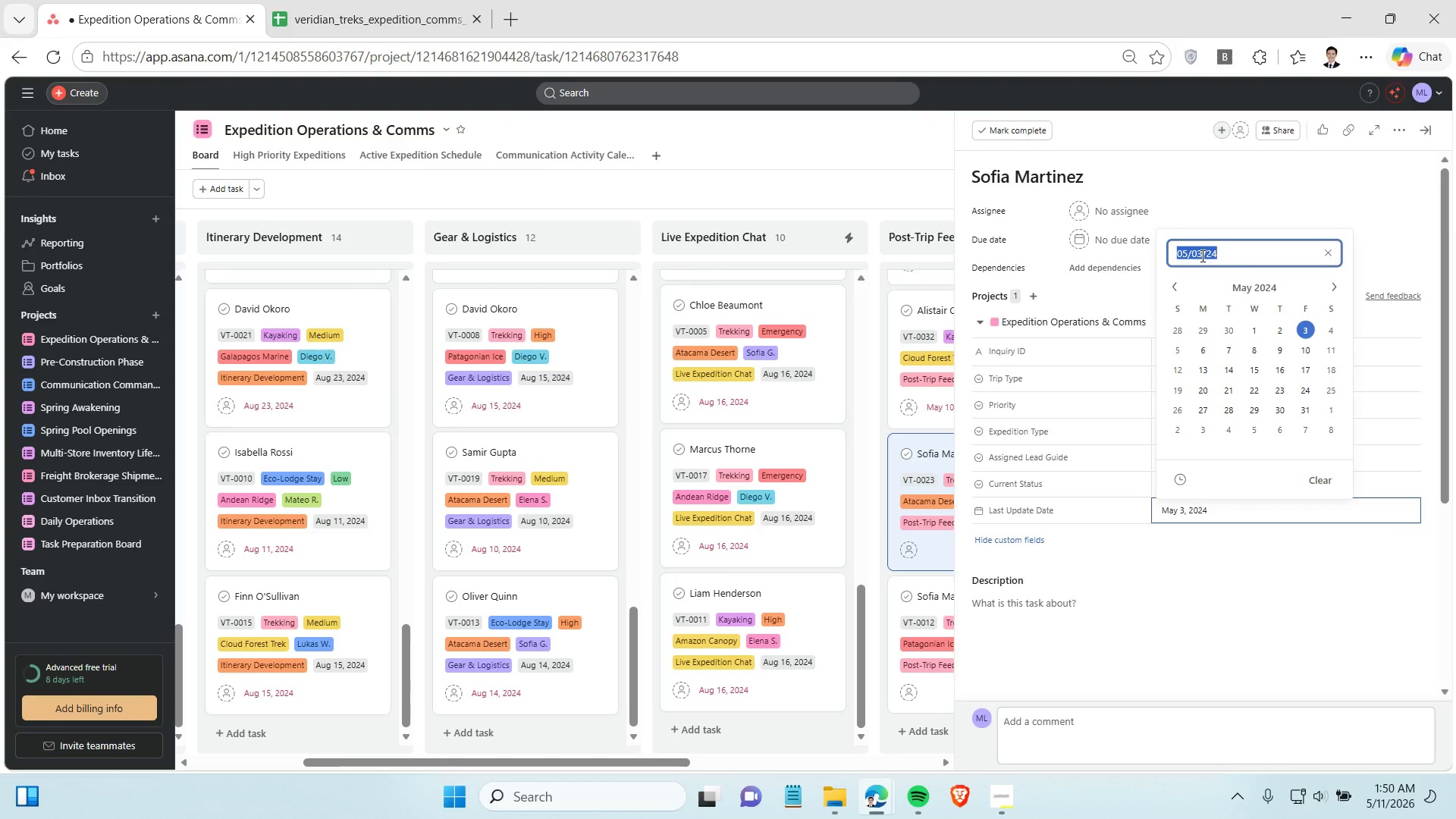 
key(Control+C)
 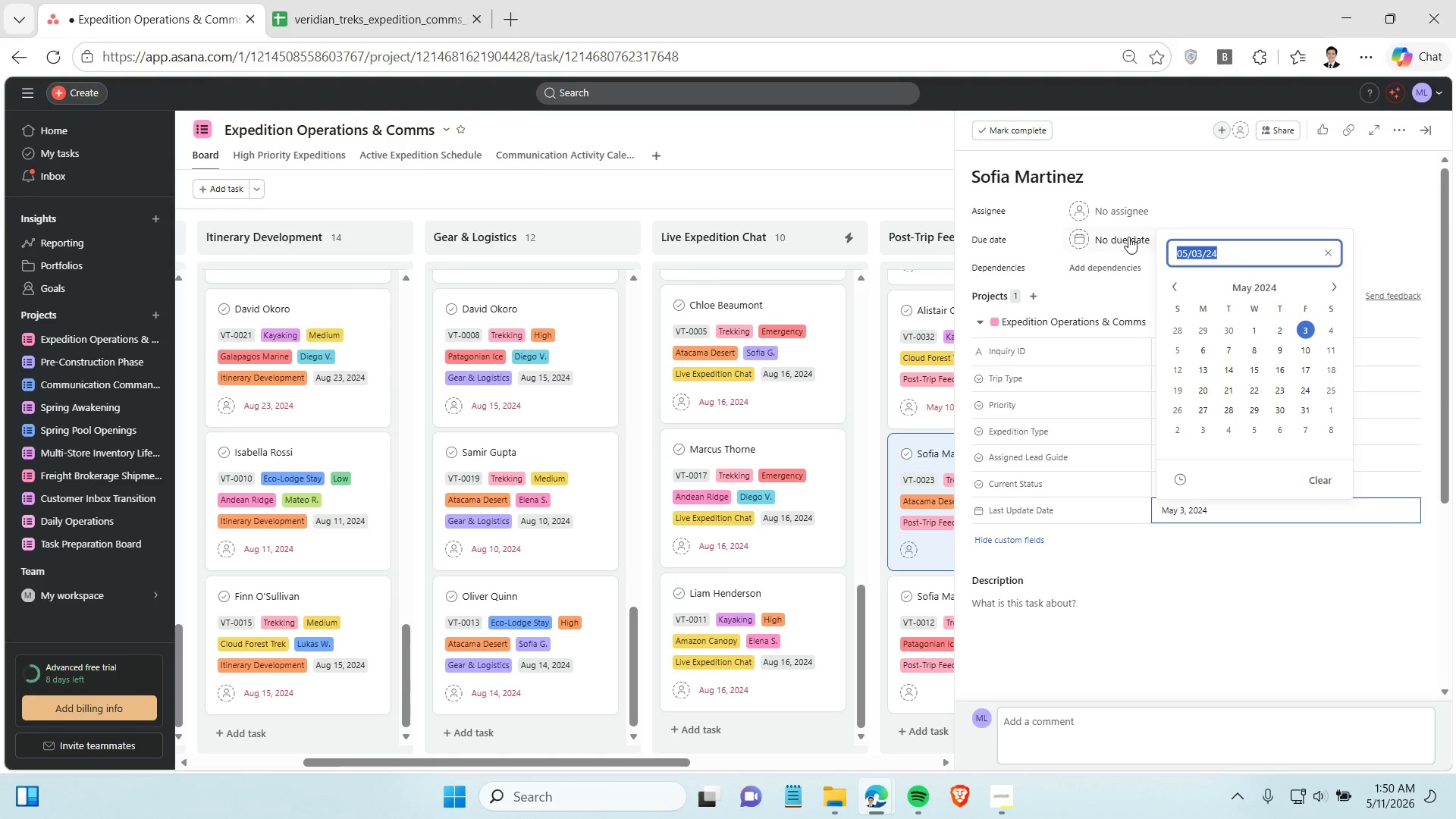 
left_click([1127, 238])
 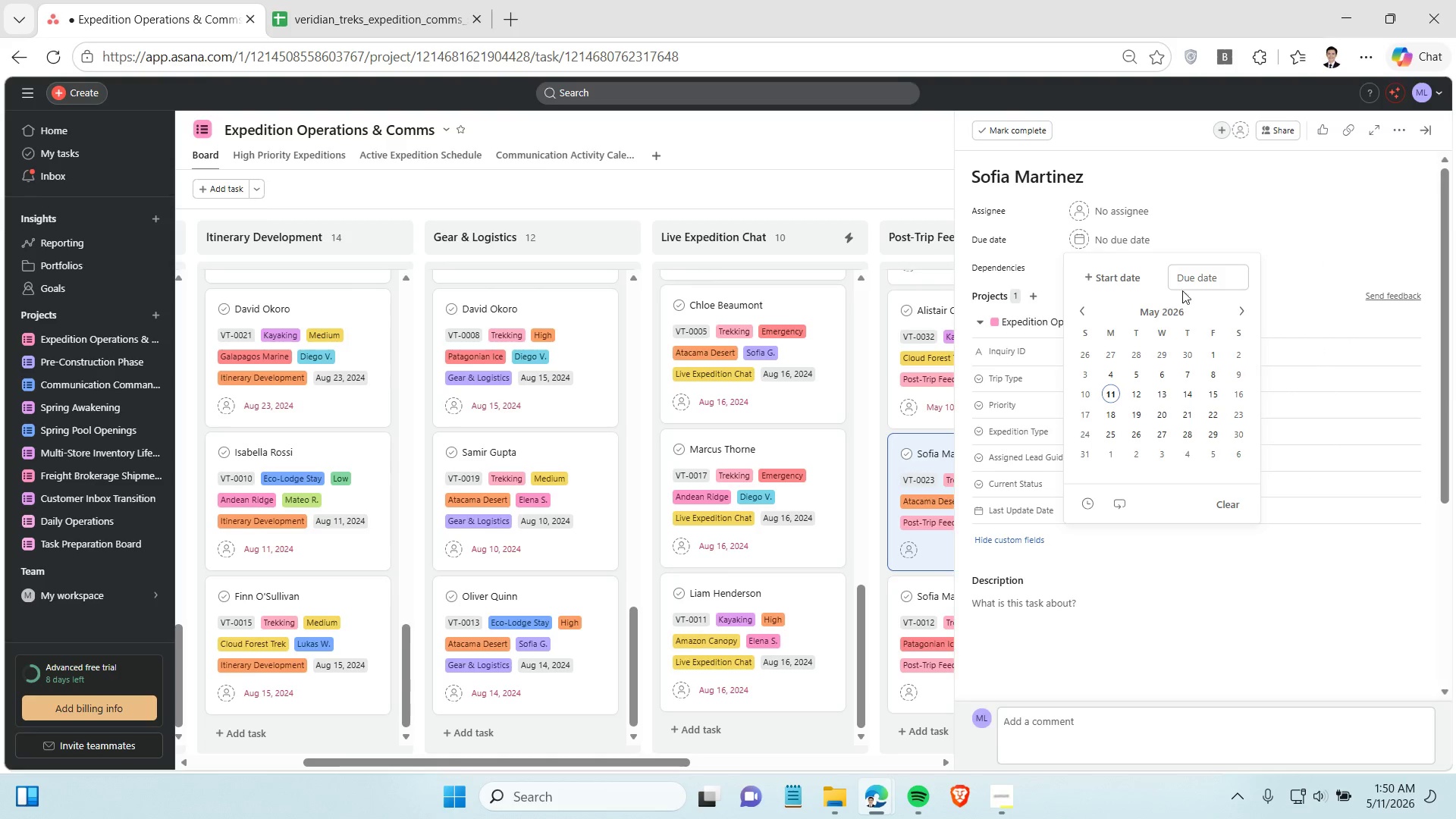 
left_click([1185, 275])
 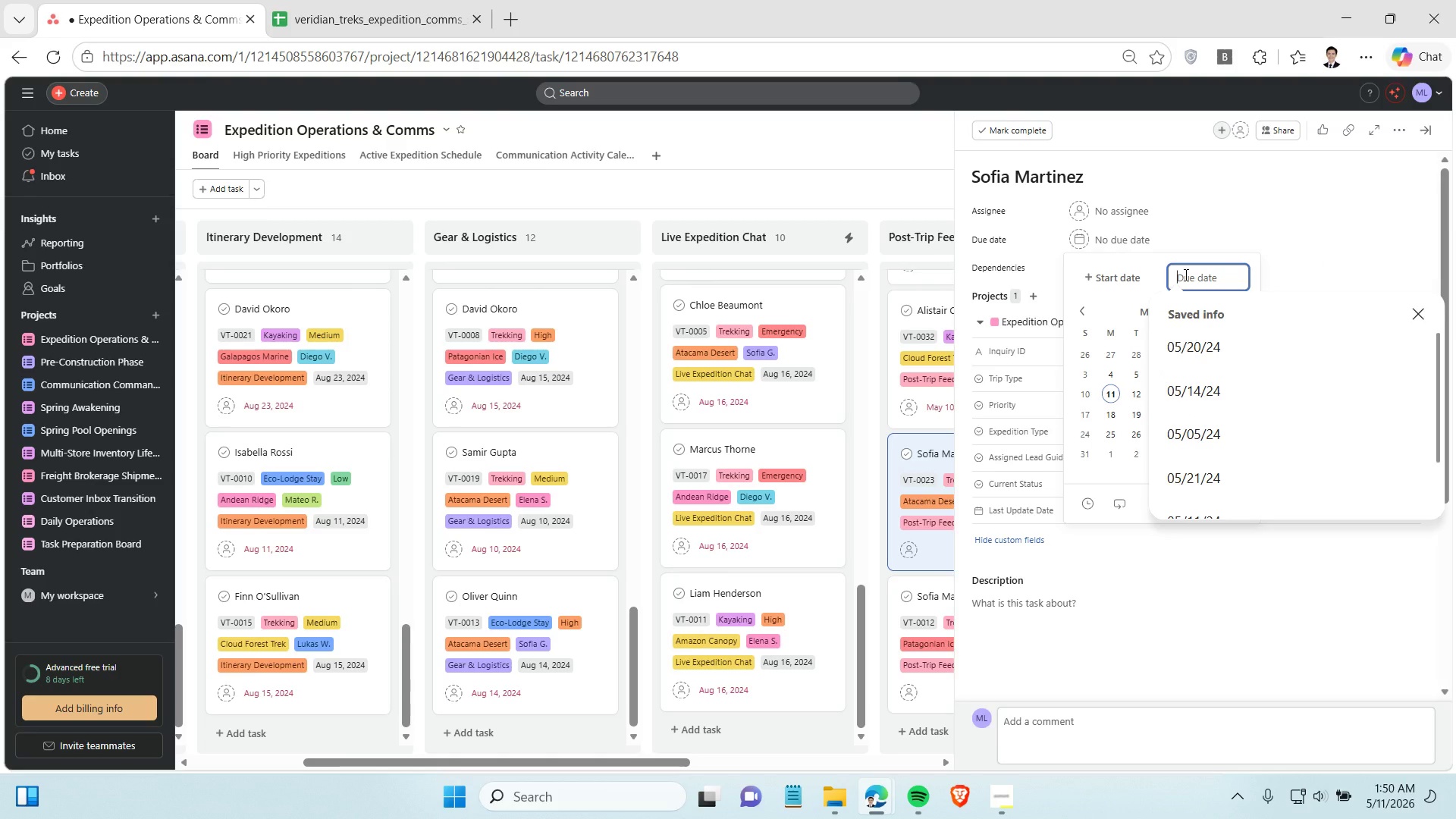 
key(Control+V)
 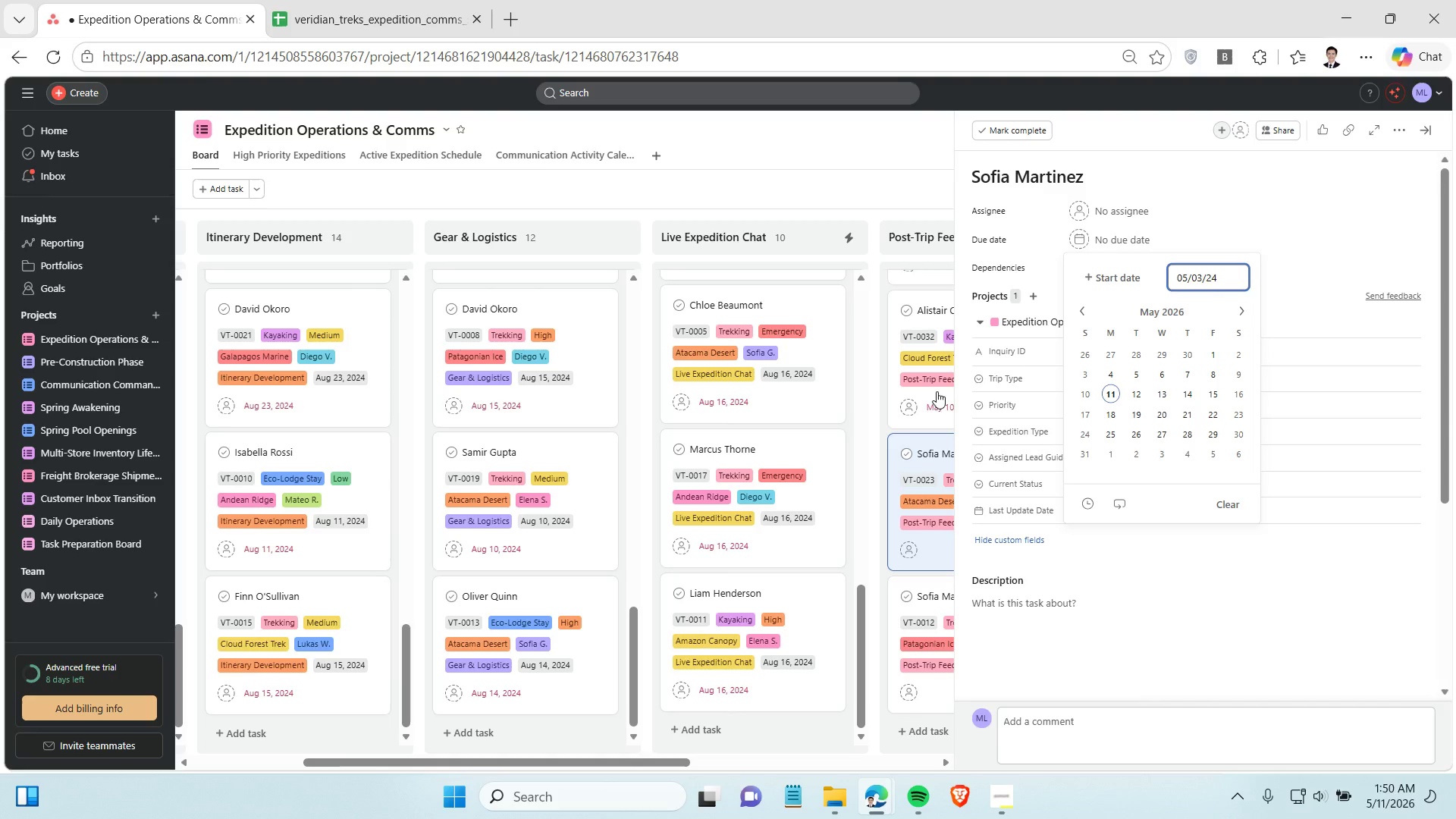 
scroll: coordinate [920, 400], scroll_direction: down, amount: 3.0
 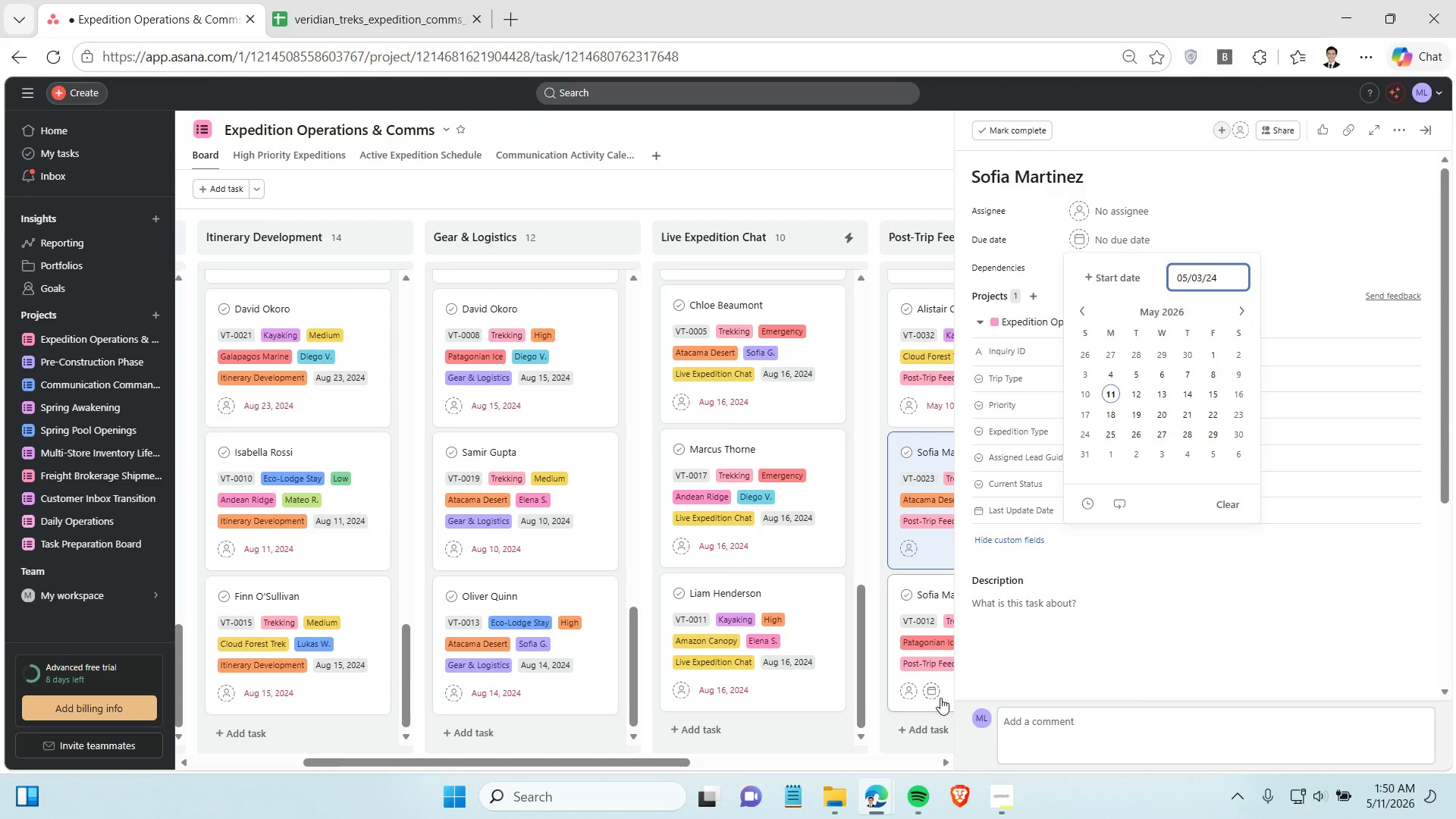 
left_click([940, 698])
 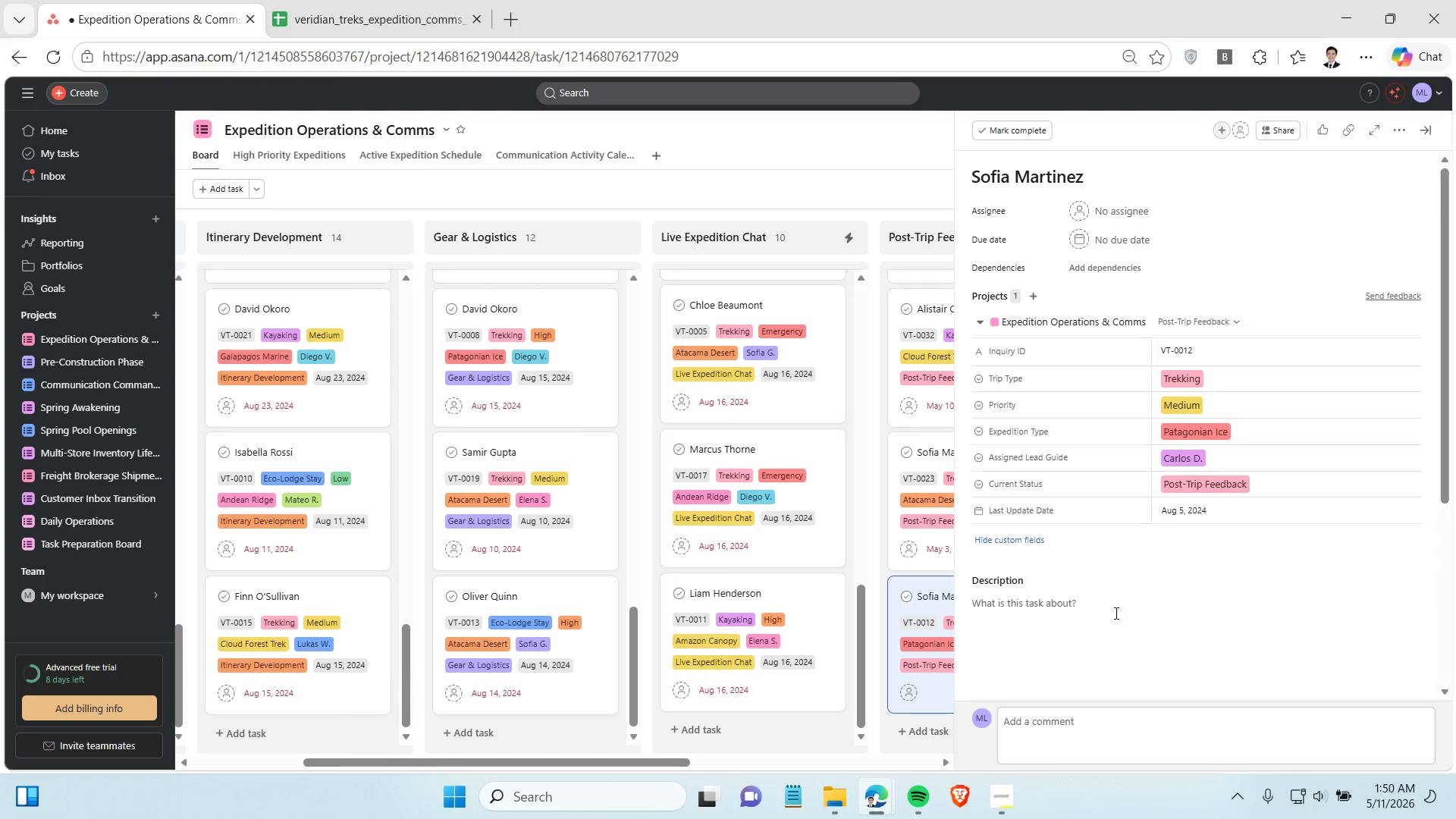 
left_click([1198, 518])
 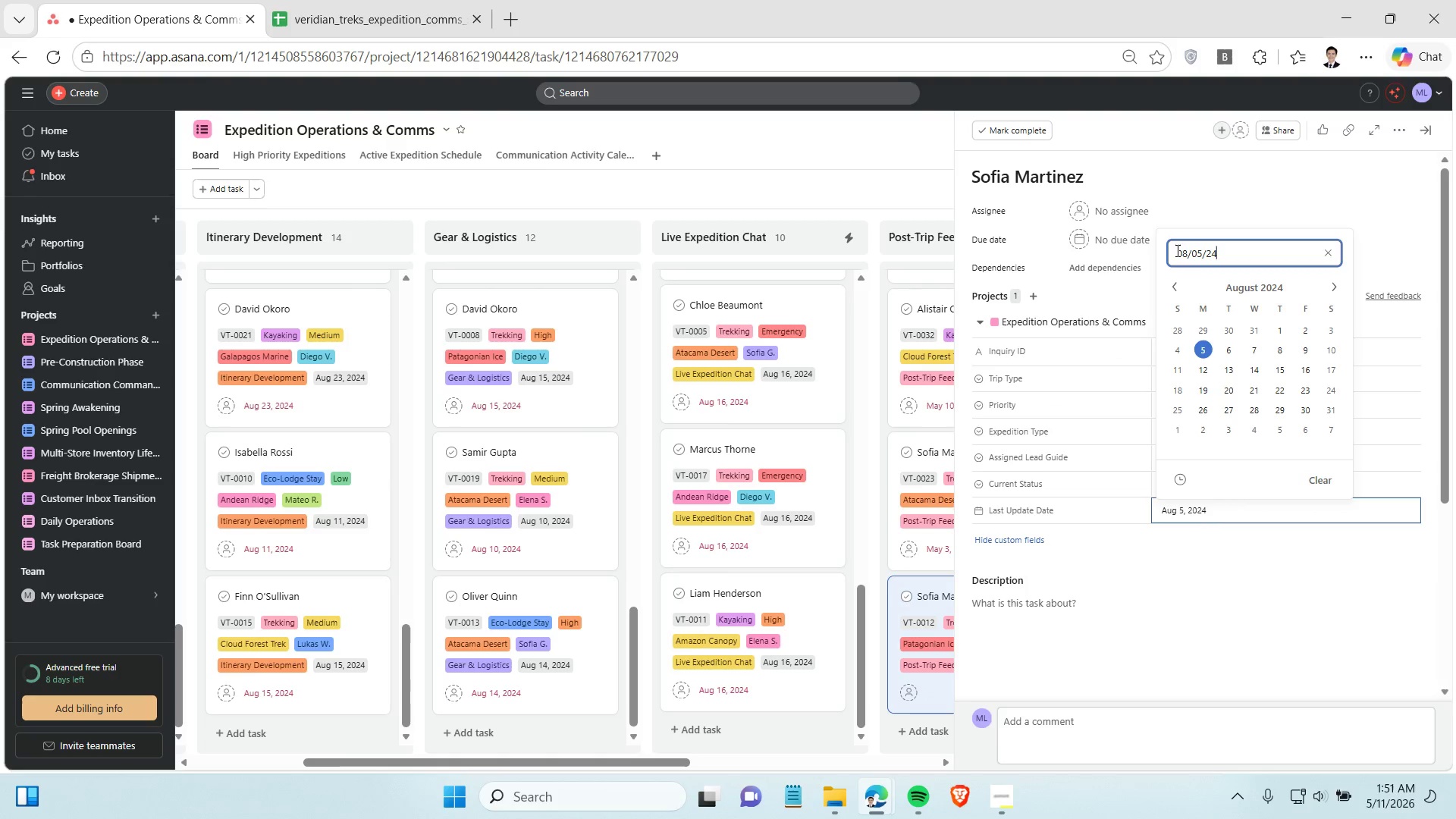 
double_click([1176, 250])
 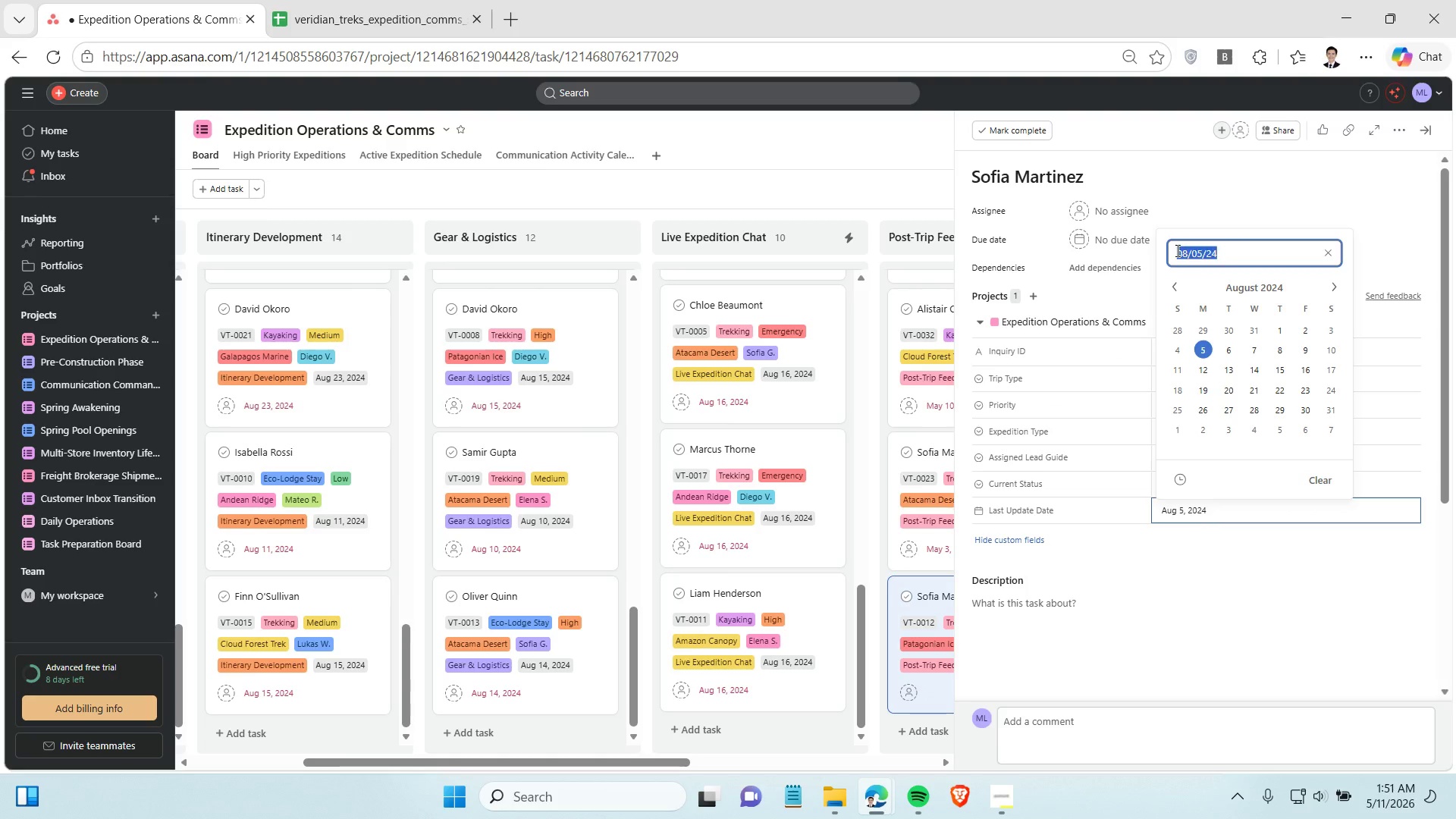 
triple_click([1176, 250])
 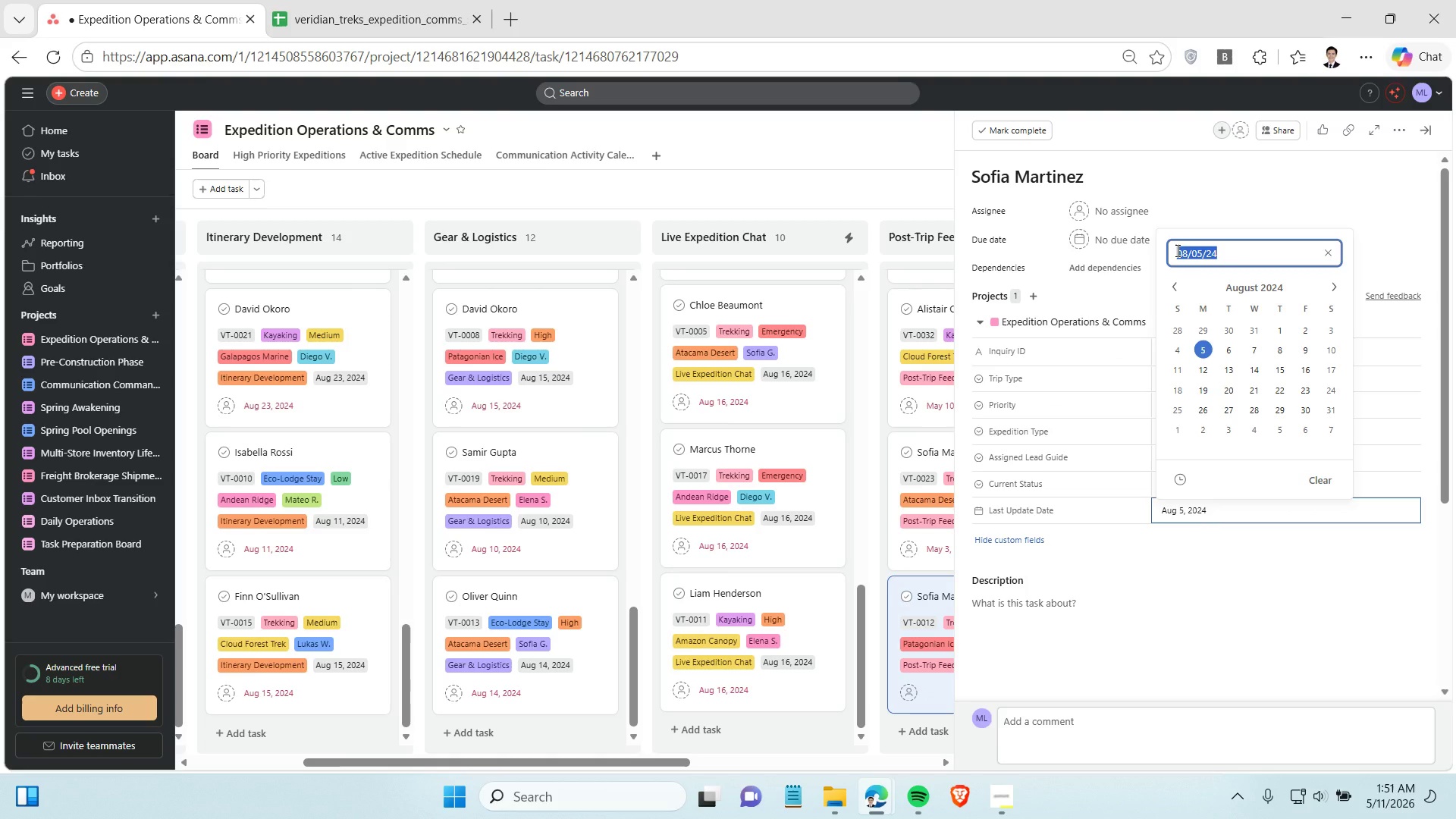 
key(Control+C)
 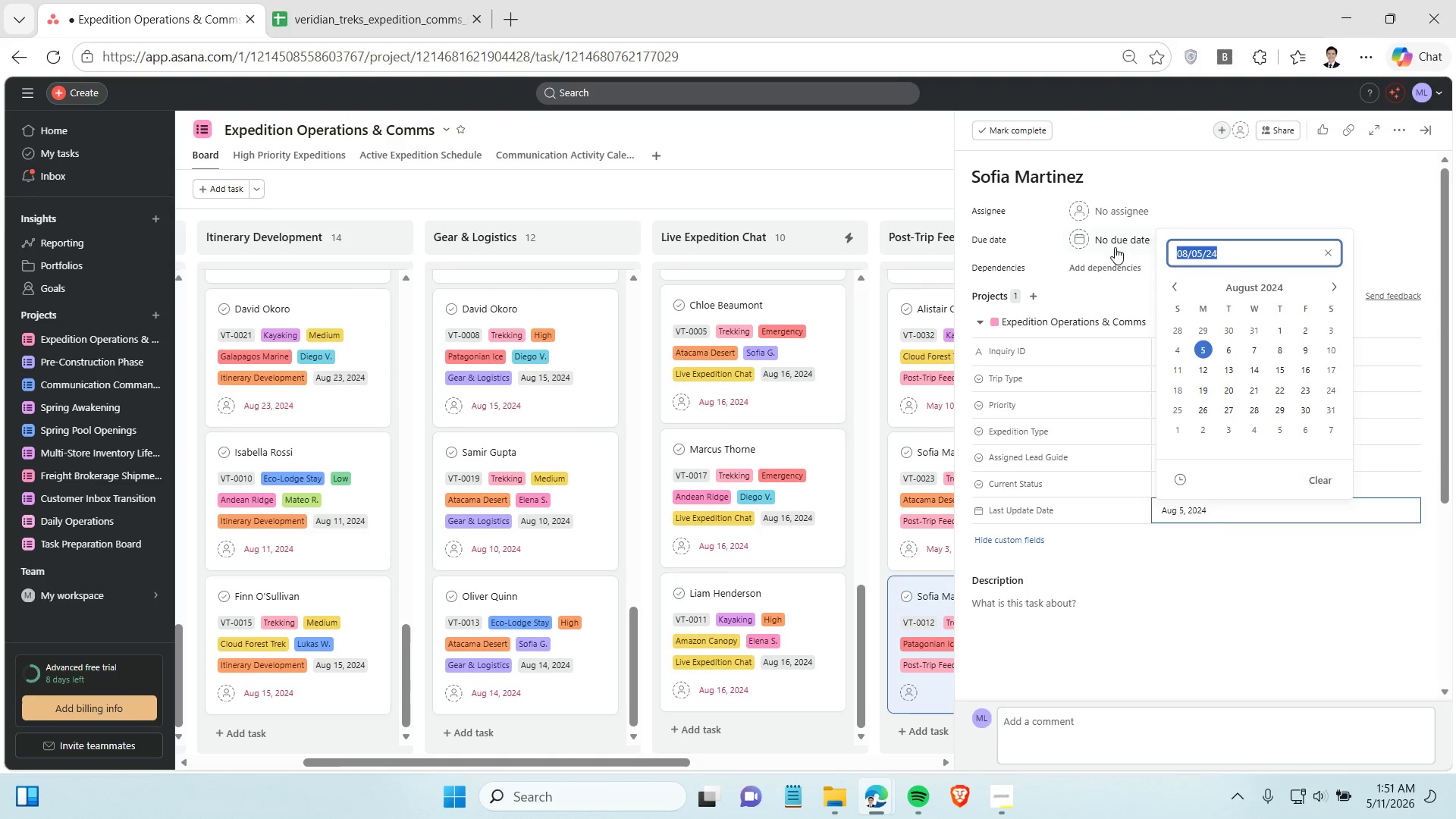 
left_click([1111, 240])
 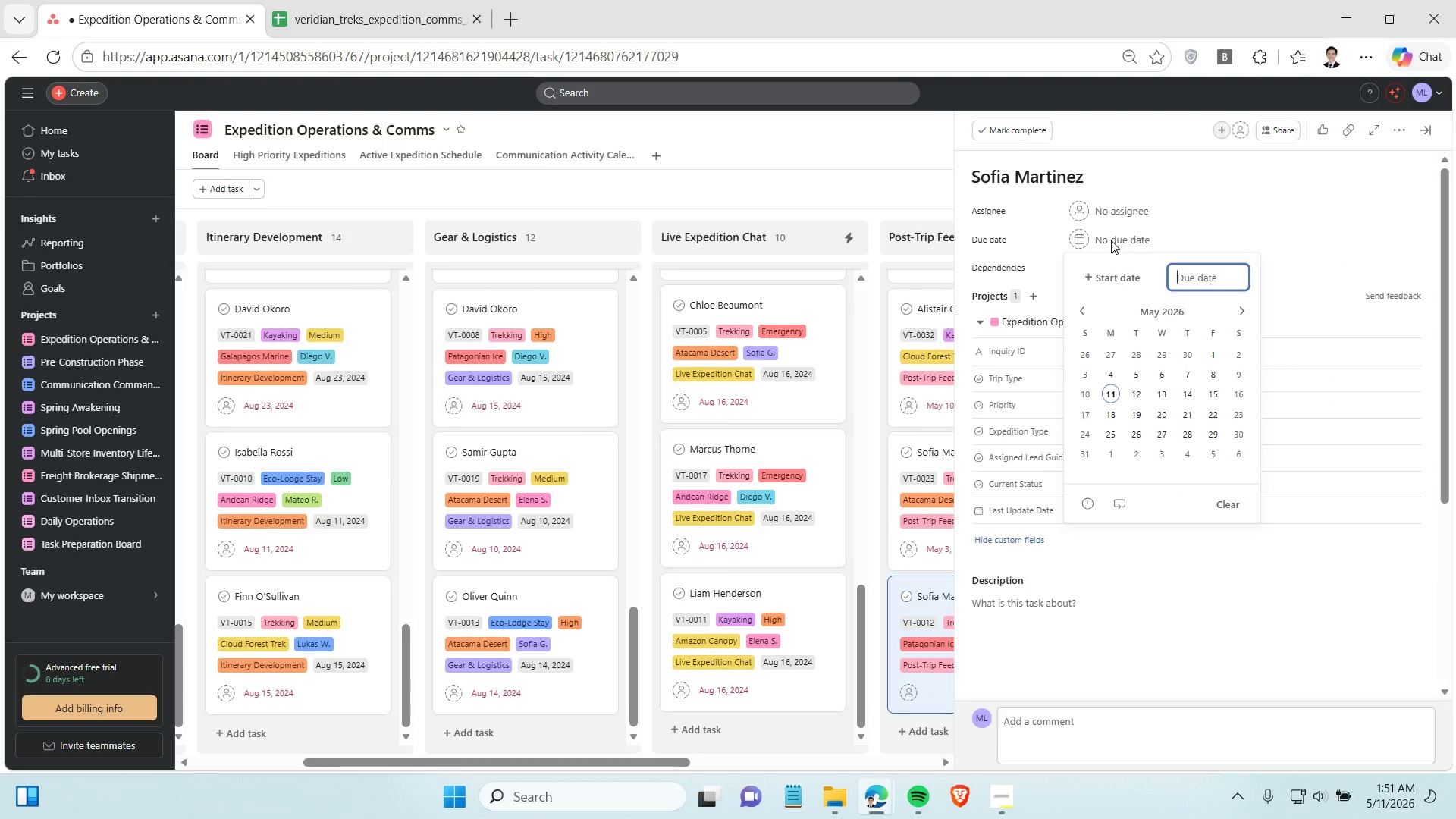 
key(Control+V)
 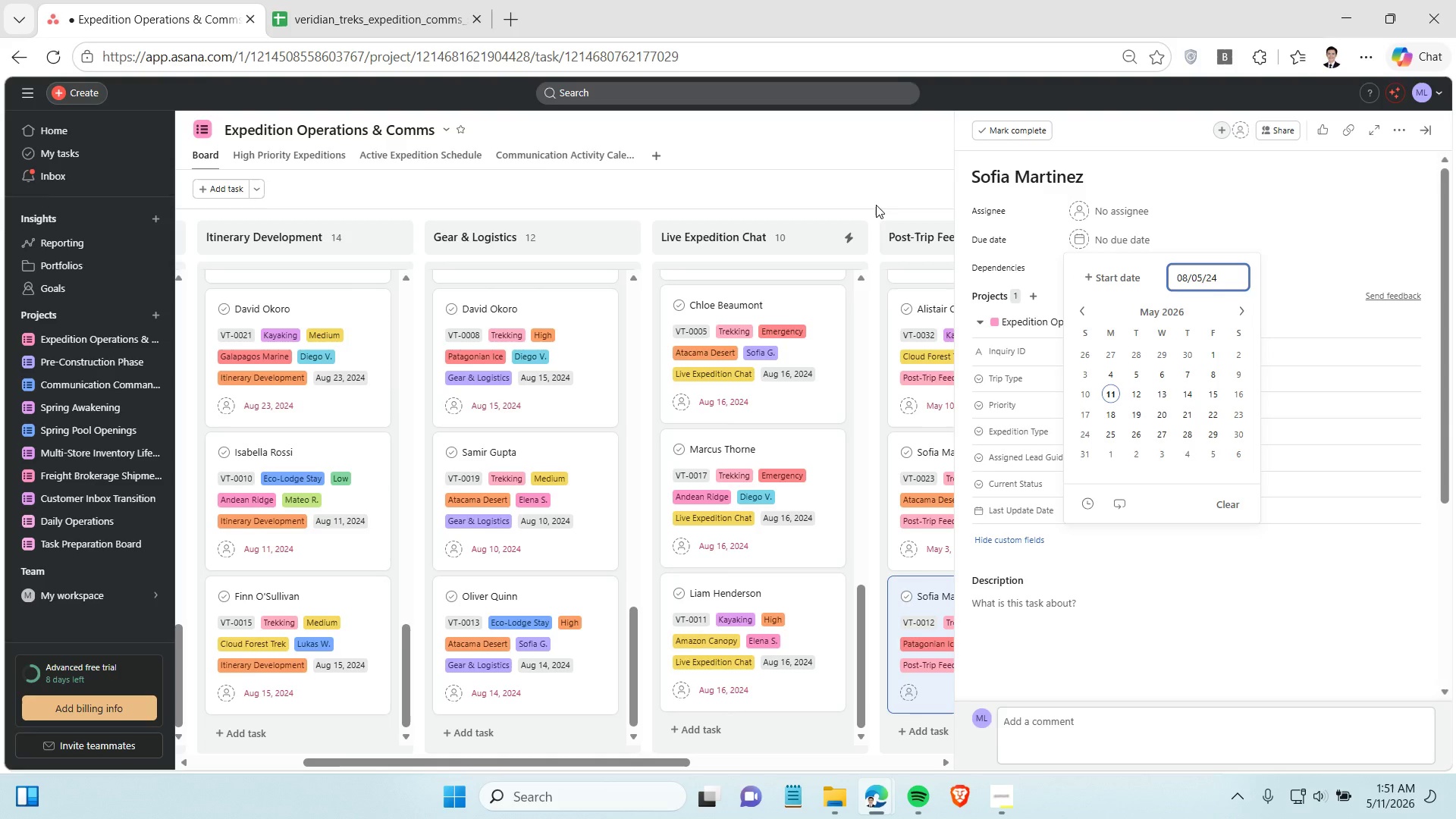 
left_click([877, 193])
 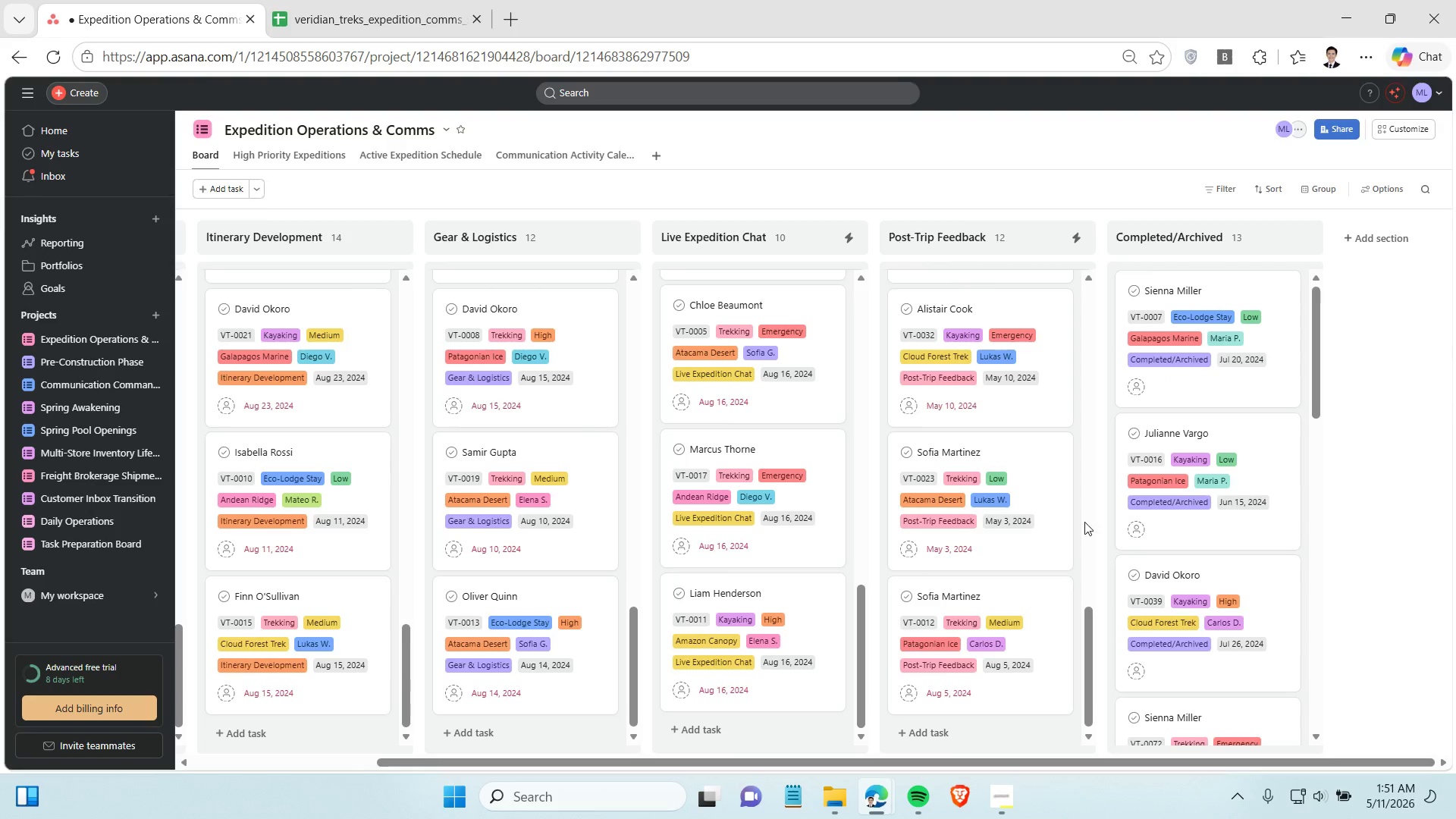 
scroll: coordinate [1219, 532], scroll_direction: up, amount: 5.0
 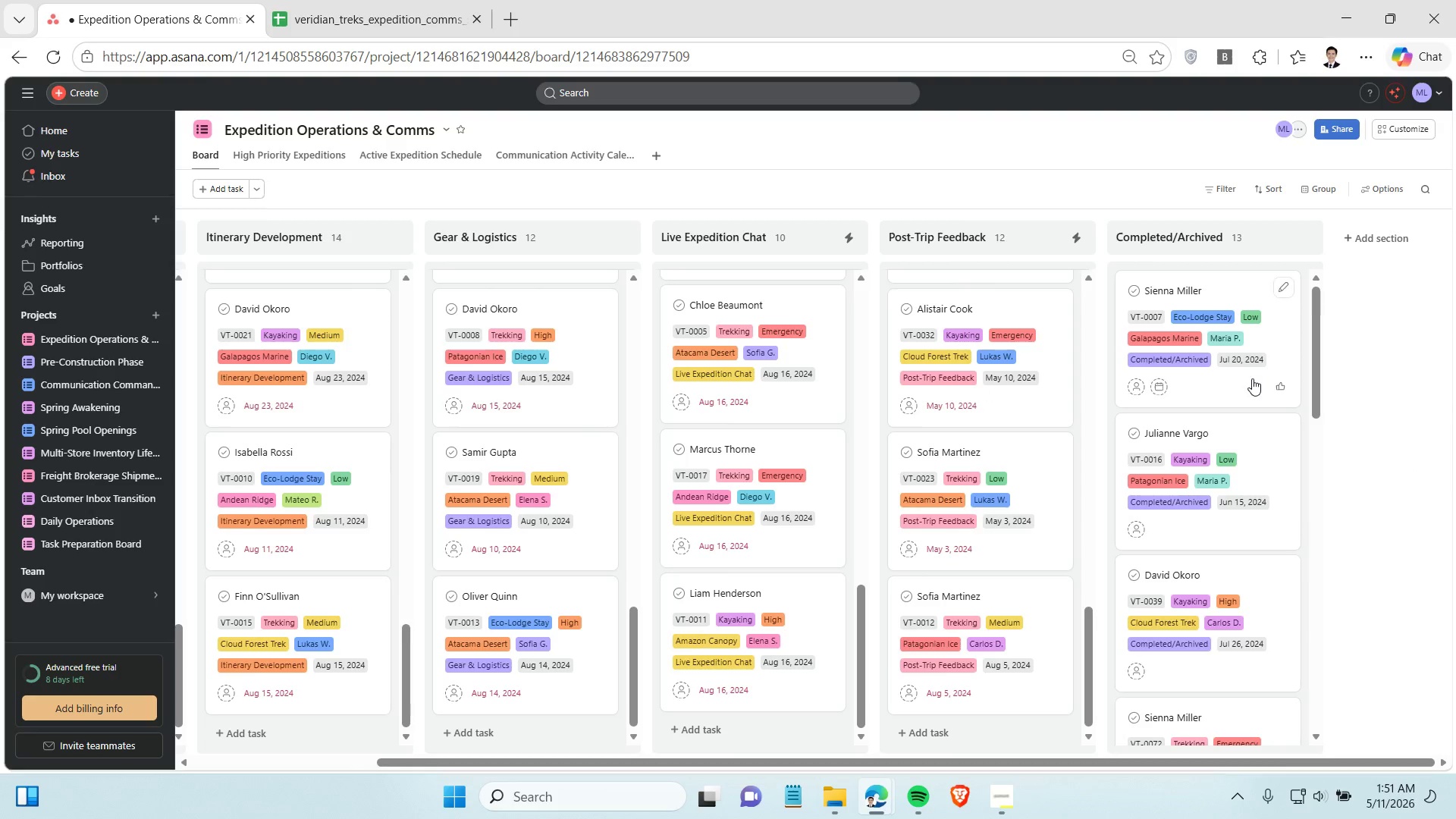 
left_click([1252, 378])
 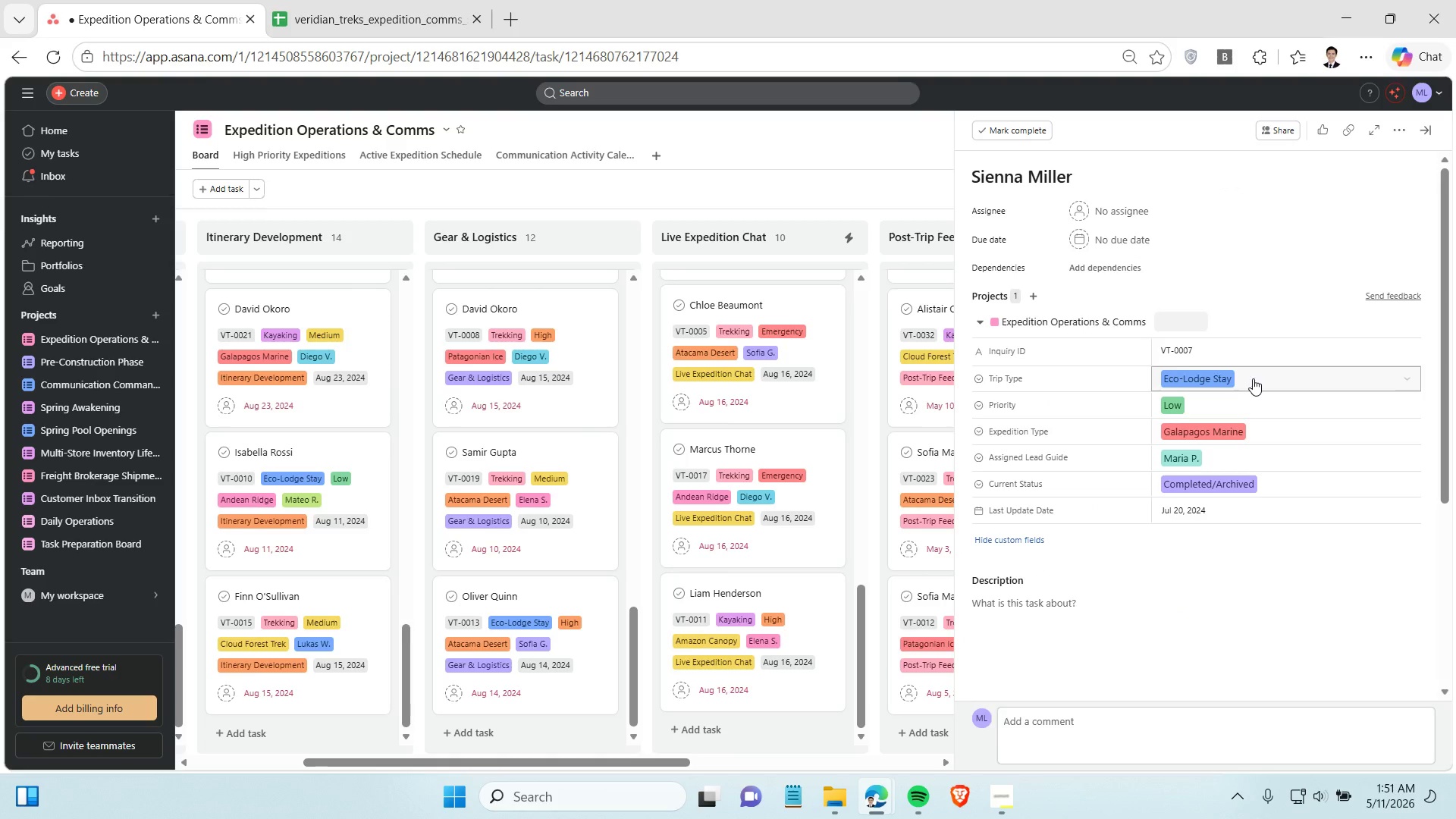 
left_click([1221, 517])
 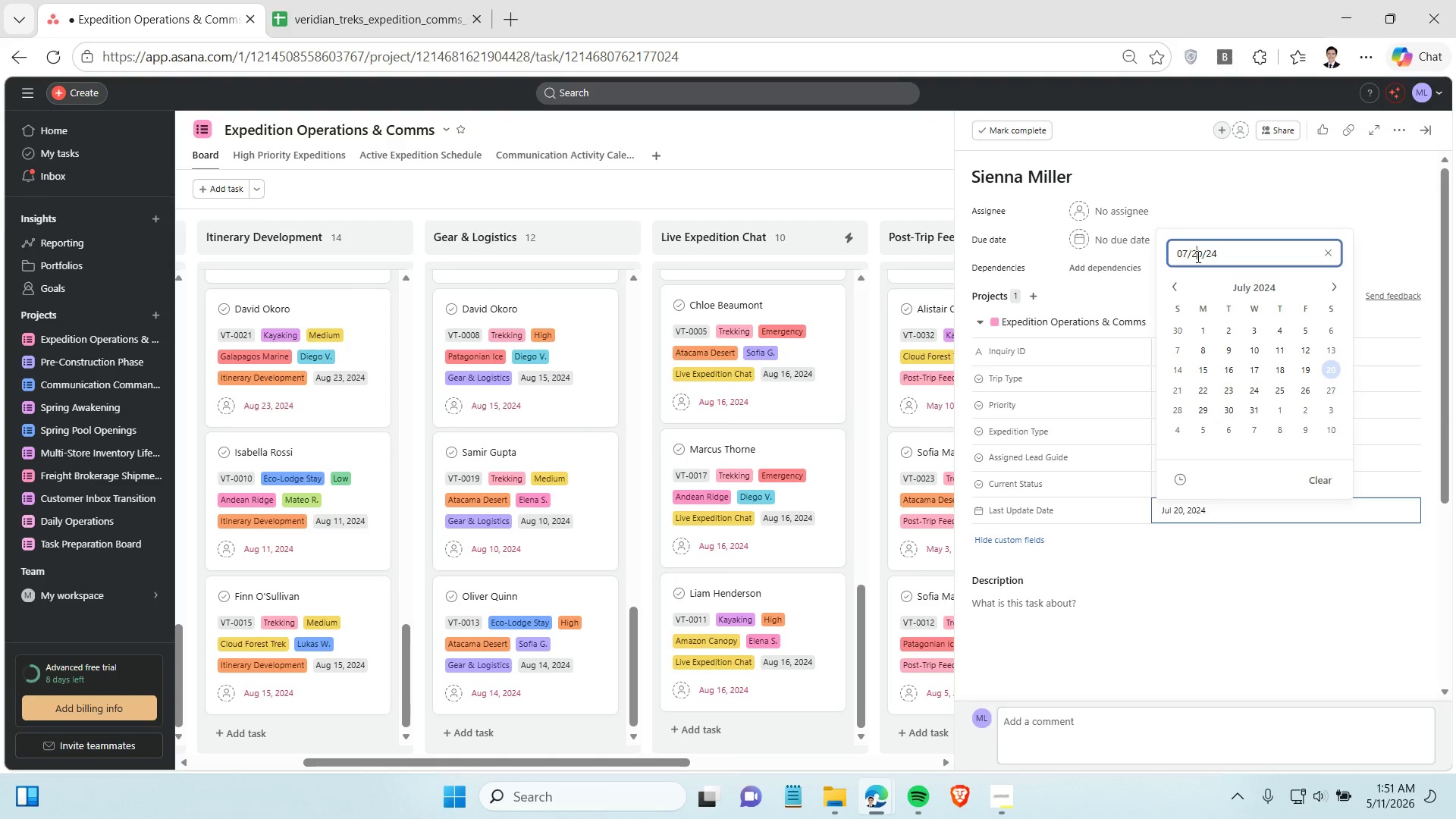 
double_click([1197, 256])
 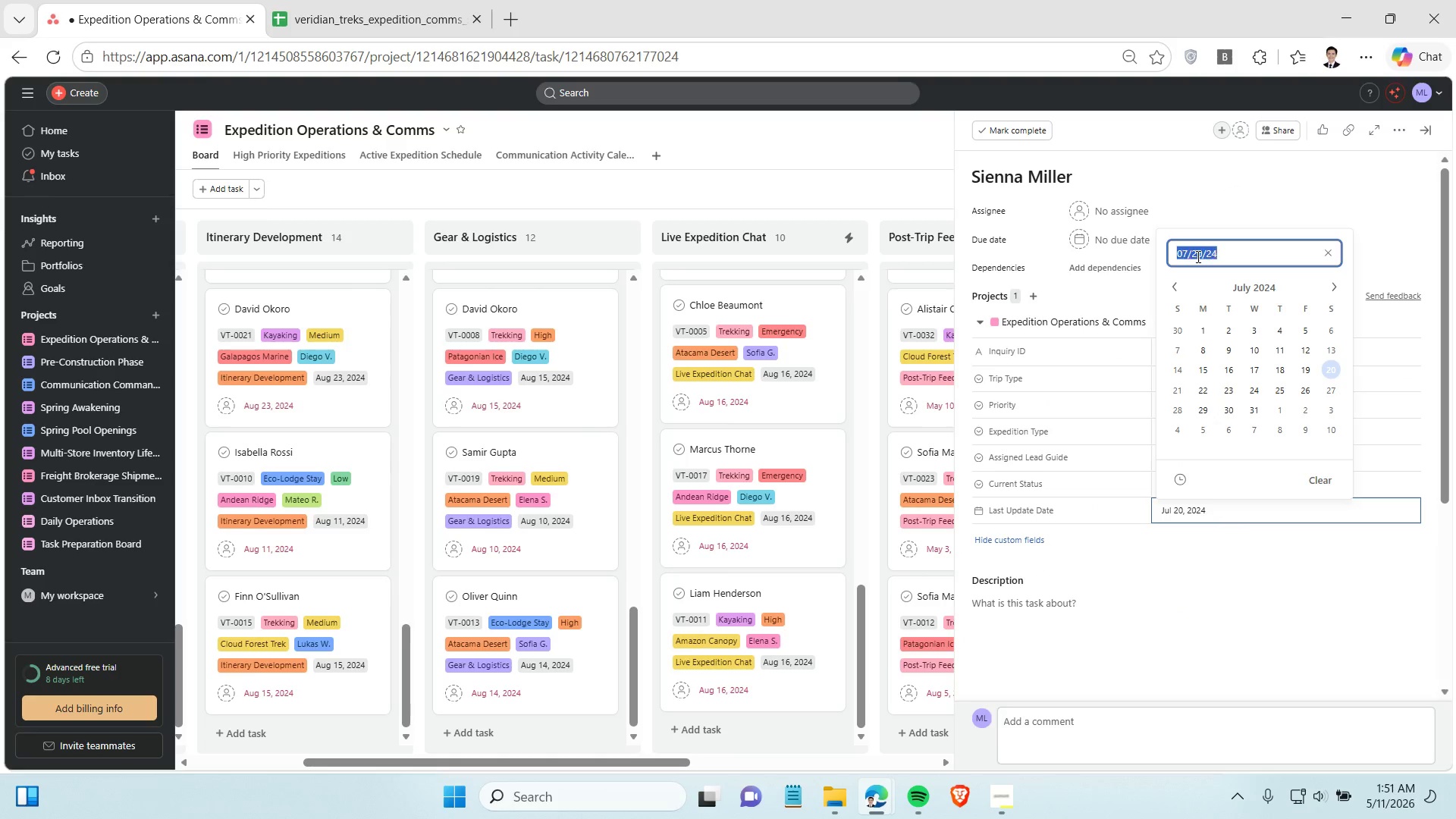 
triple_click([1197, 256])
 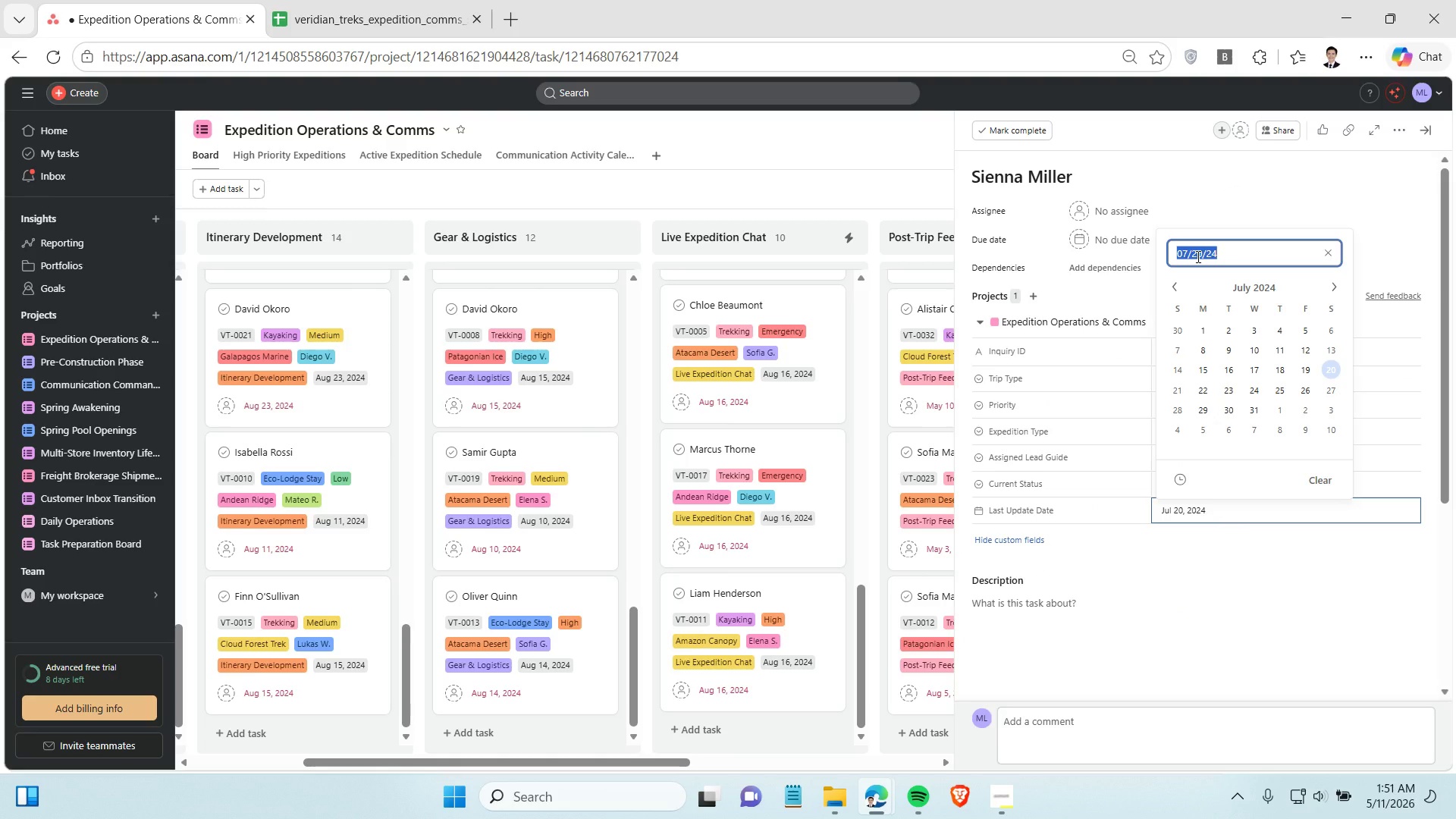 
key(Control+C)
 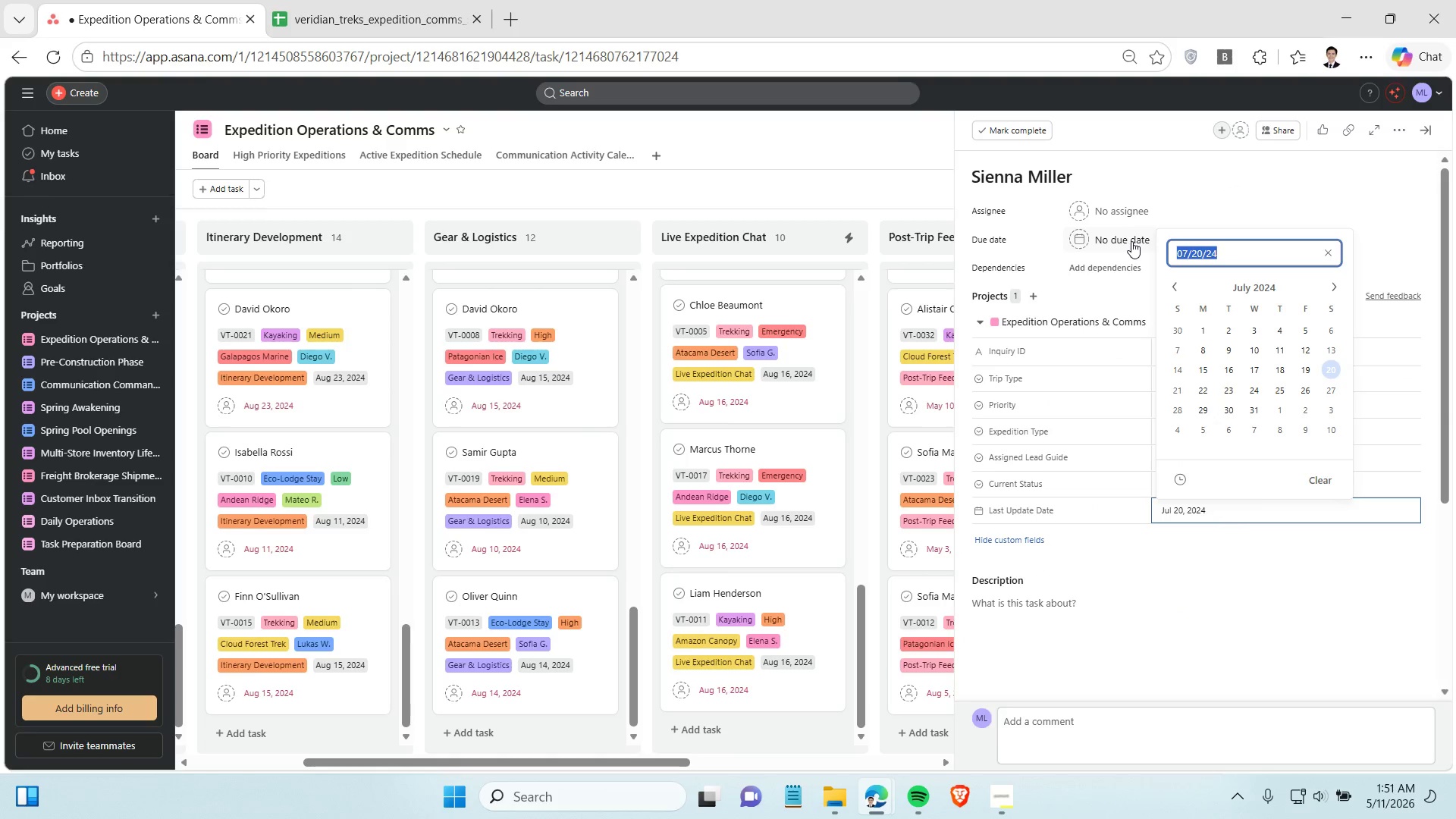 
left_click([1131, 241])
 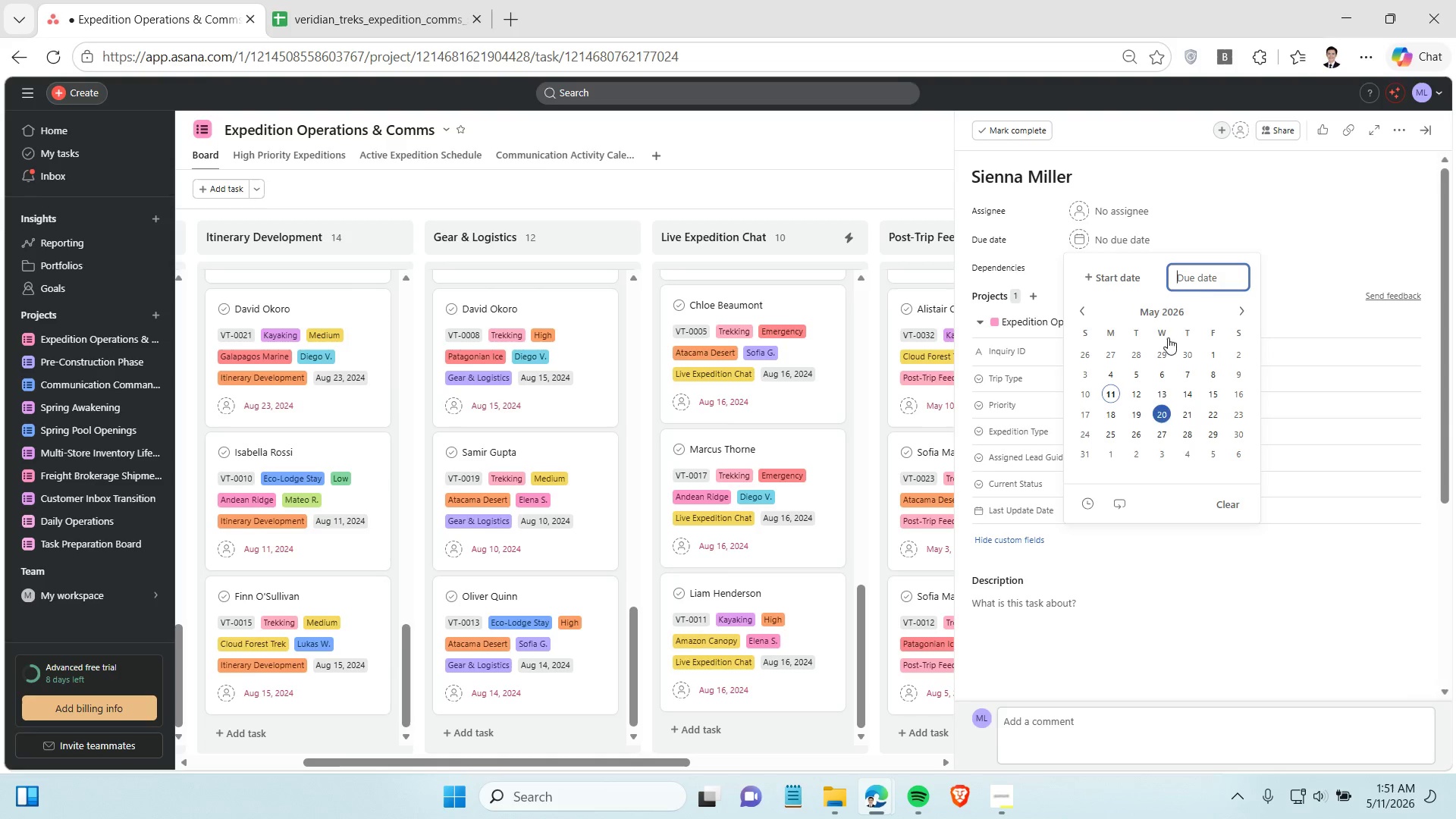 
key(Control+V)
 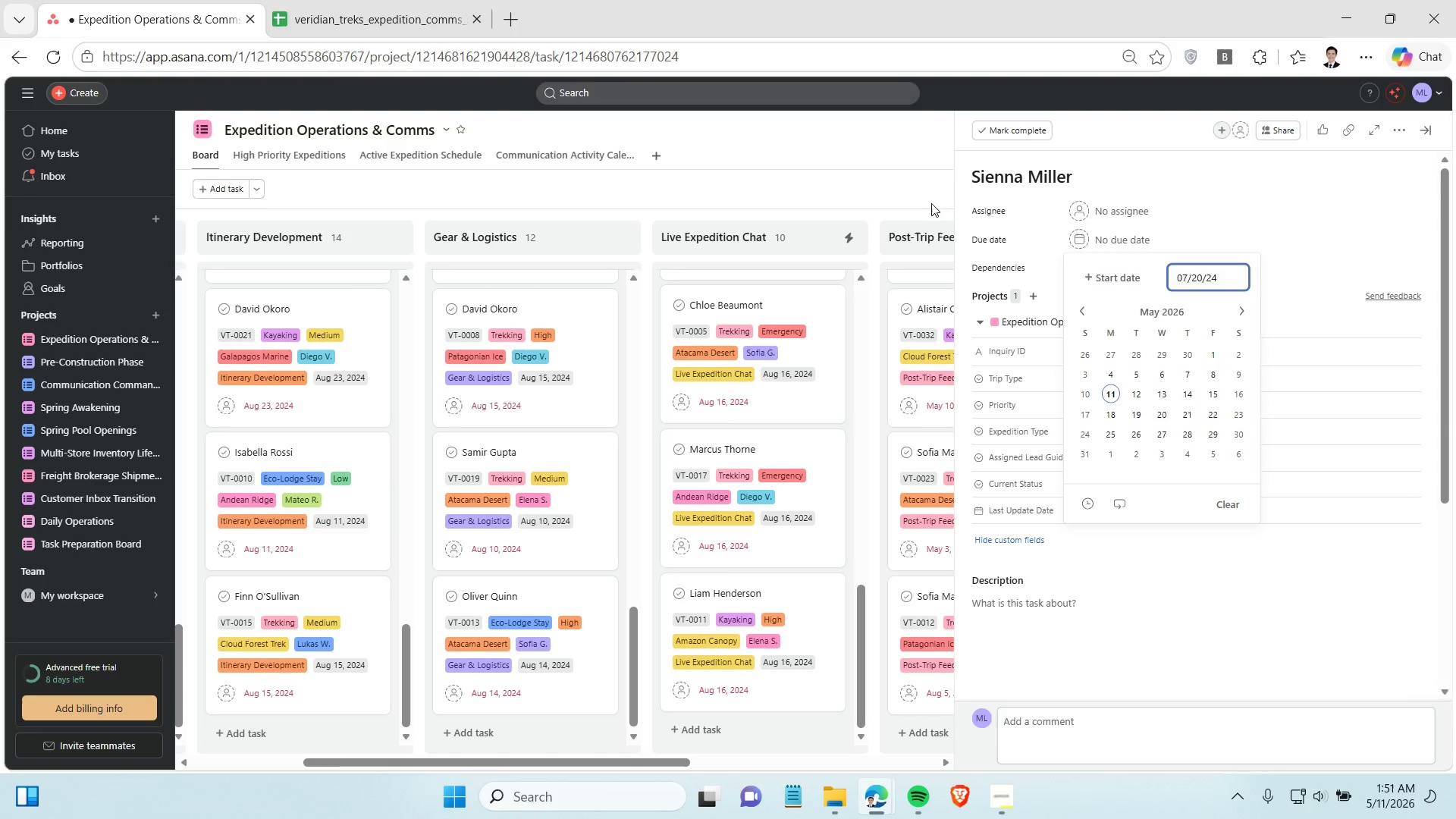 
left_click([927, 197])
 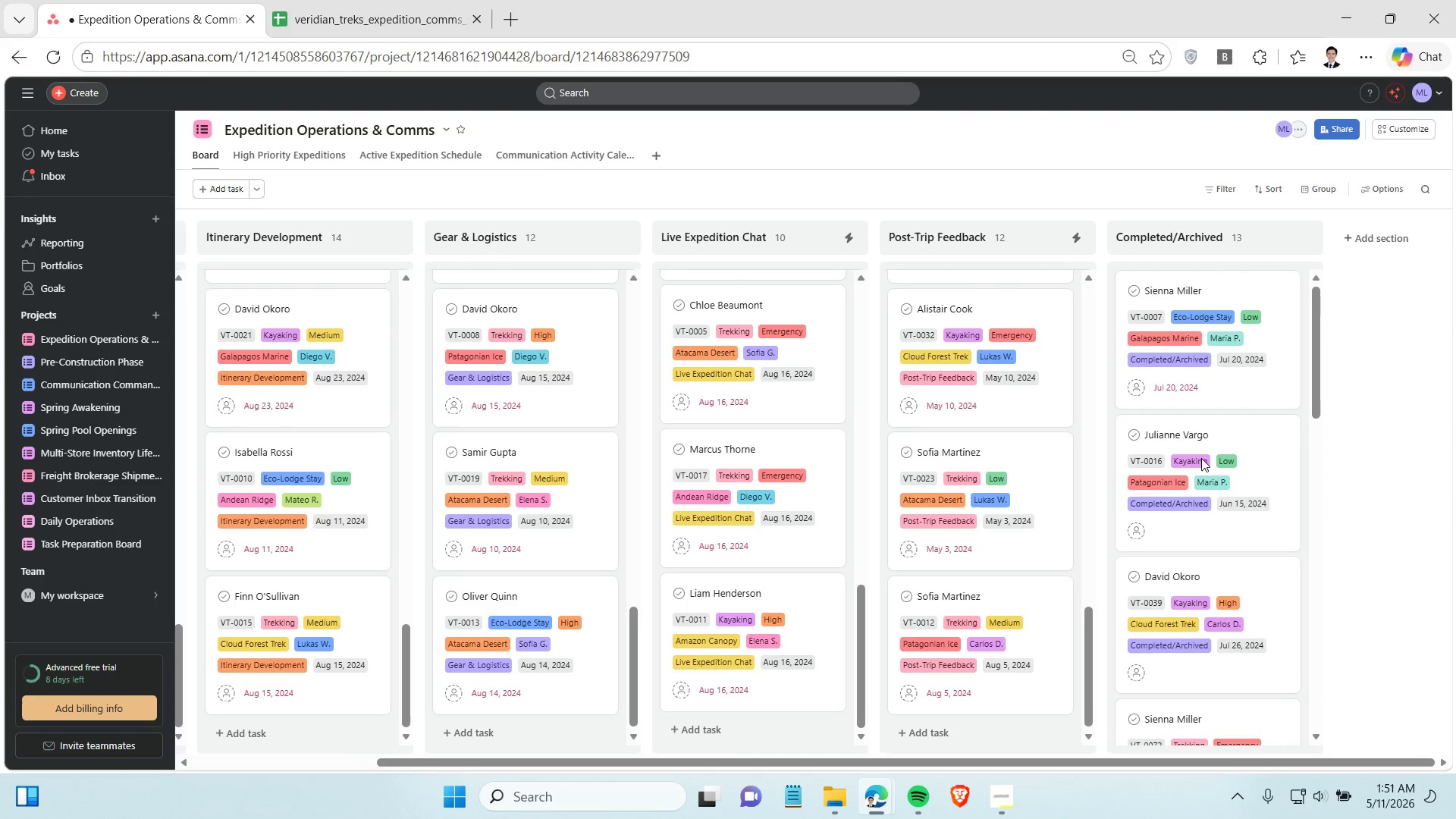 
left_click([1255, 532])
 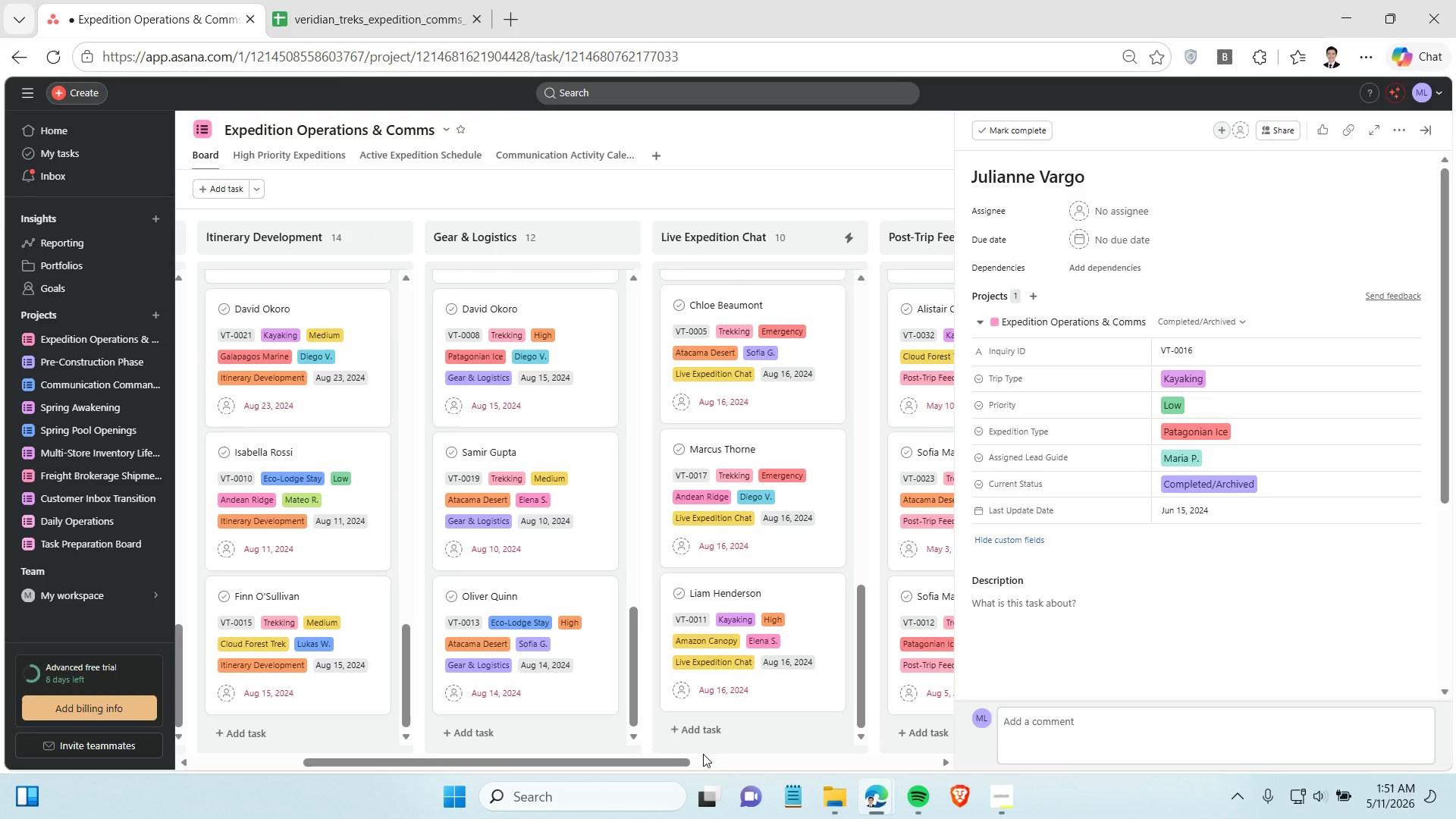 
left_click([946, 758])
 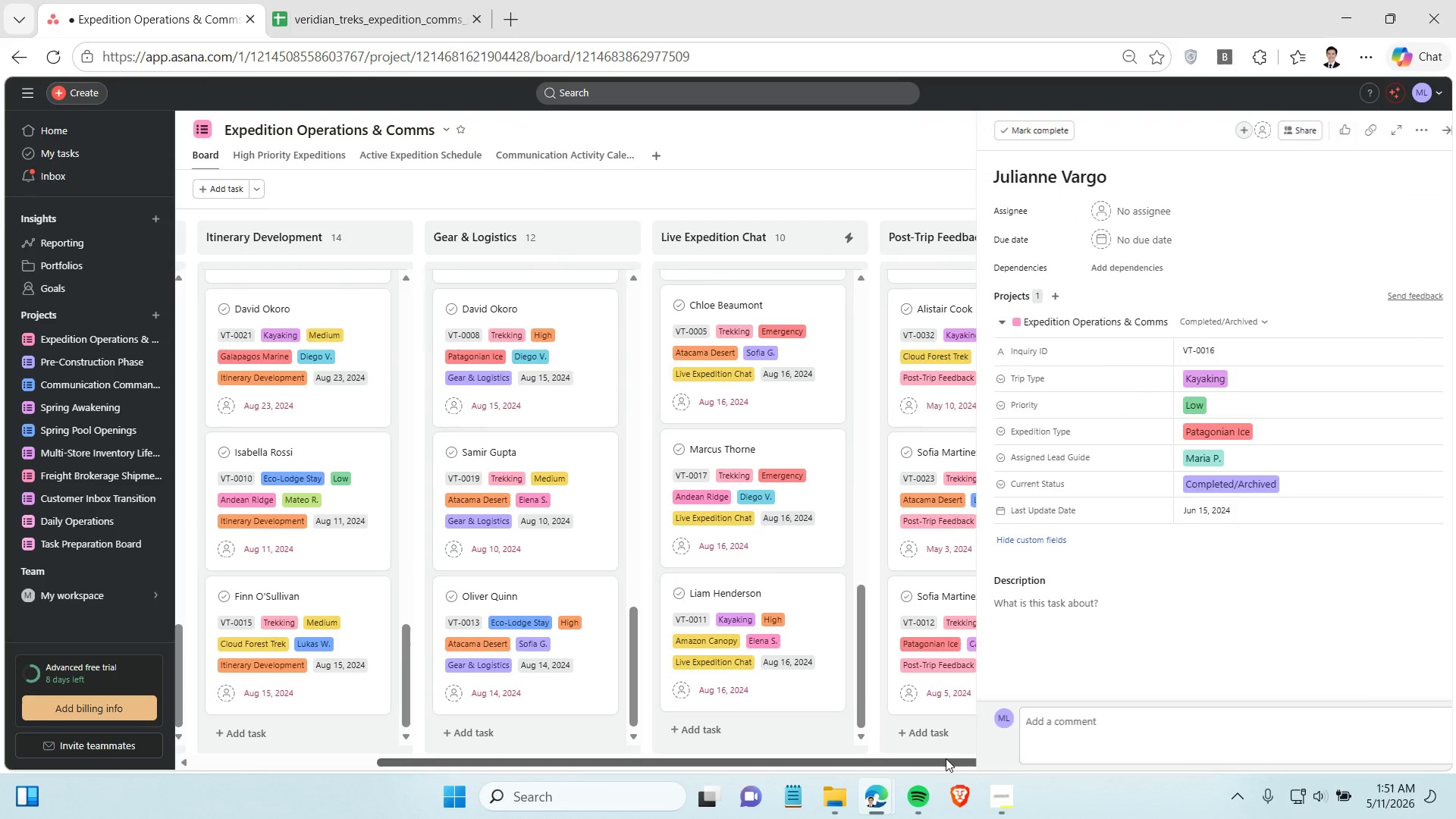 
left_click([946, 758])
 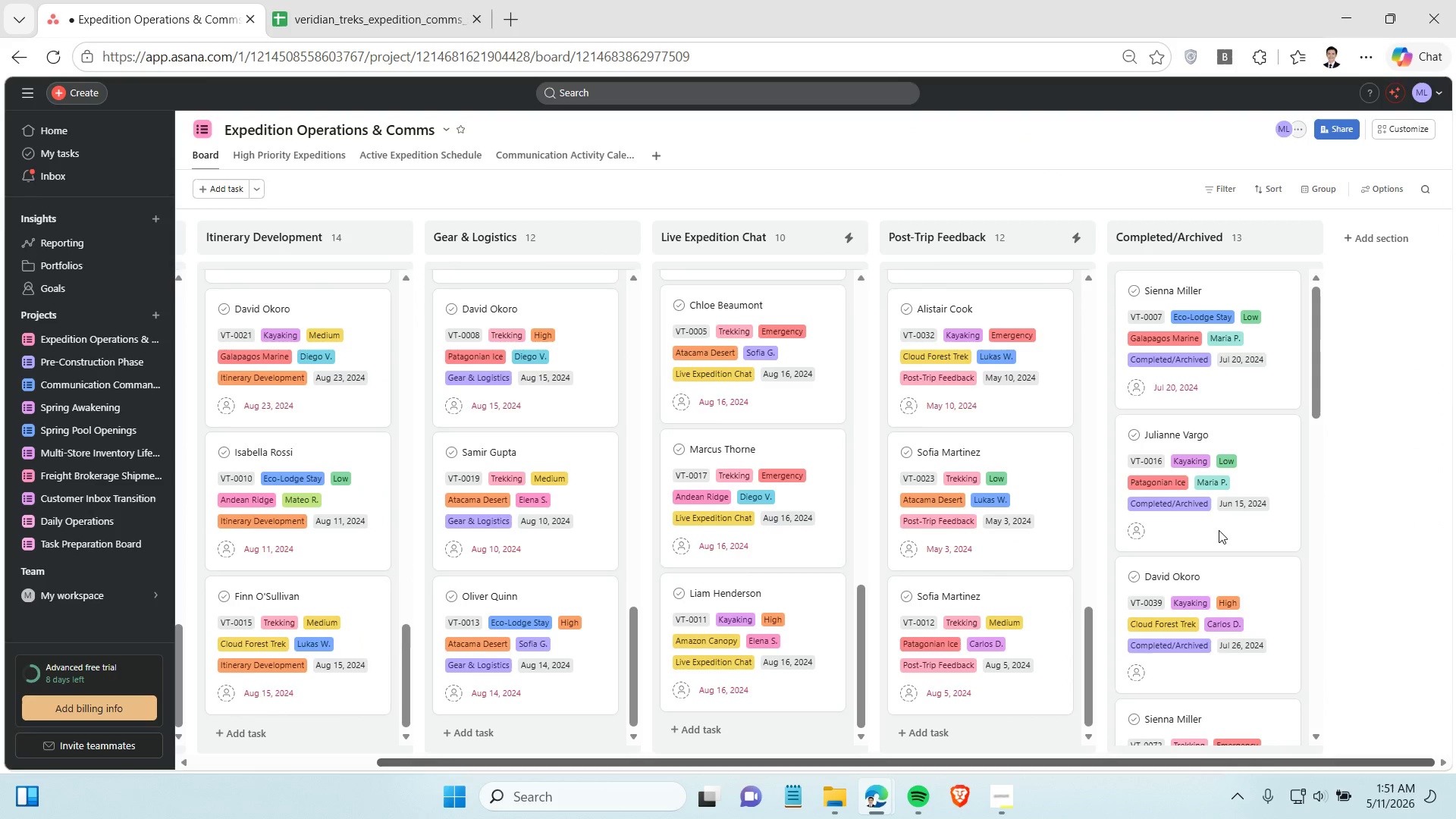 
left_click([1219, 530])
 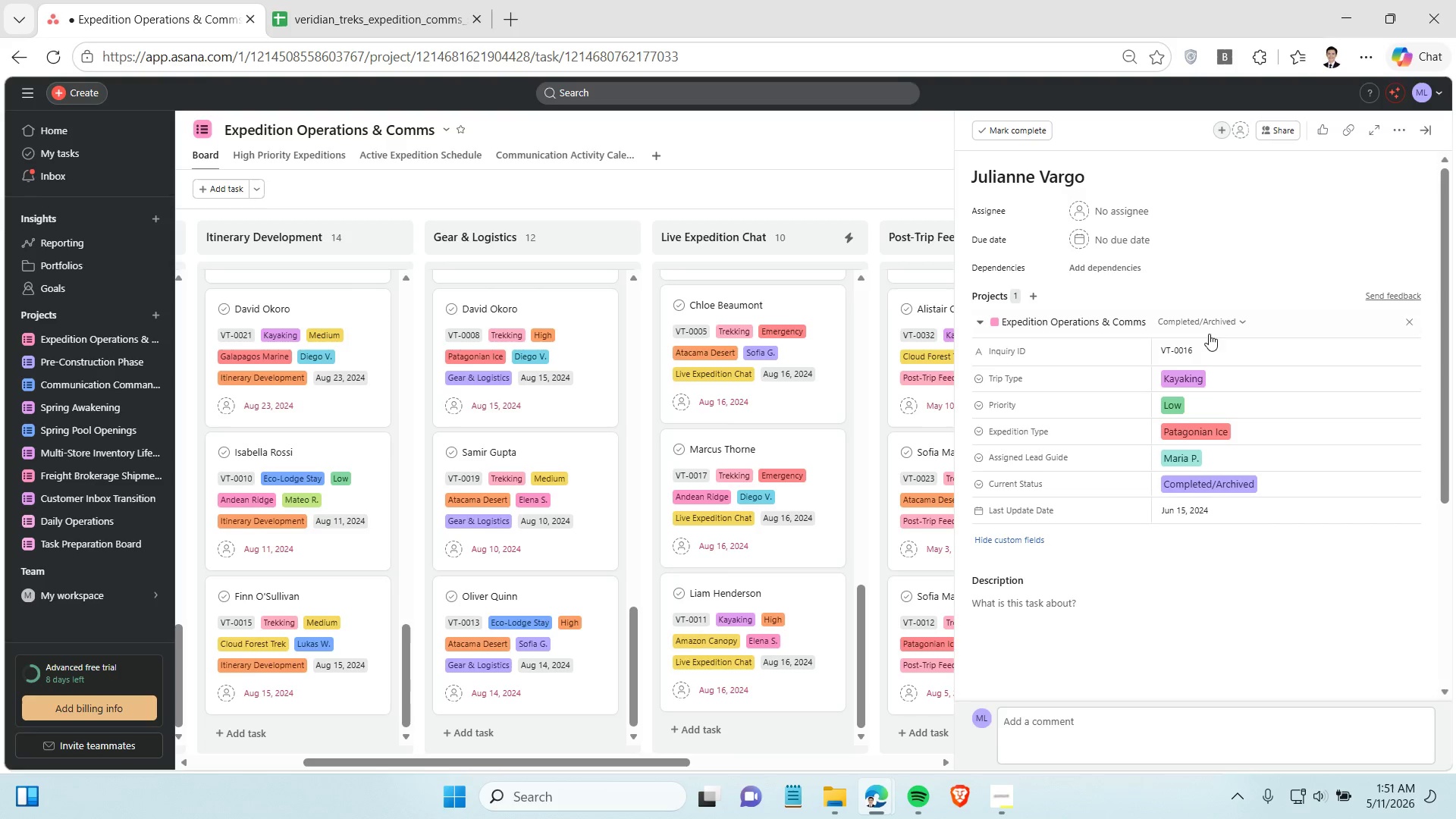 
left_click([1221, 516])
 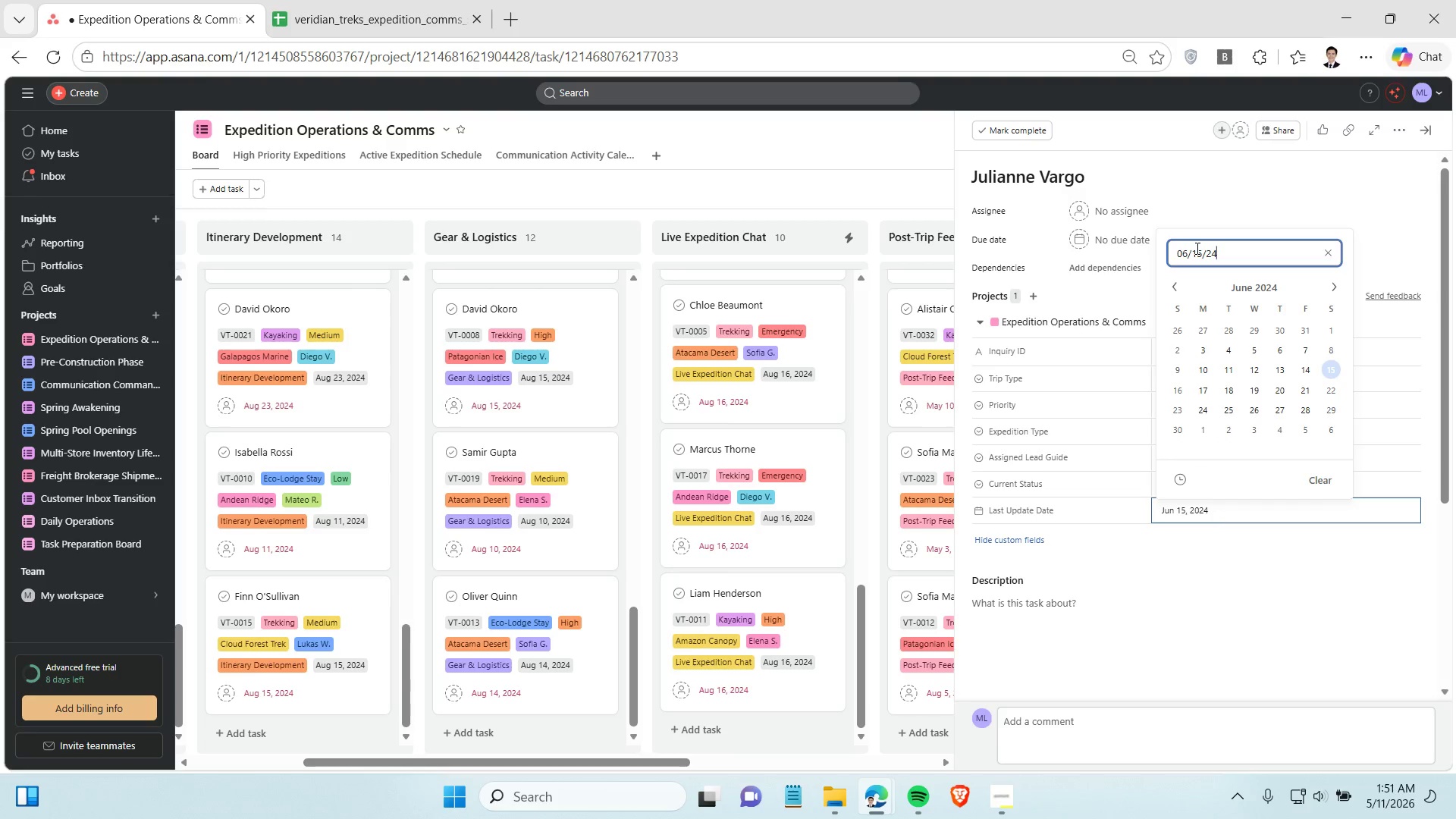 
double_click([1196, 248])
 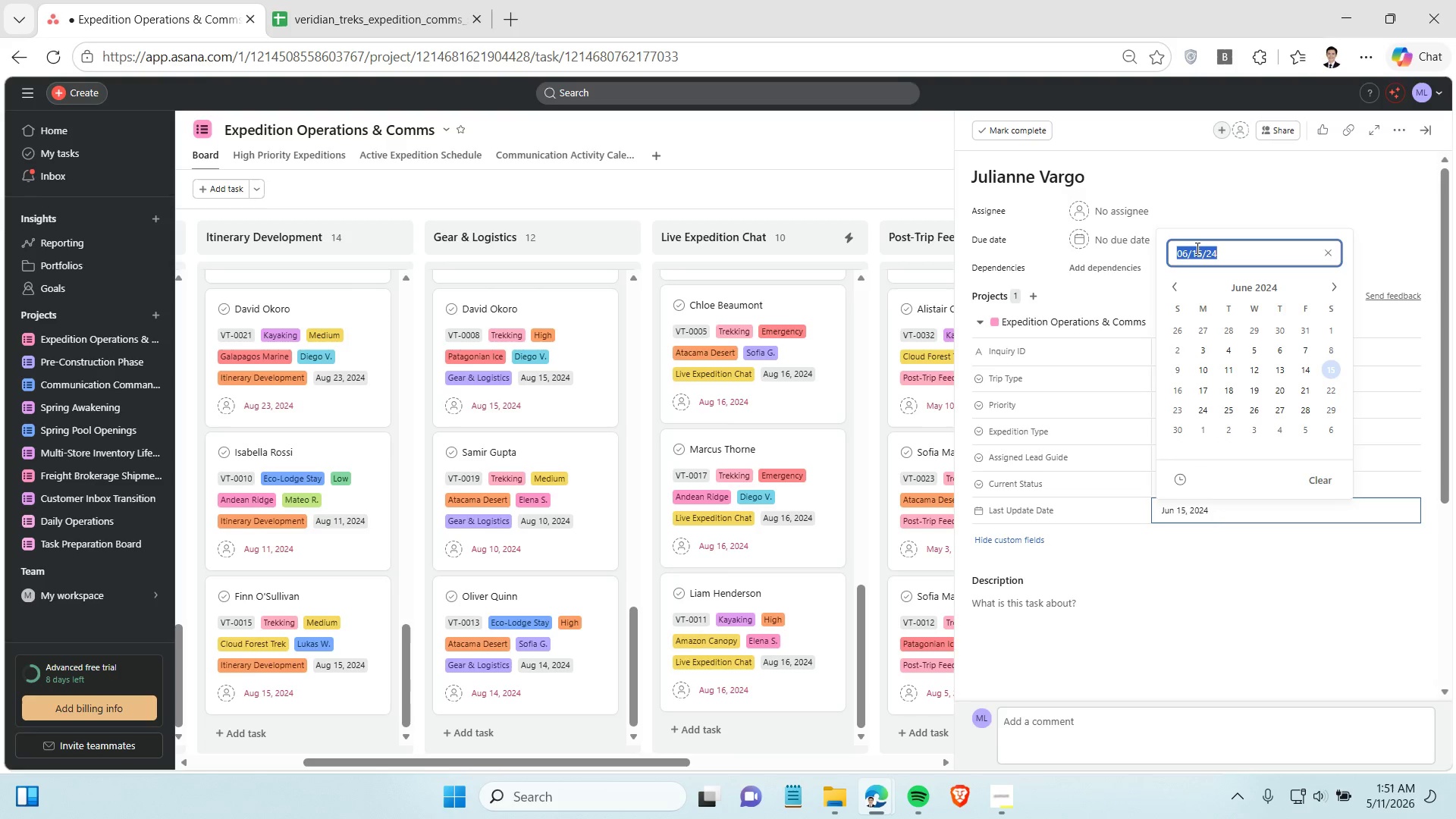 
triple_click([1196, 248])
 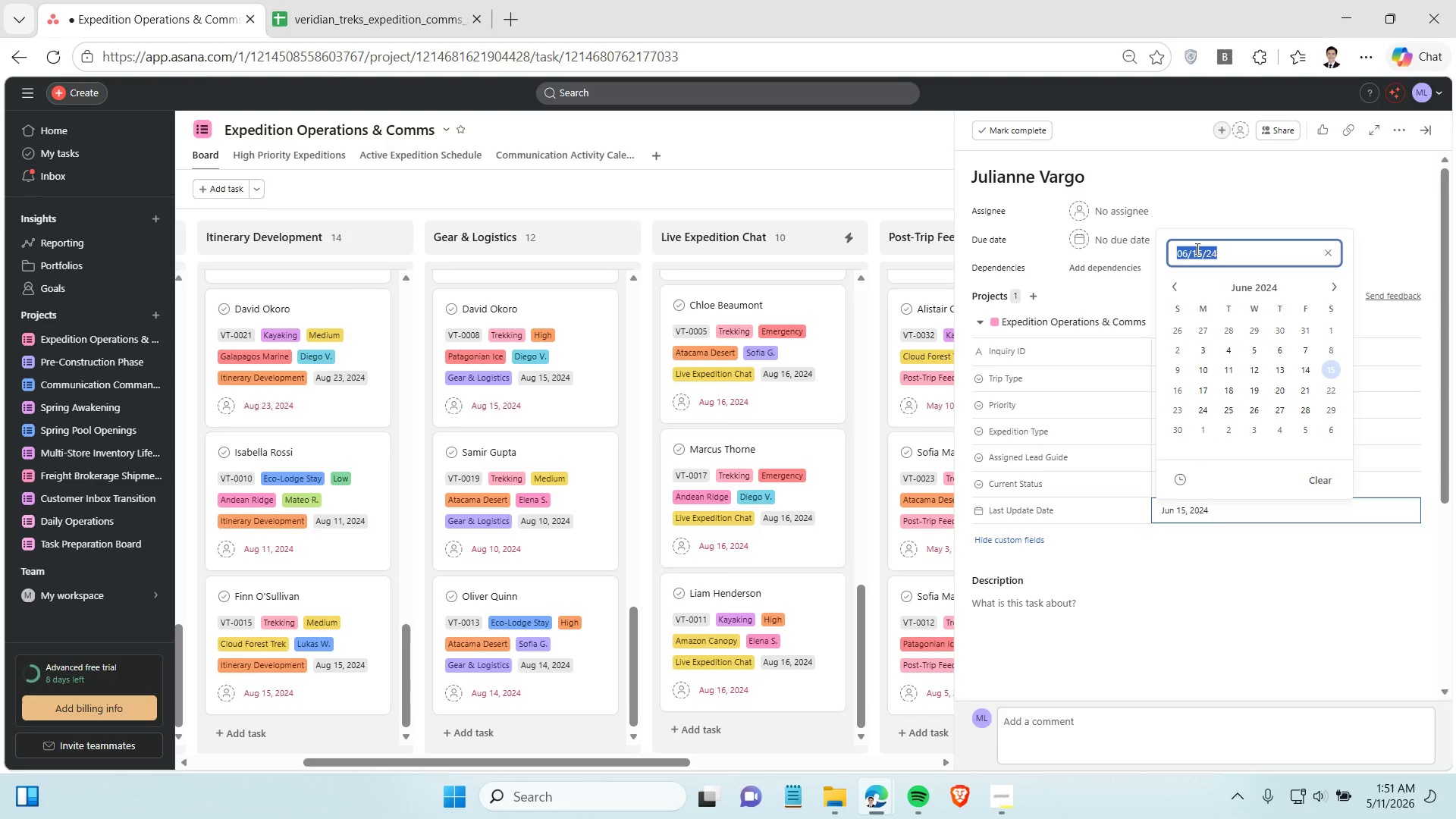 
key(Control+C)
 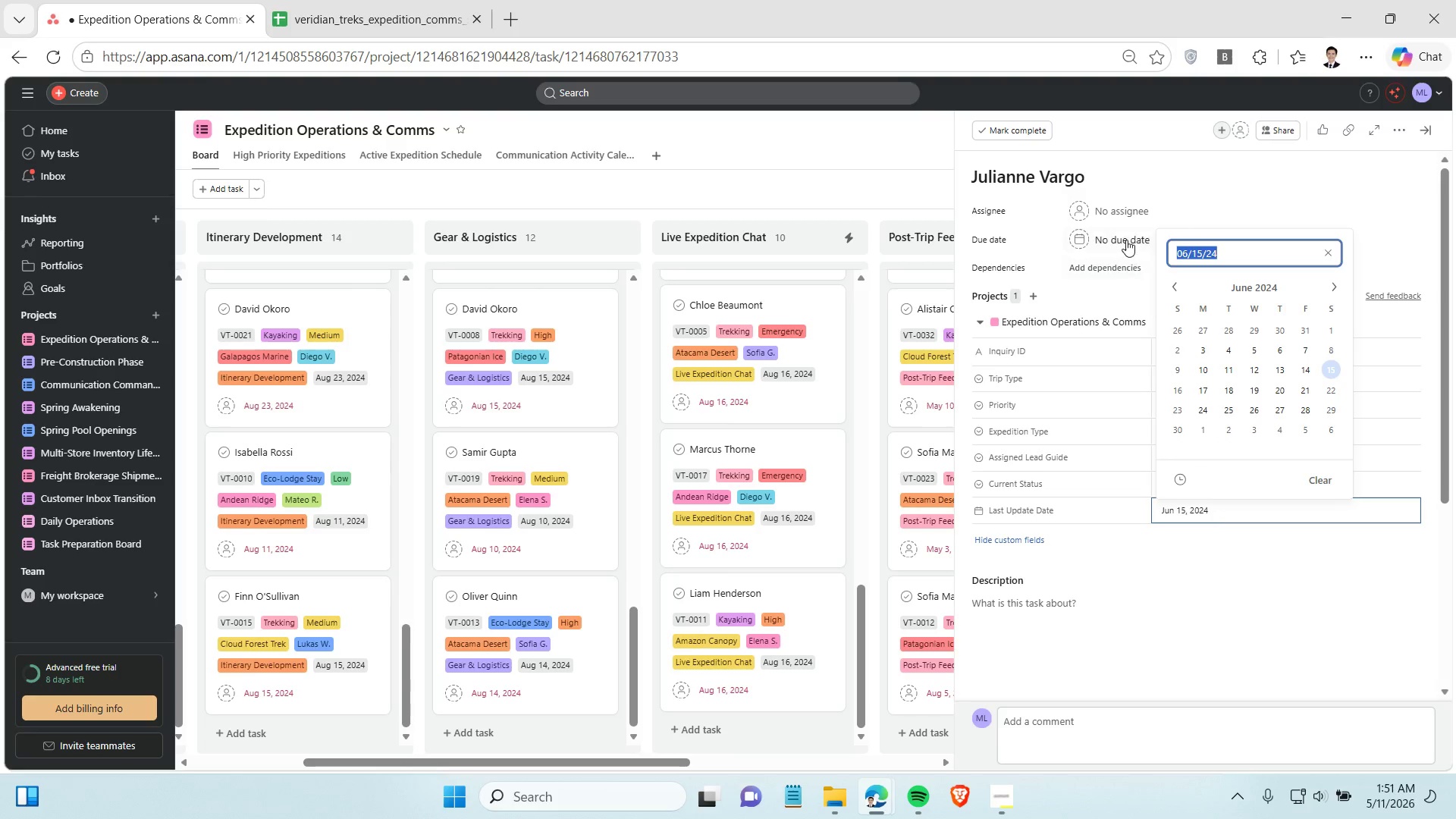 
left_click([1126, 239])
 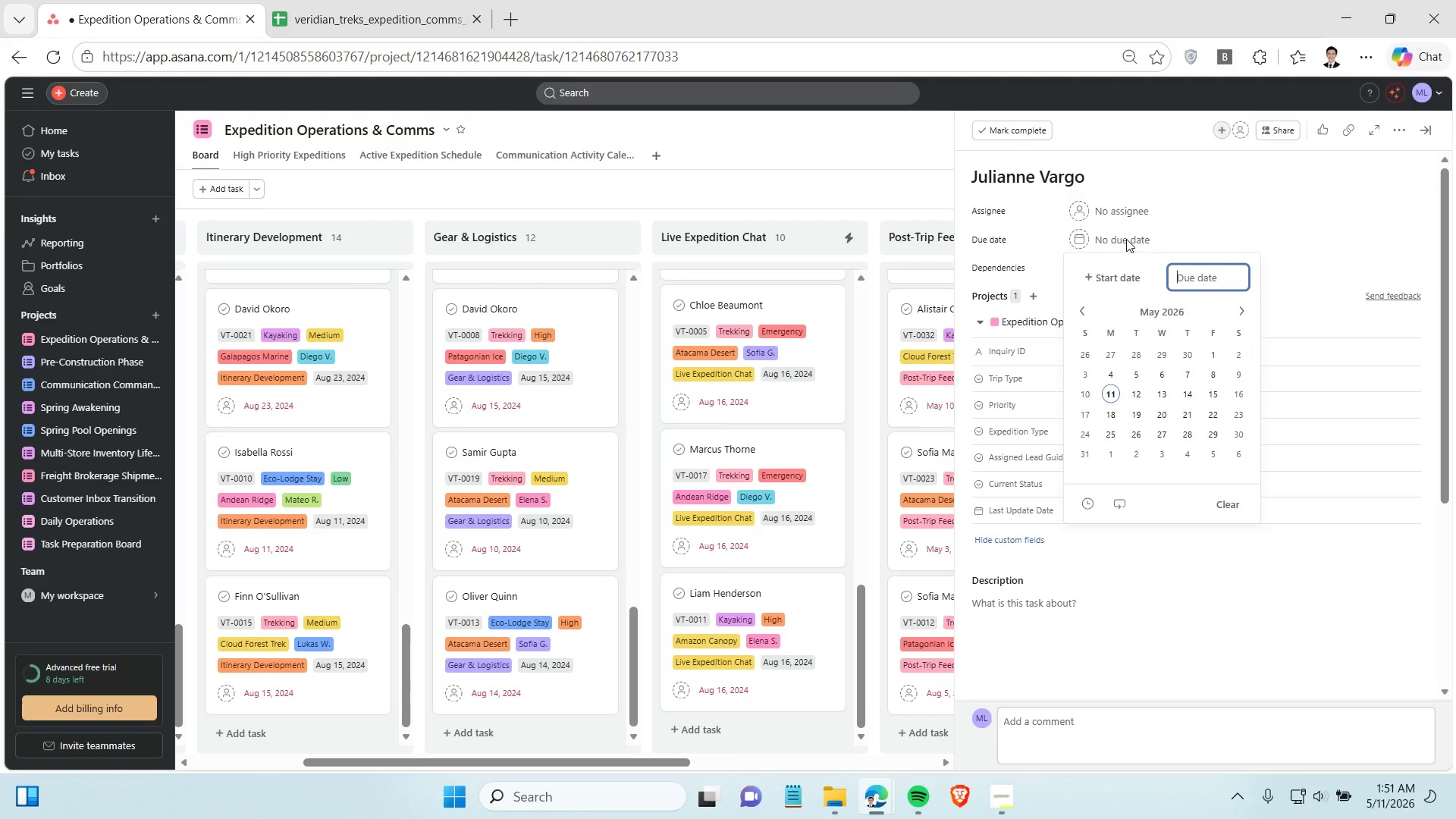 
key(Control+V)
 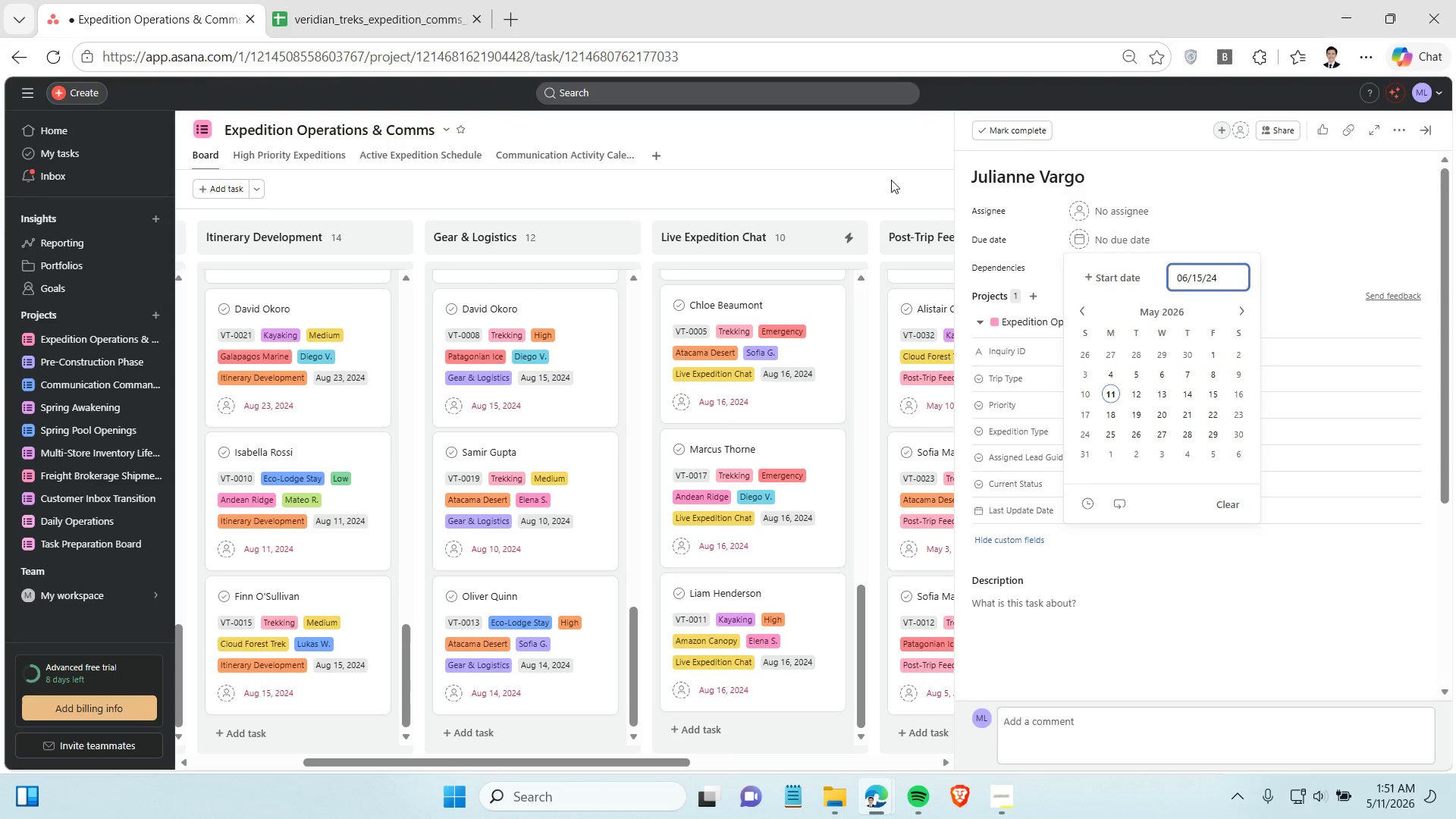 
left_click([891, 177])
 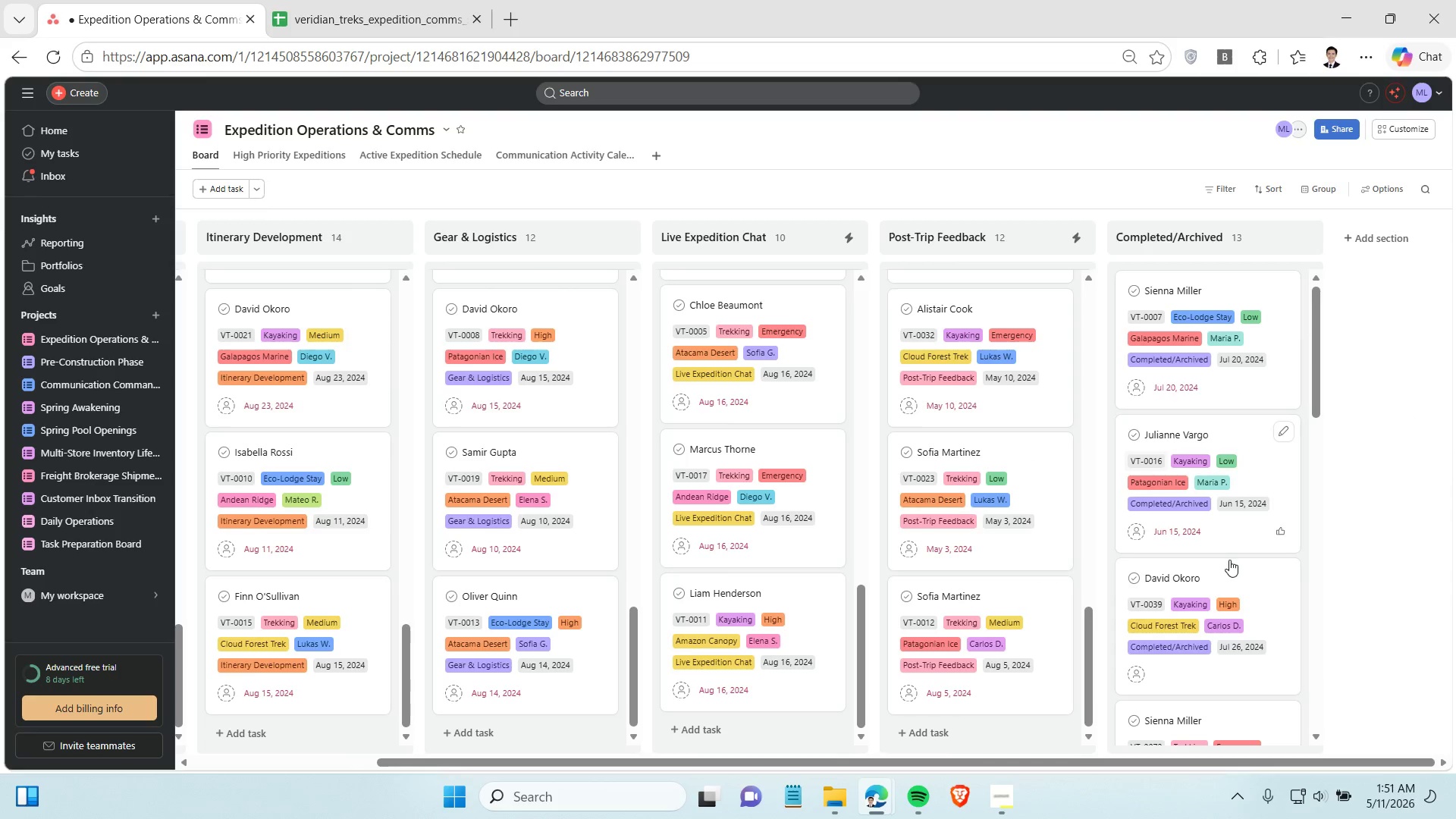 
scroll: coordinate [1258, 550], scroll_direction: down, amount: 1.0
 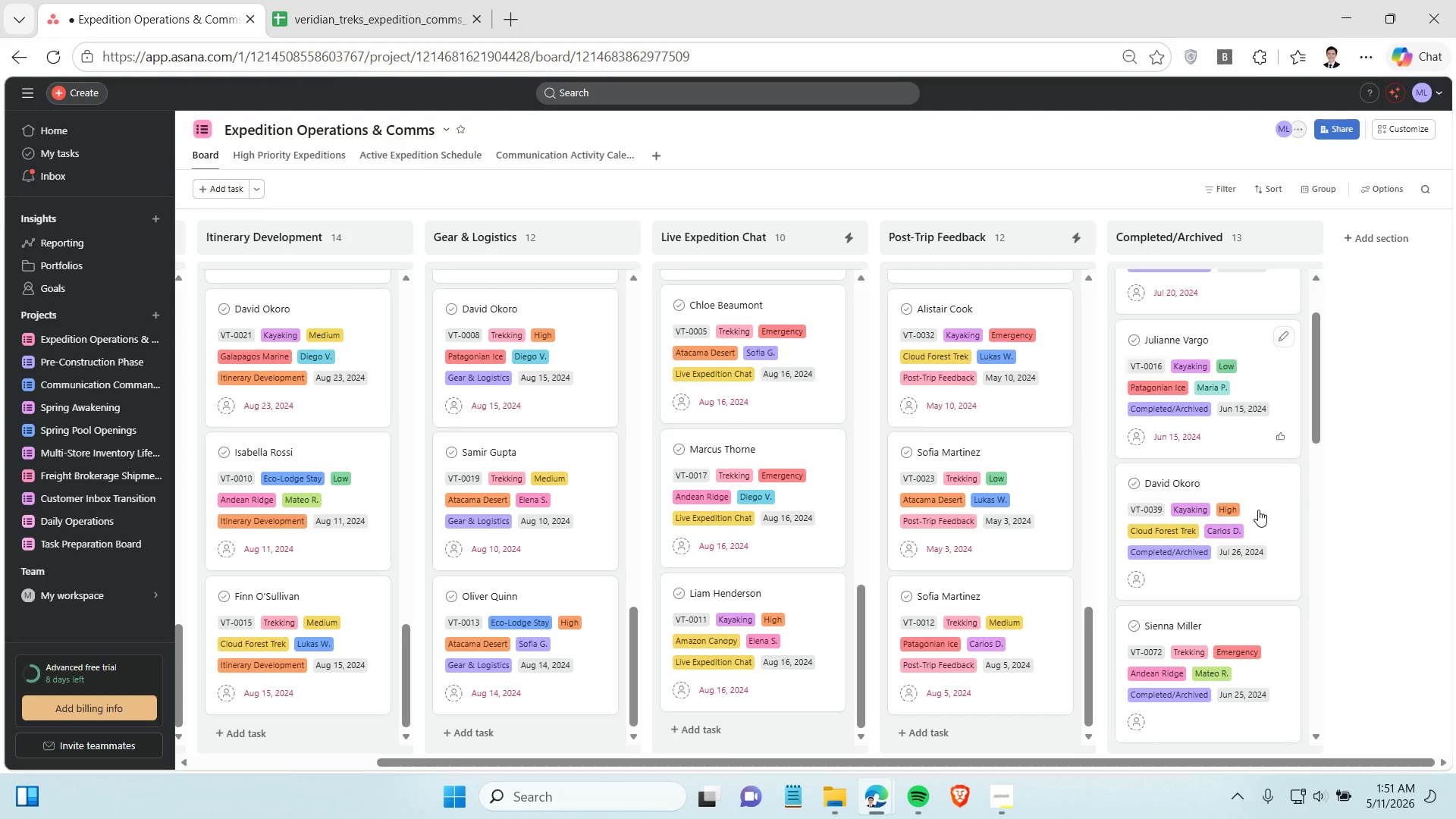 
left_click([1258, 510])
 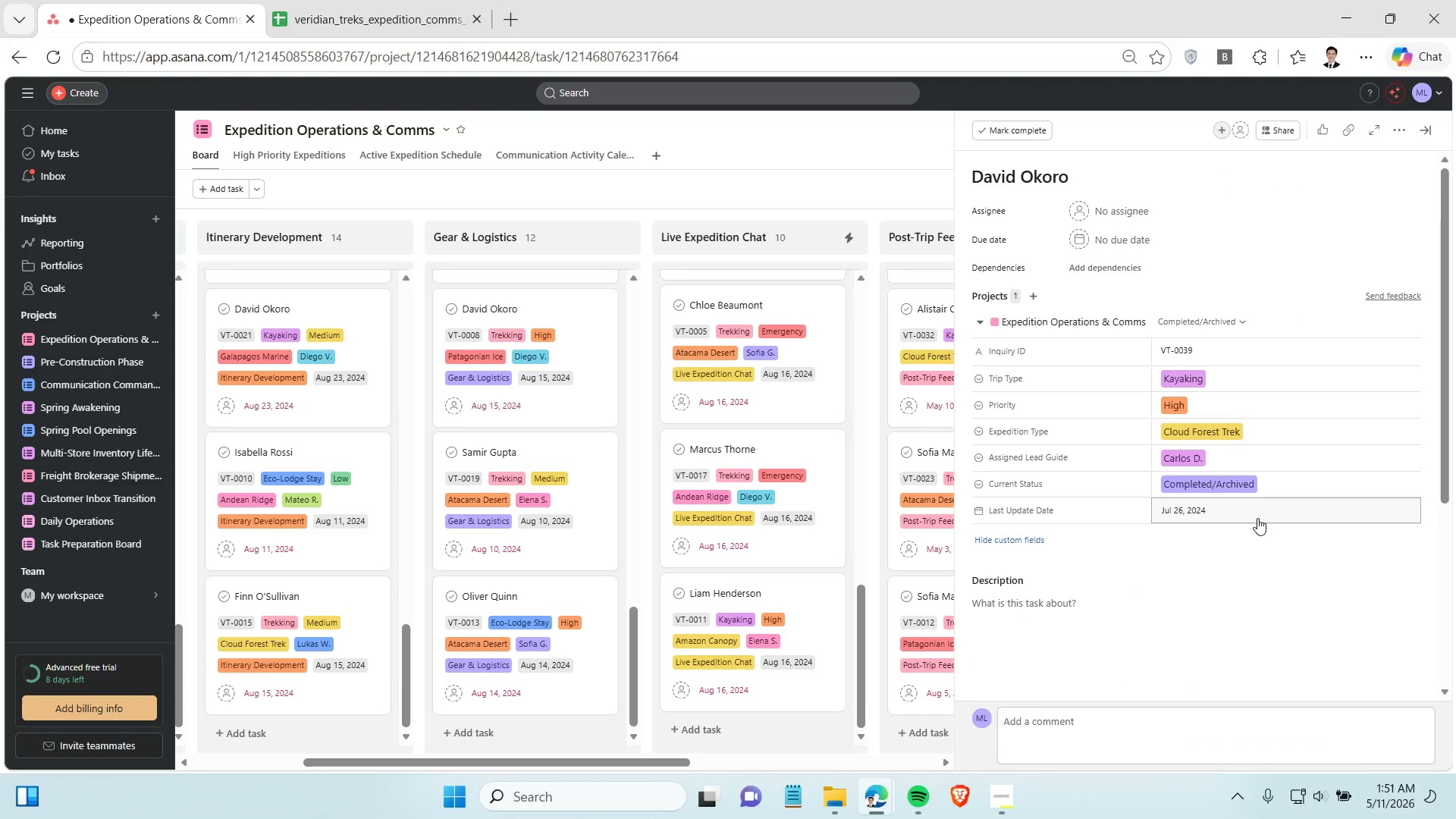 
left_click([1241, 514])
 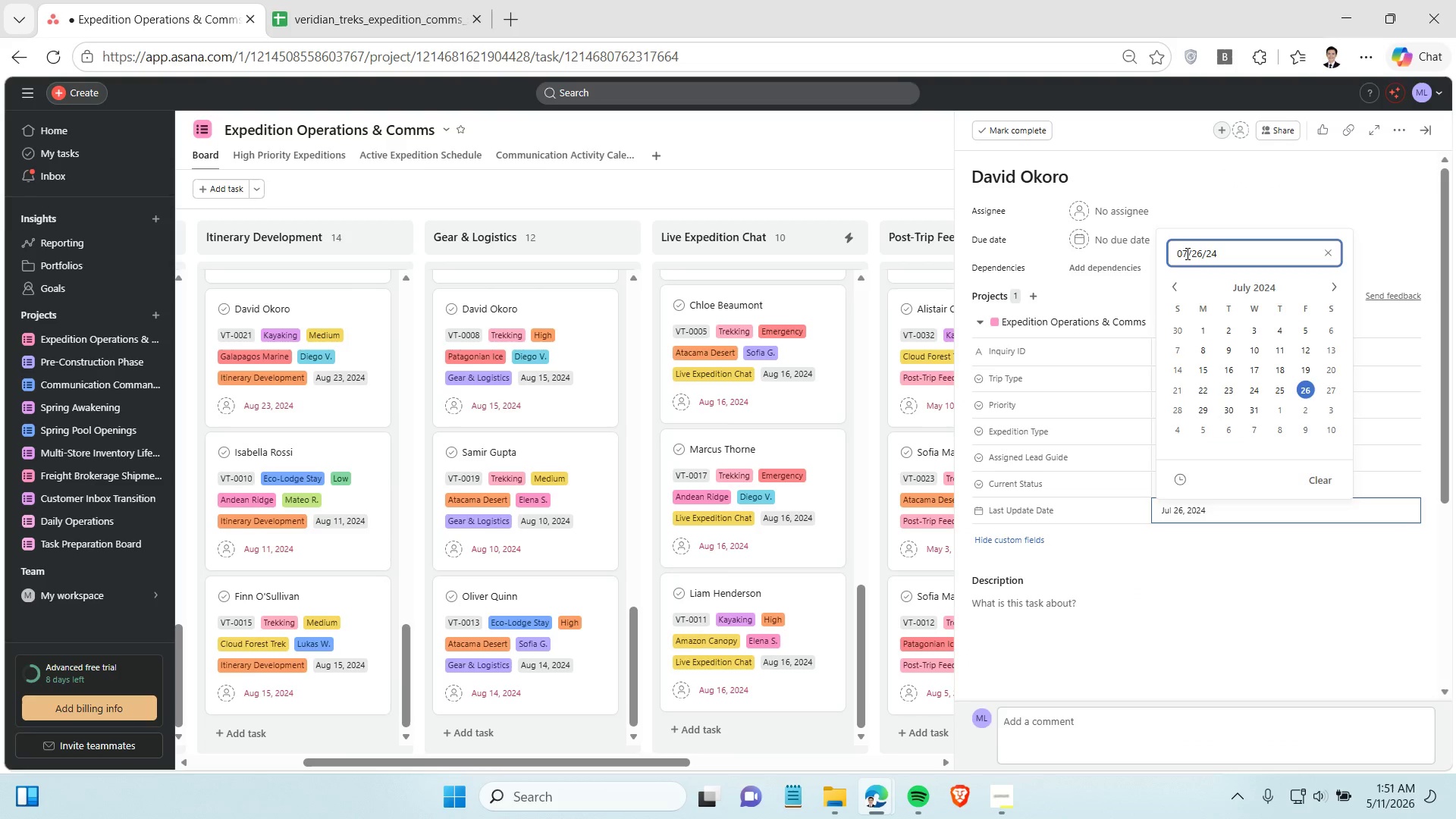 
double_click([1186, 253])
 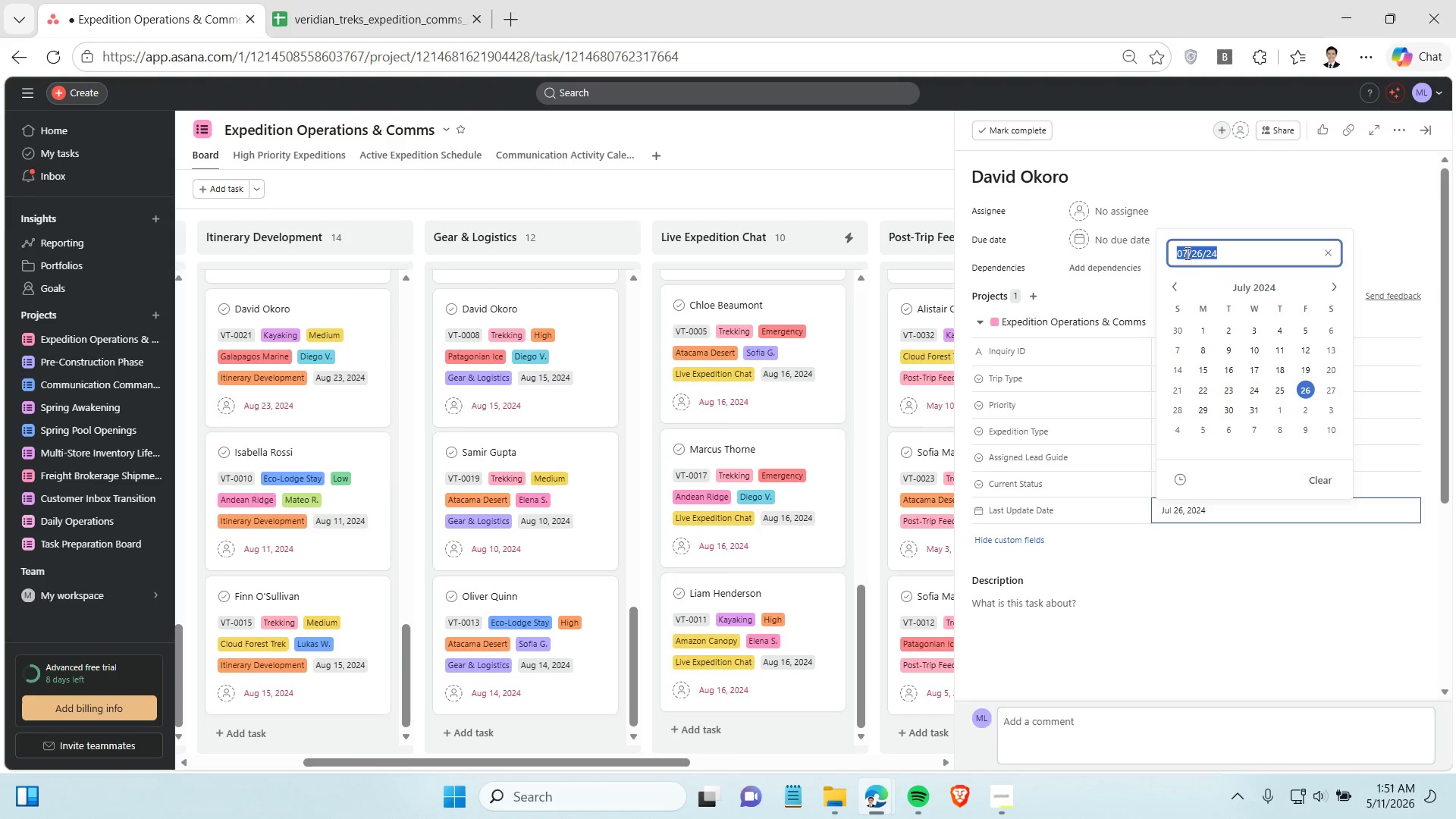 
triple_click([1186, 253])
 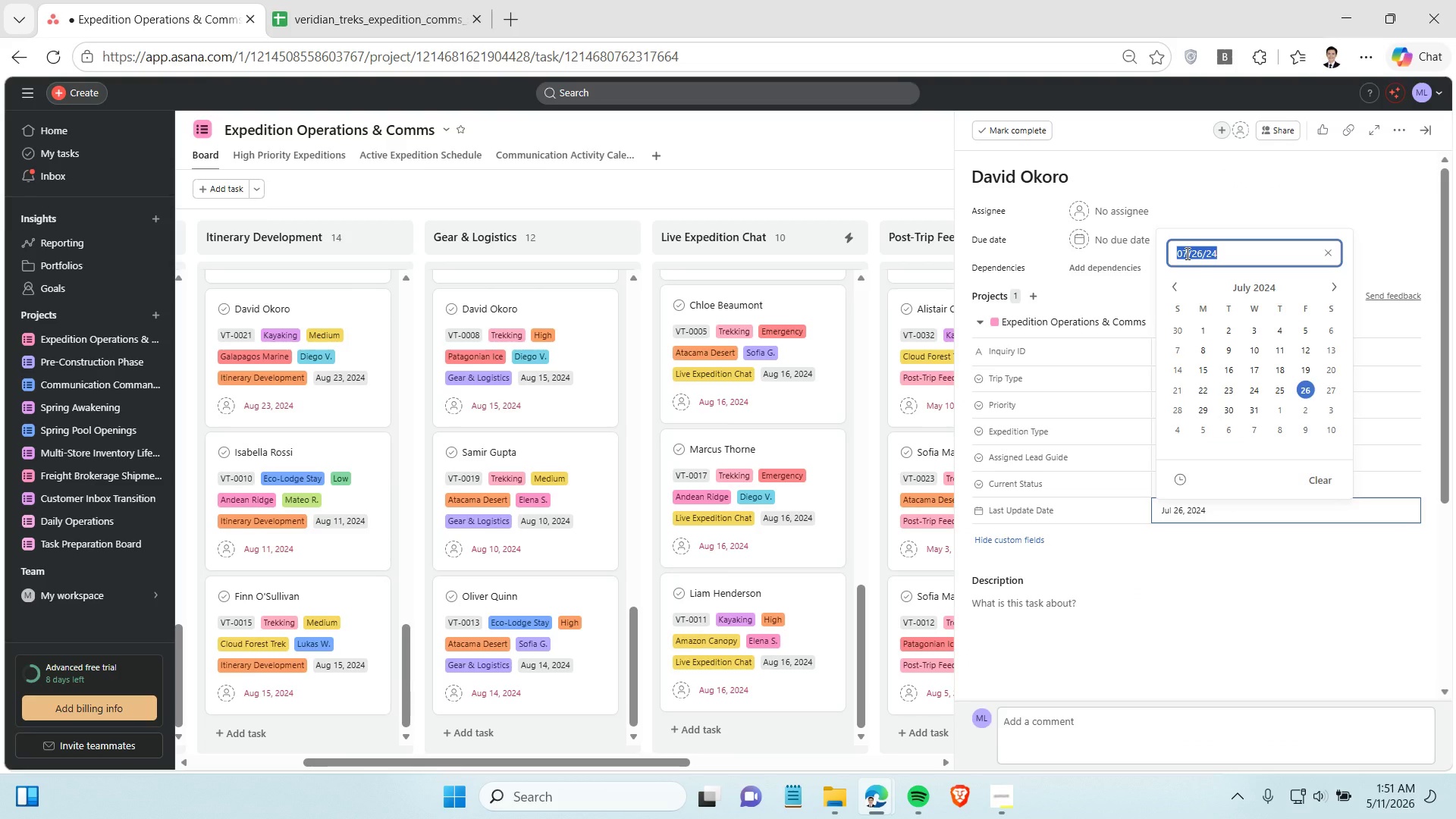 
key(Control+V)
 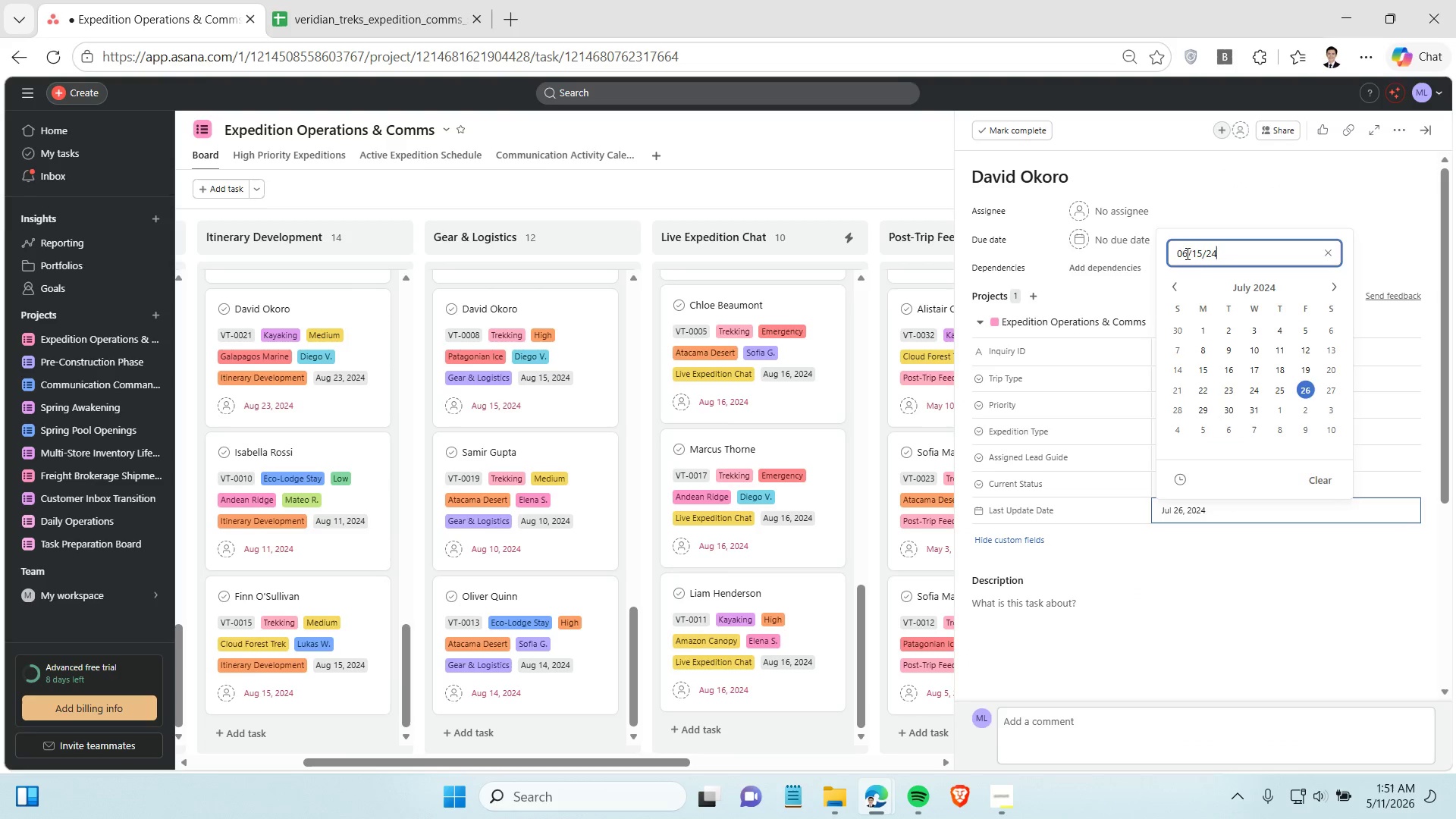 
hold_key(key=ControlLeft, duration=1.53)
 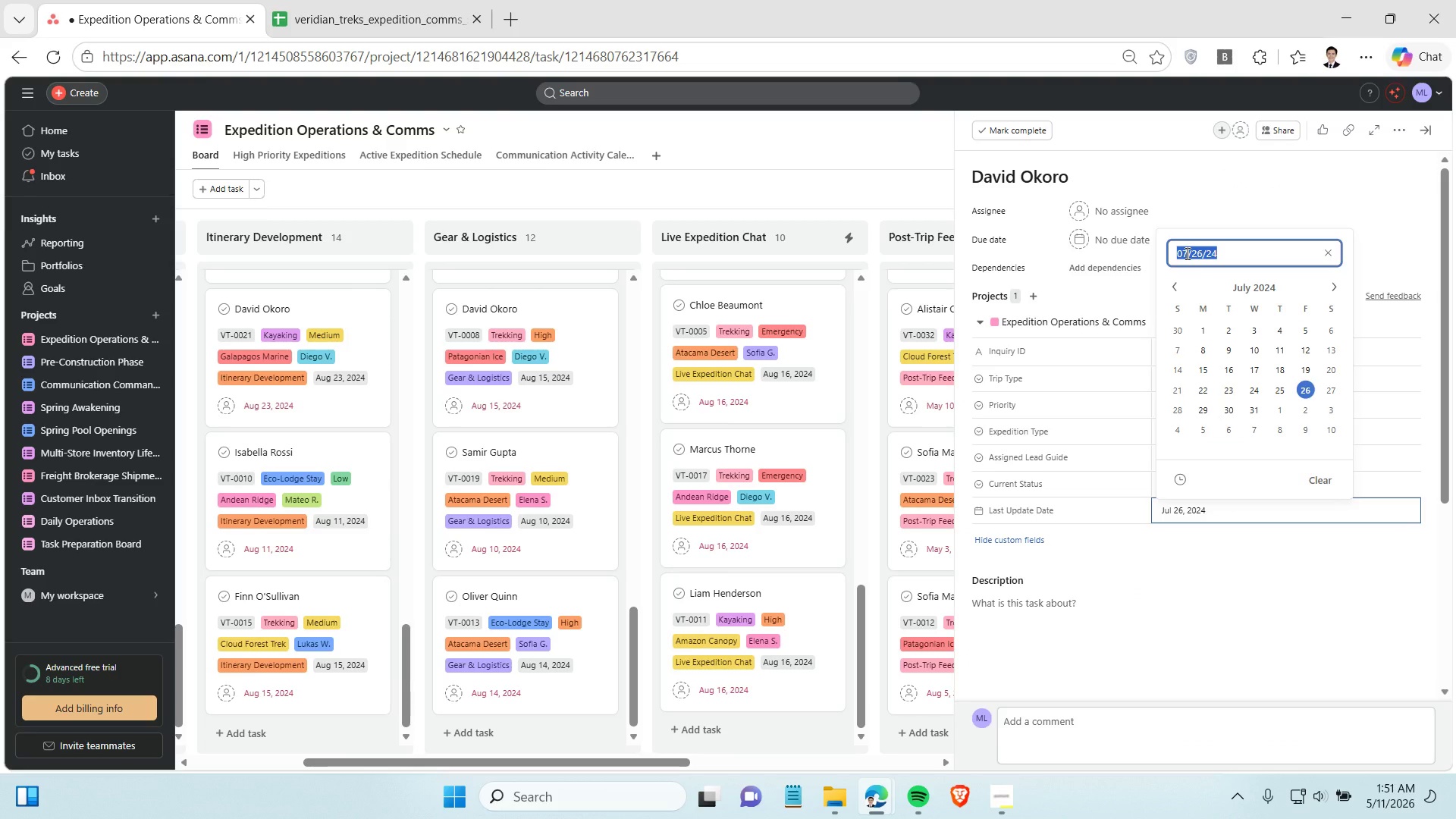 
key(Control+ControlLeft)
 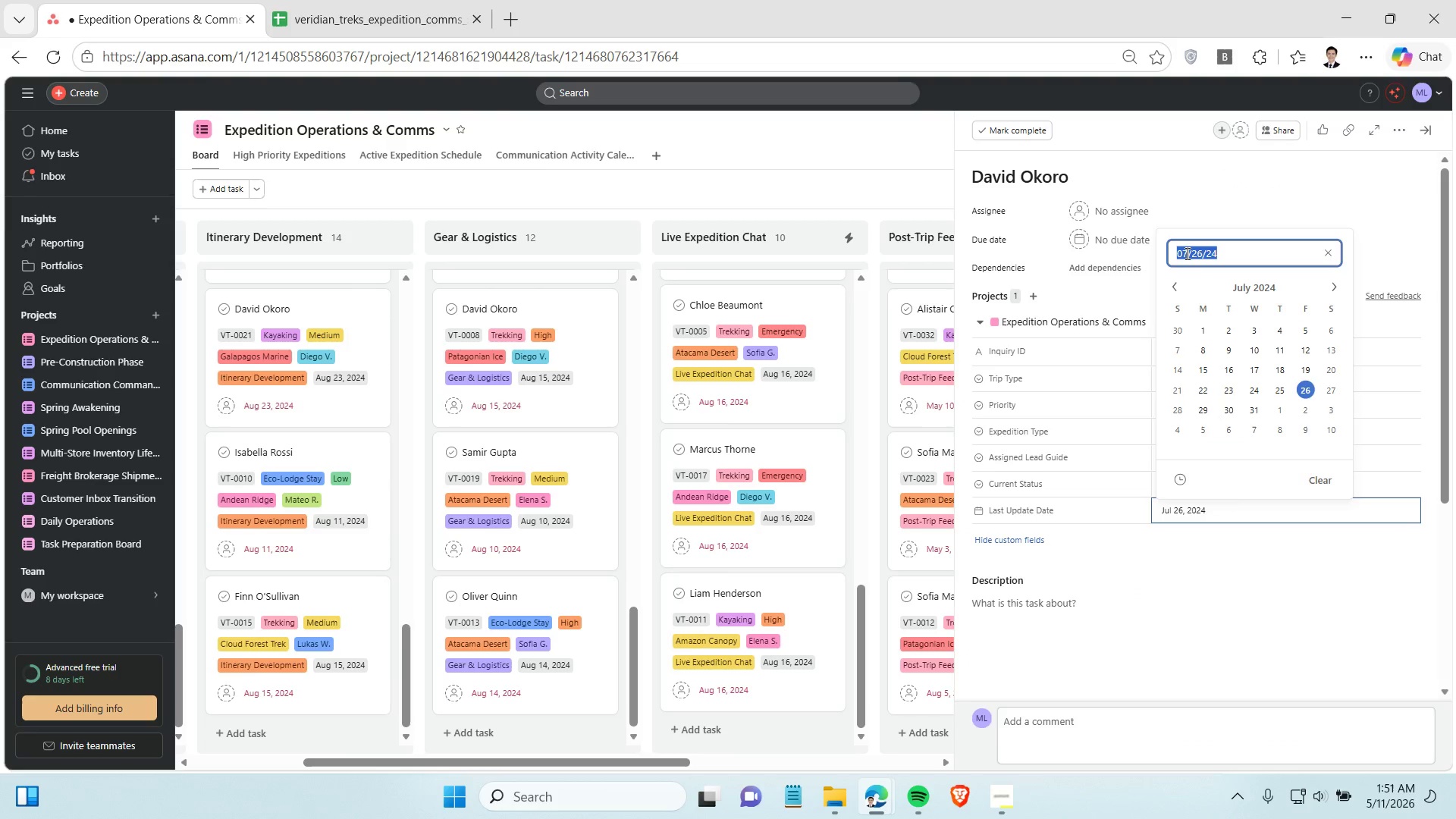 
key(Control+Z)
 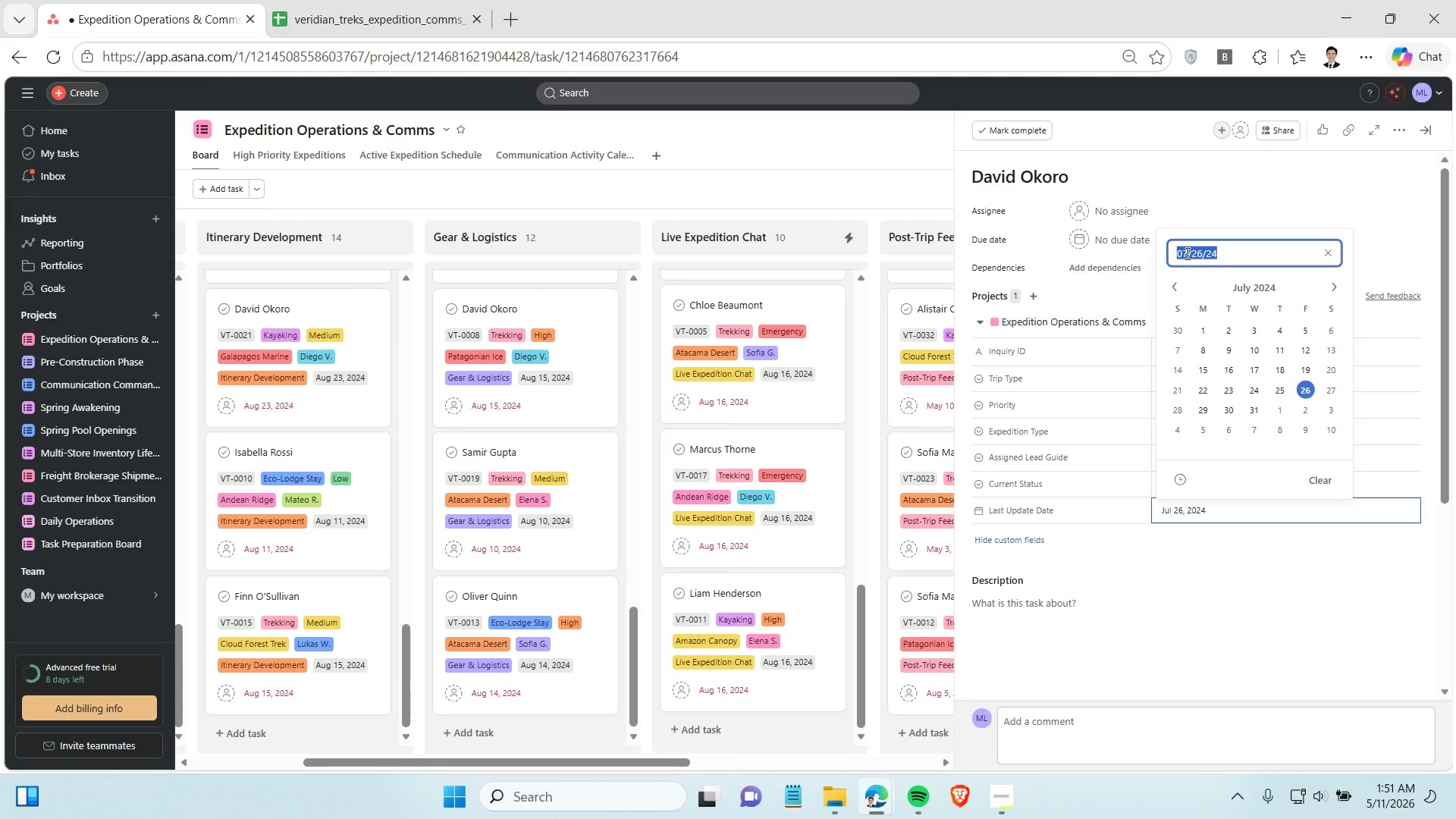 
key(Control+C)
 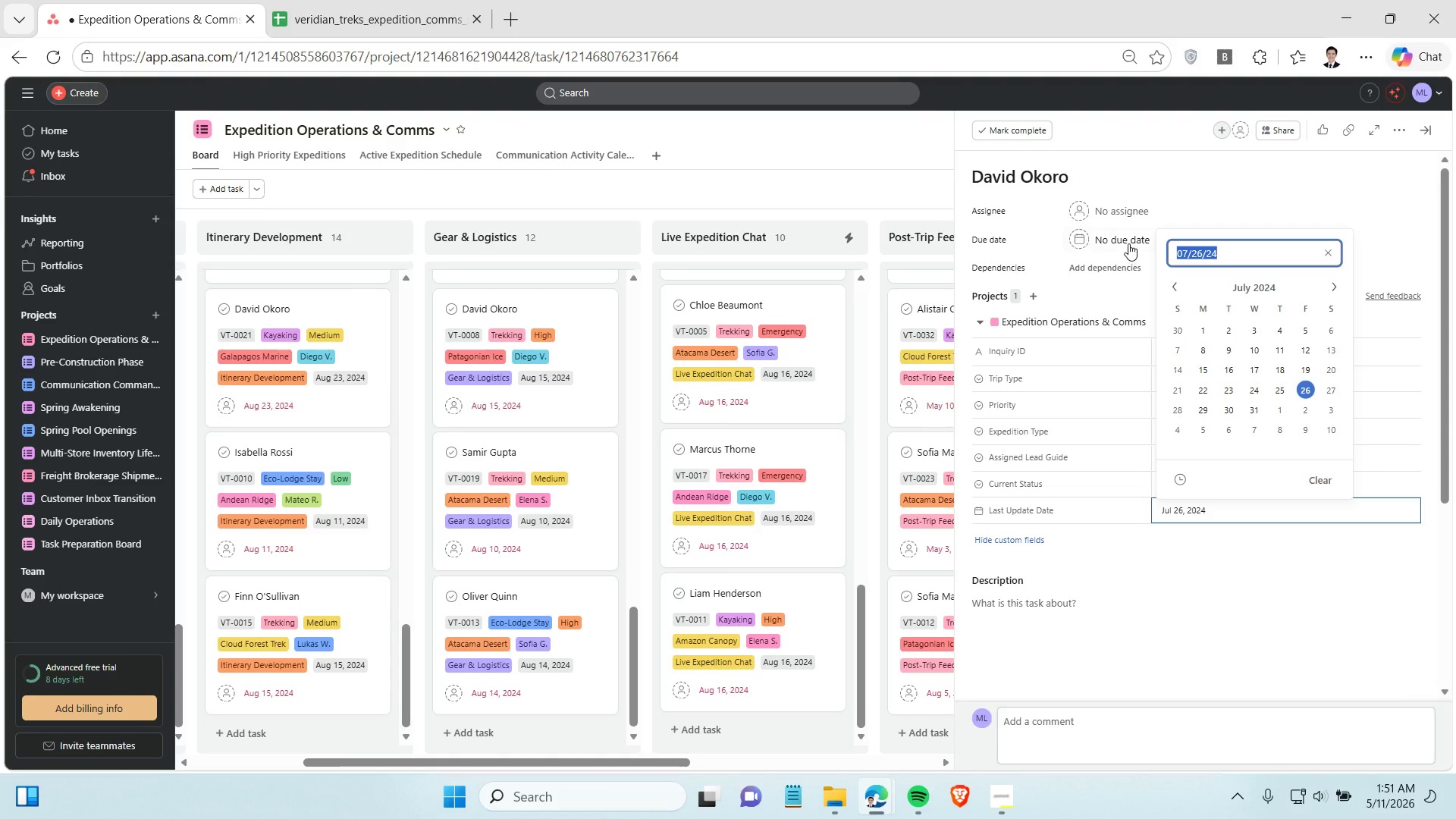 
left_click([1128, 243])
 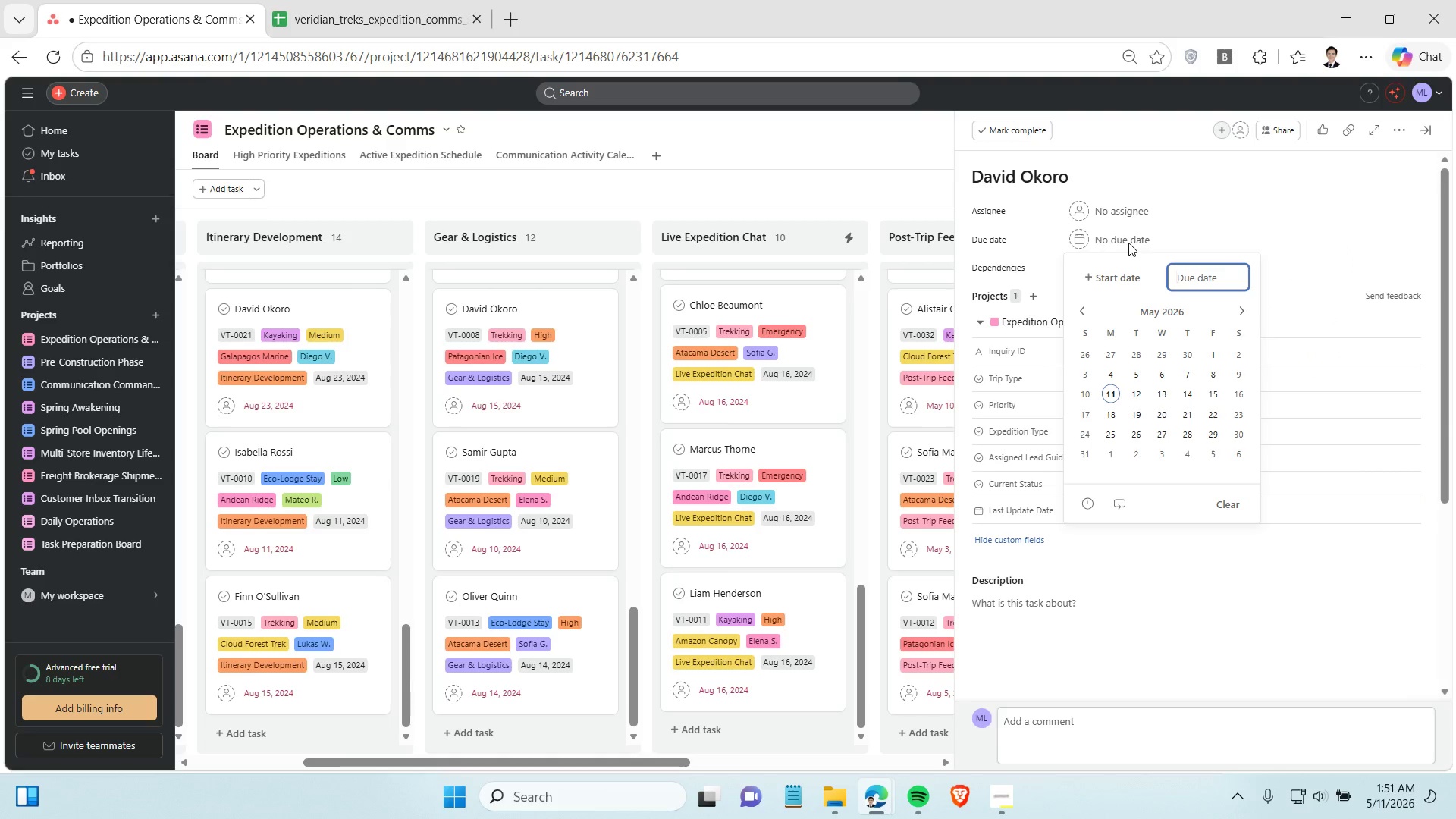 
key(Control+V)
 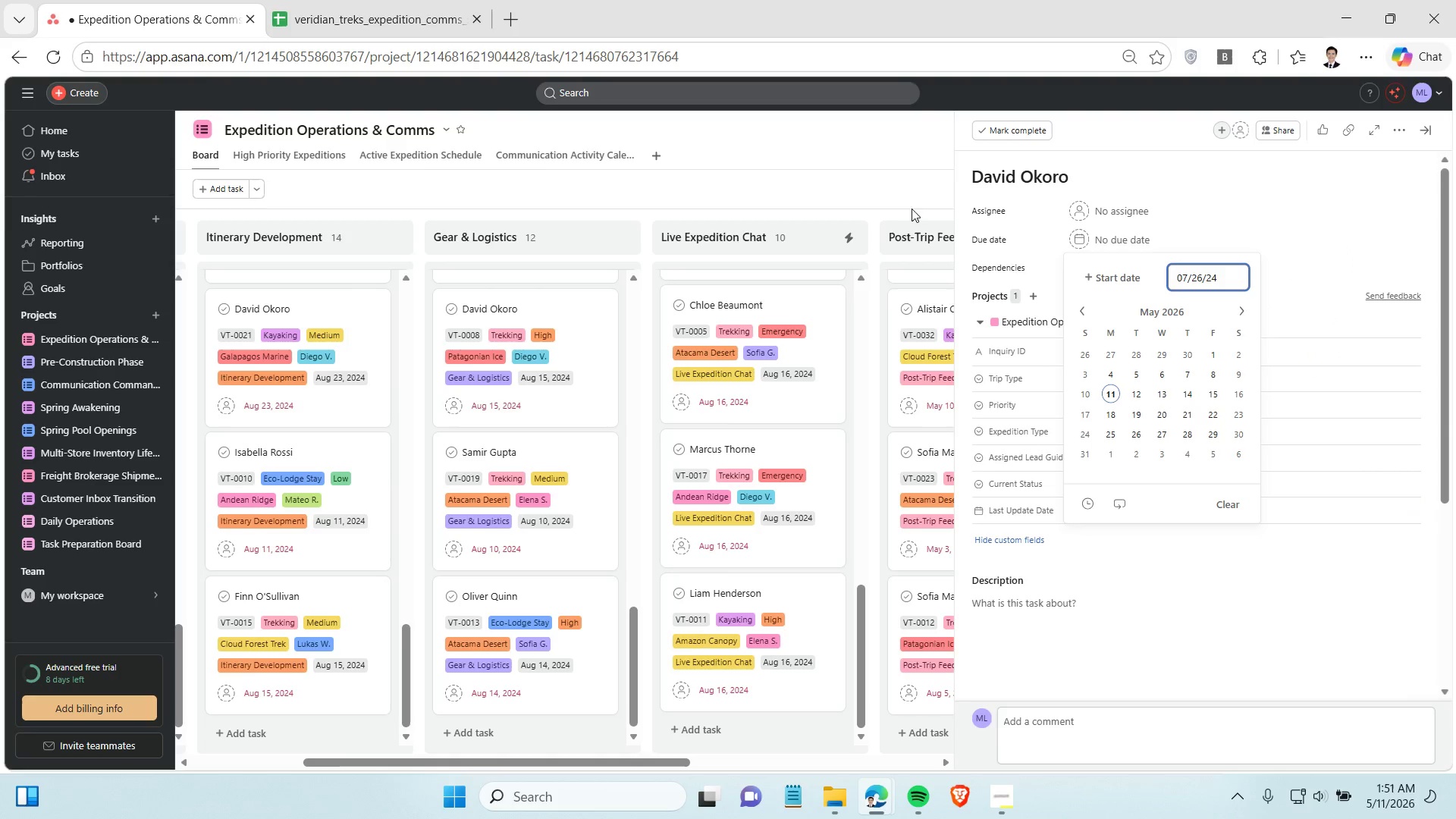 
left_click([908, 200])
 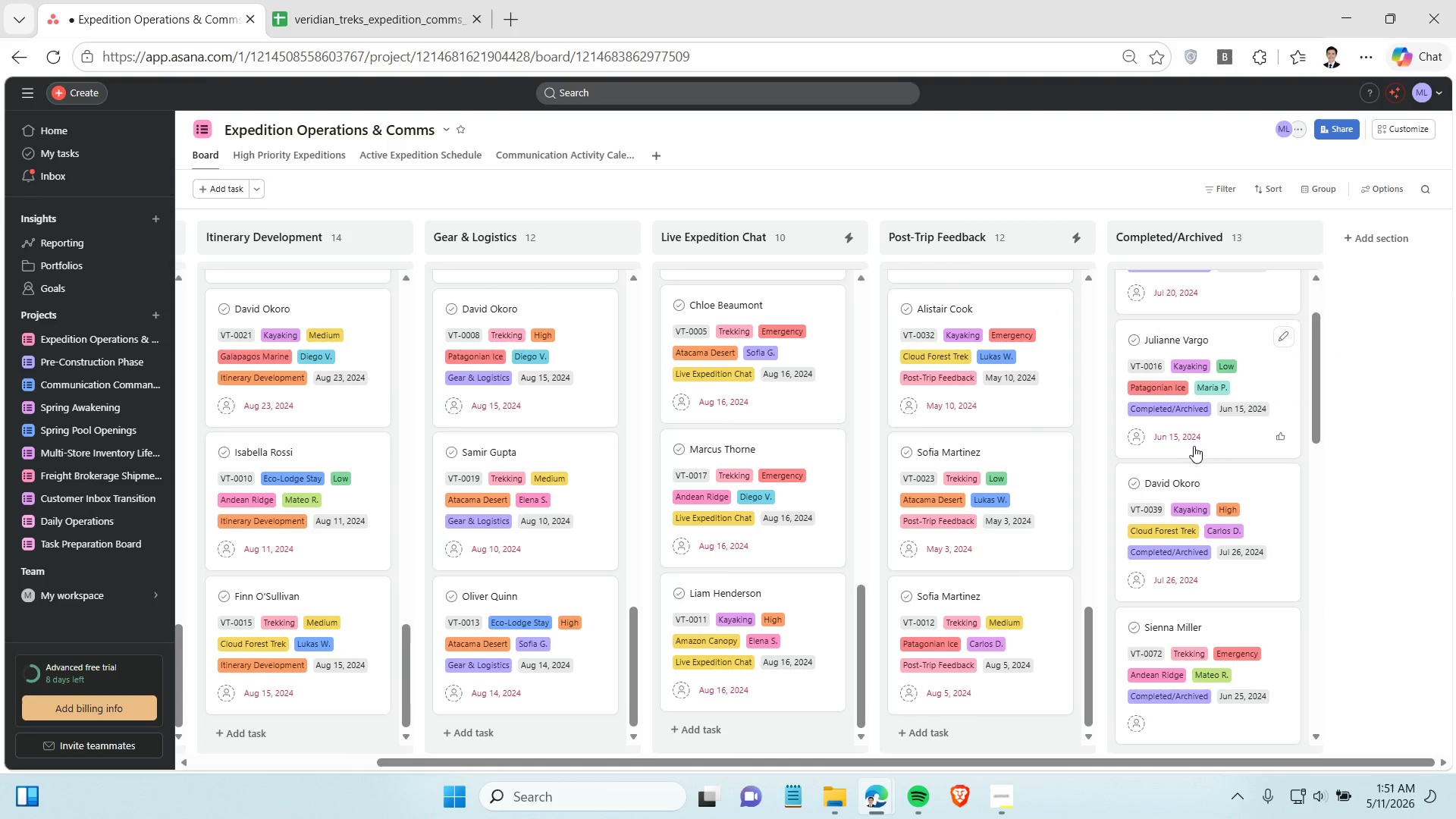 
scroll: coordinate [1226, 420], scroll_direction: down, amount: 4.0
 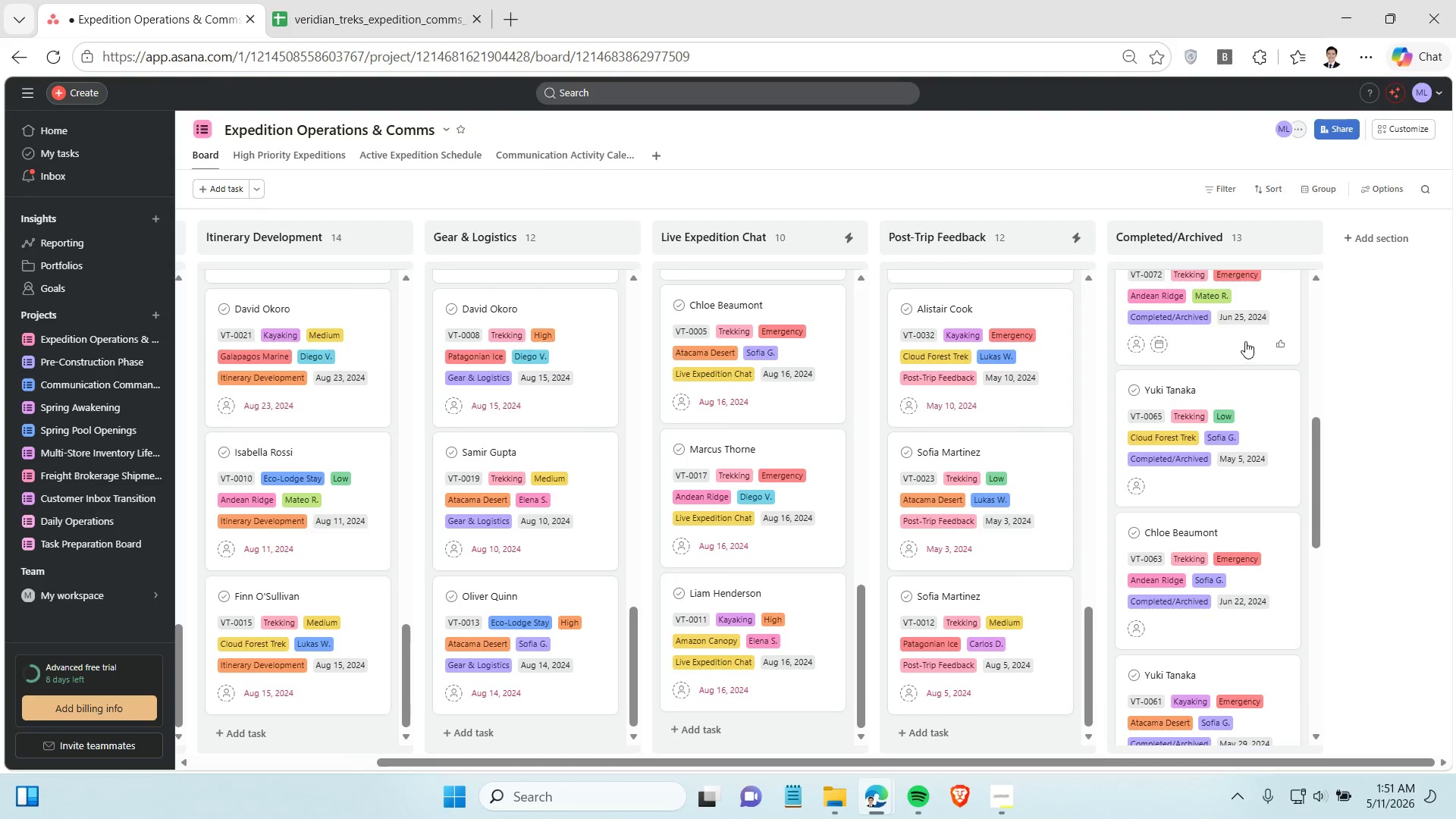 
left_click([1244, 340])
 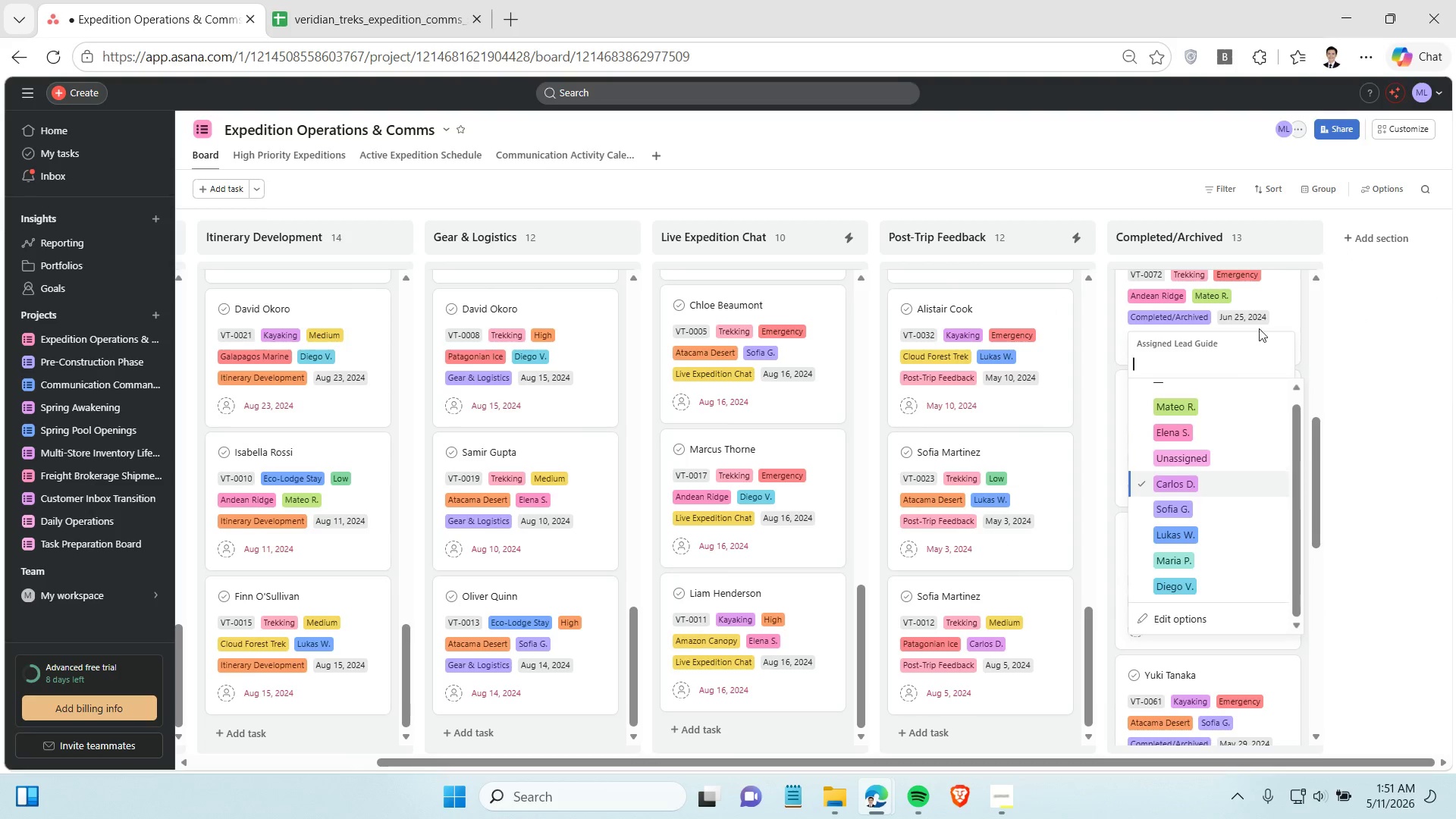 
left_click([1277, 300])
 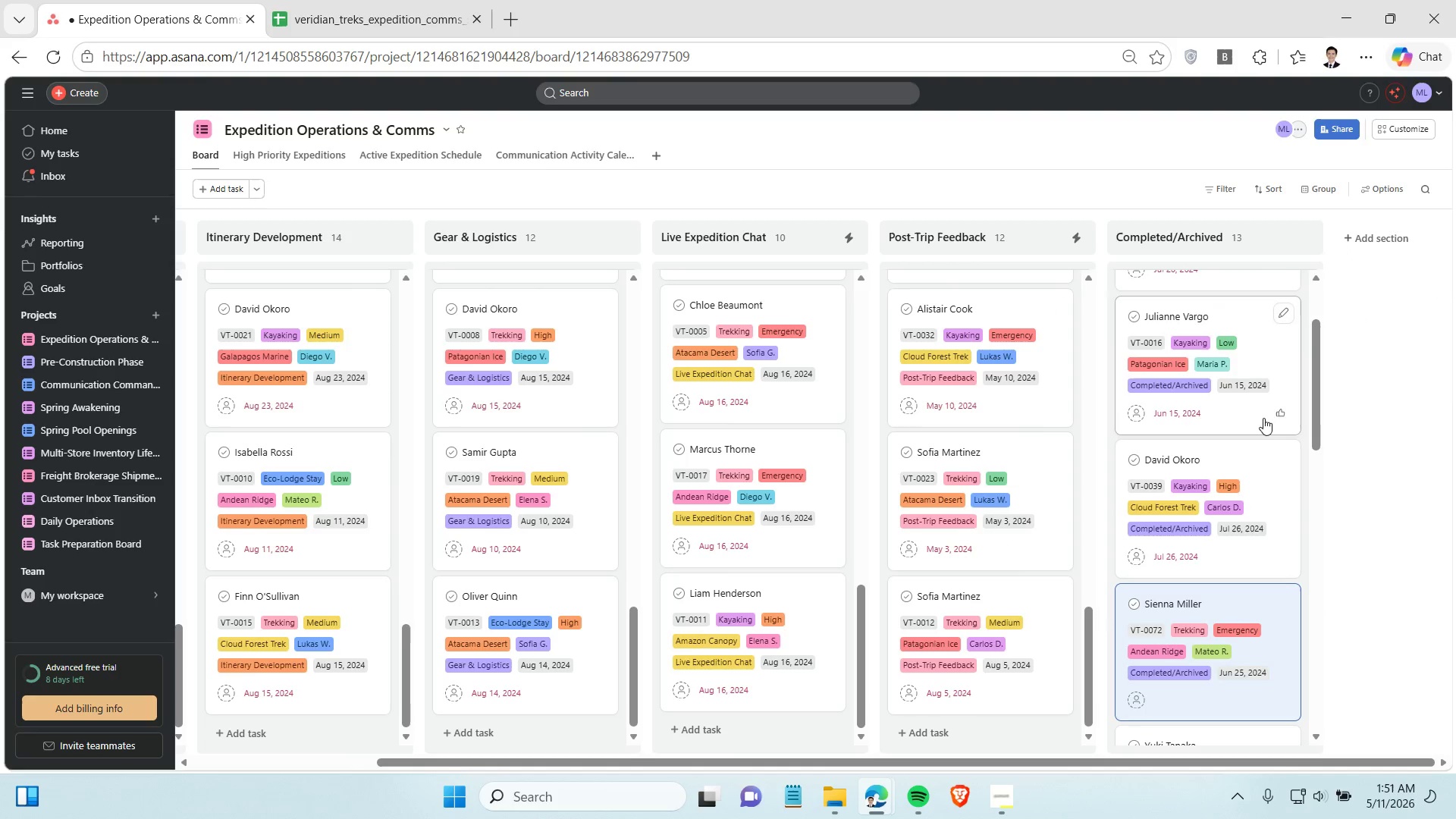 
scroll: coordinate [1263, 458], scroll_direction: down, amount: 2.0
 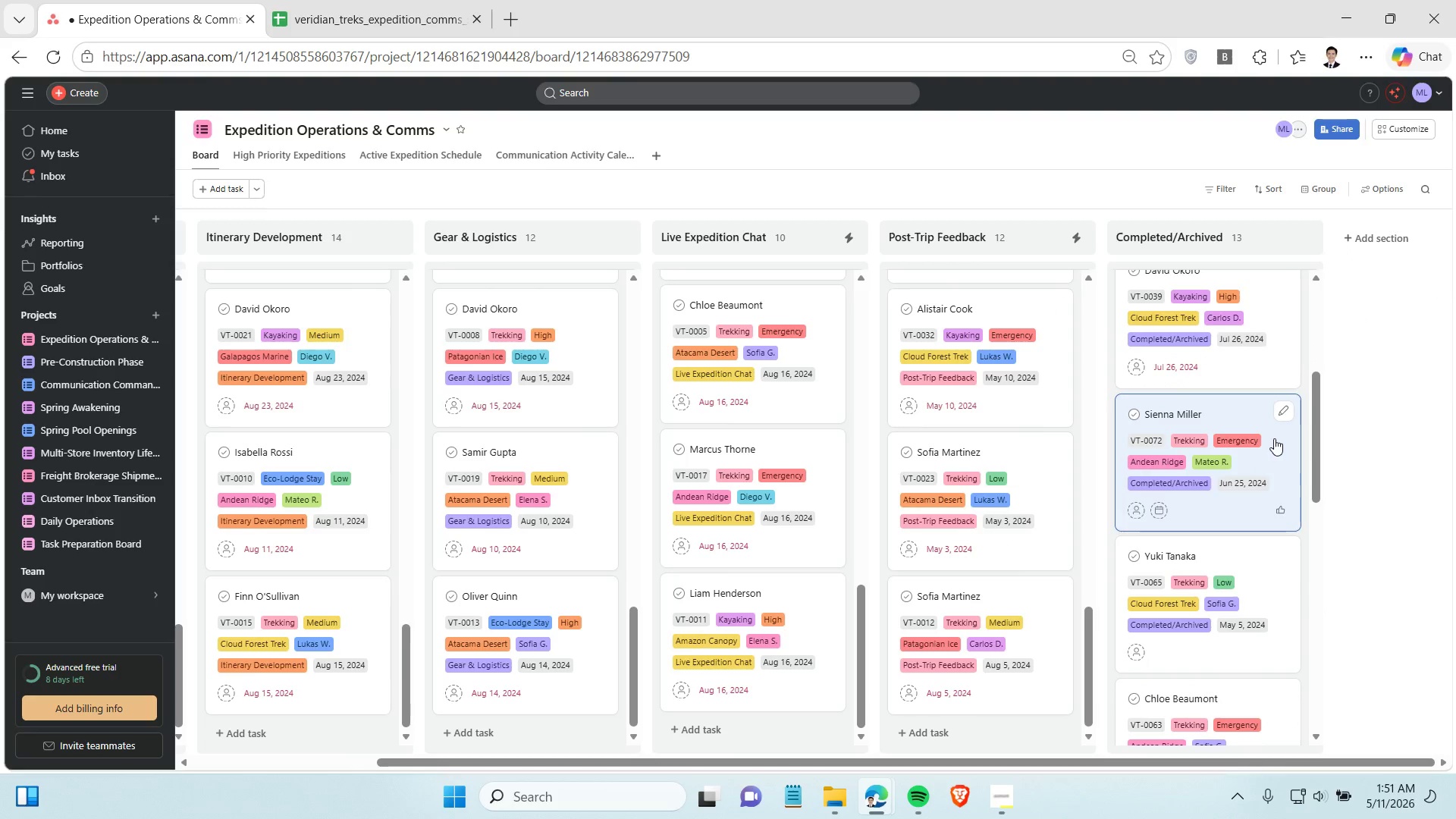 
left_click([1274, 438])
 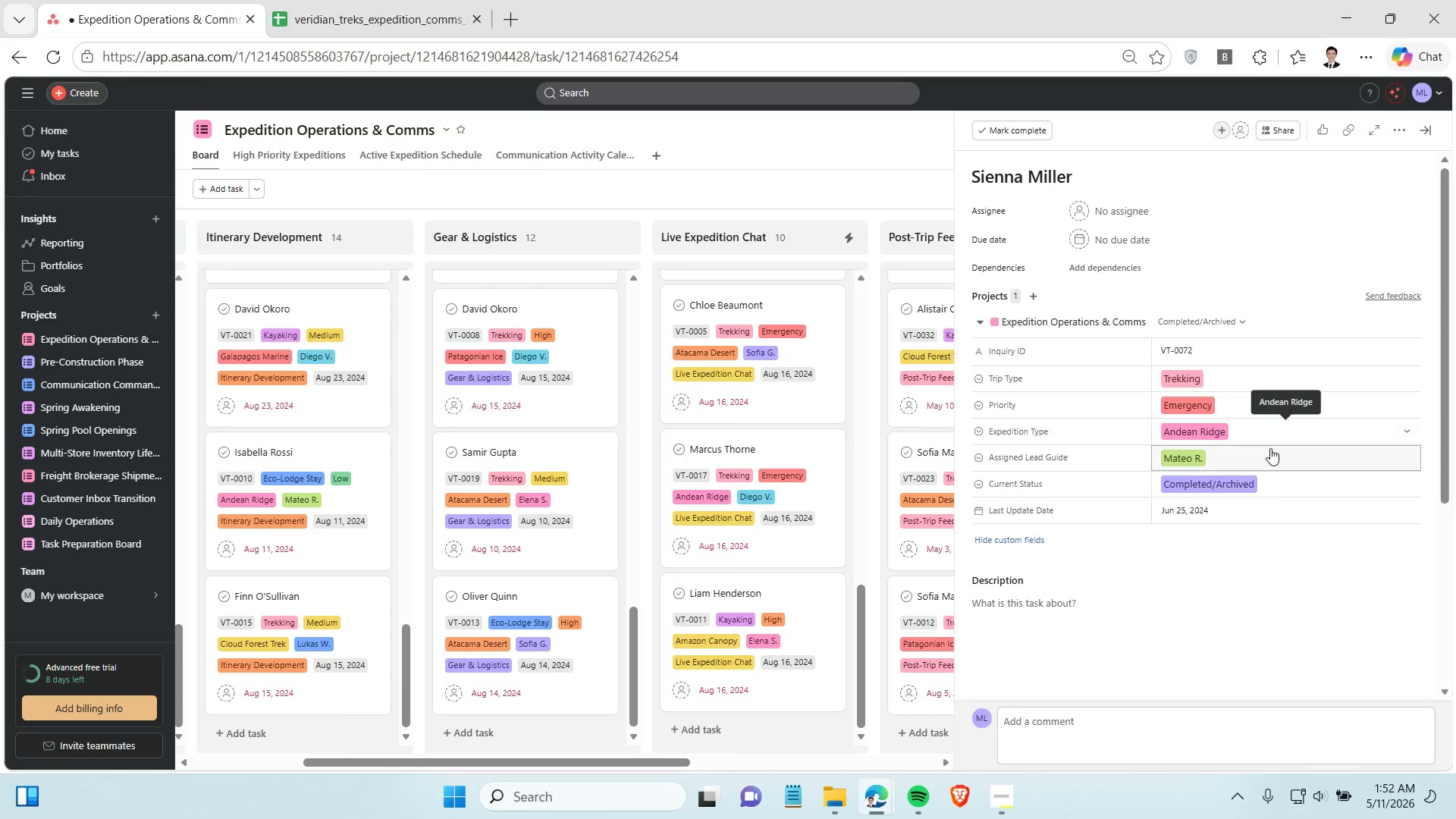 
left_click([1258, 514])
 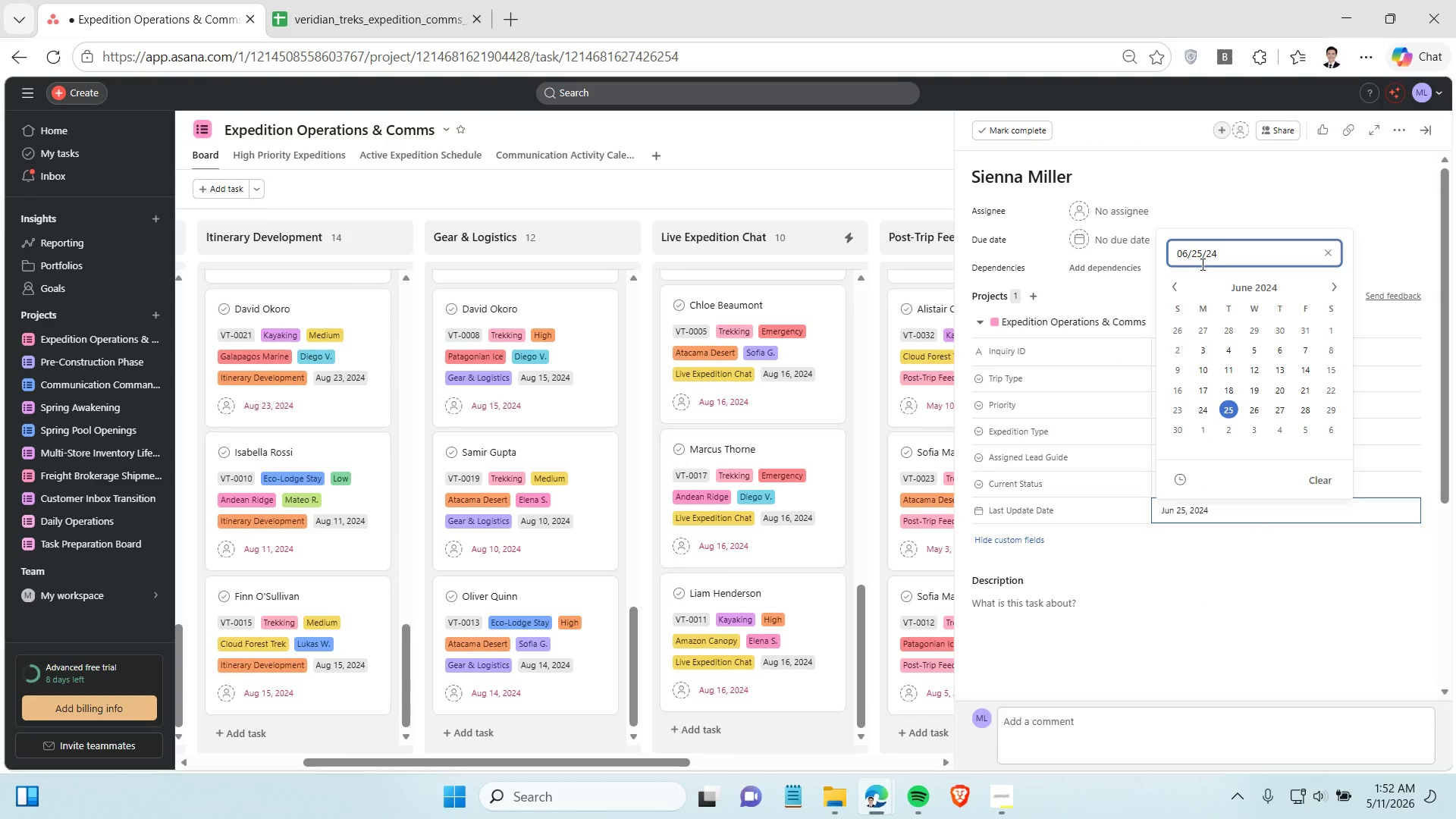 
double_click([1200, 263])
 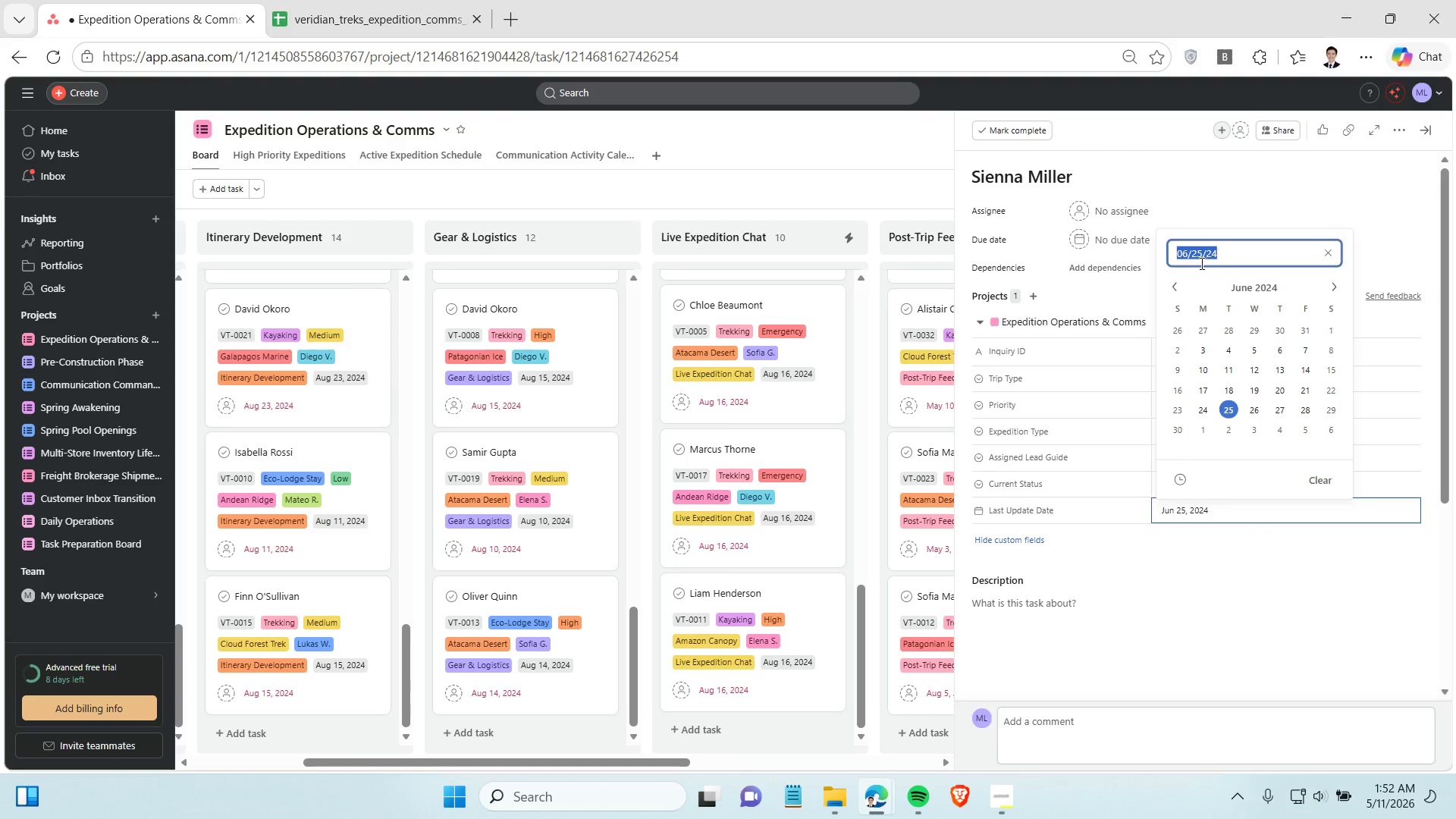 
triple_click([1200, 263])
 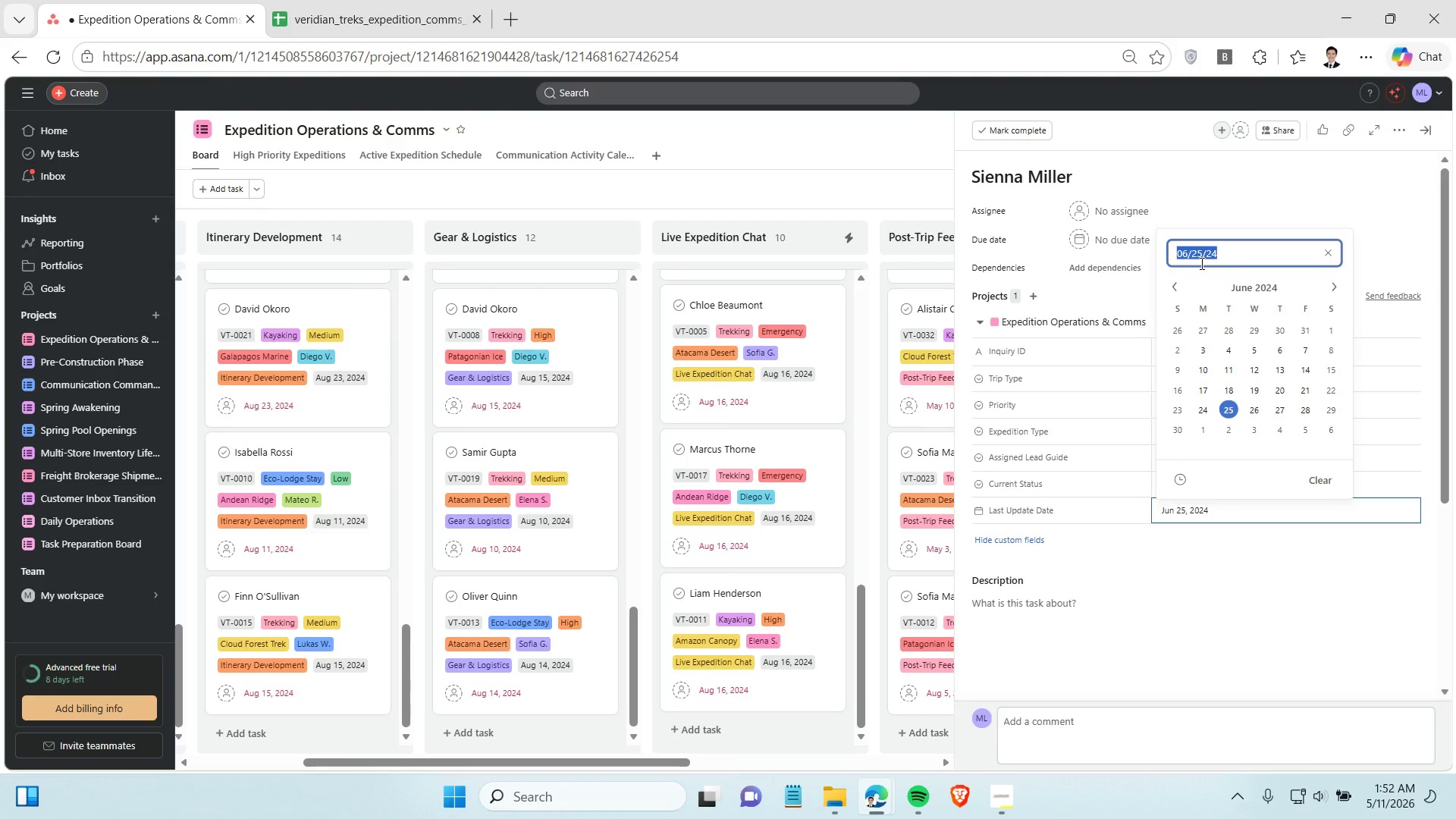 
key(Control+C)
 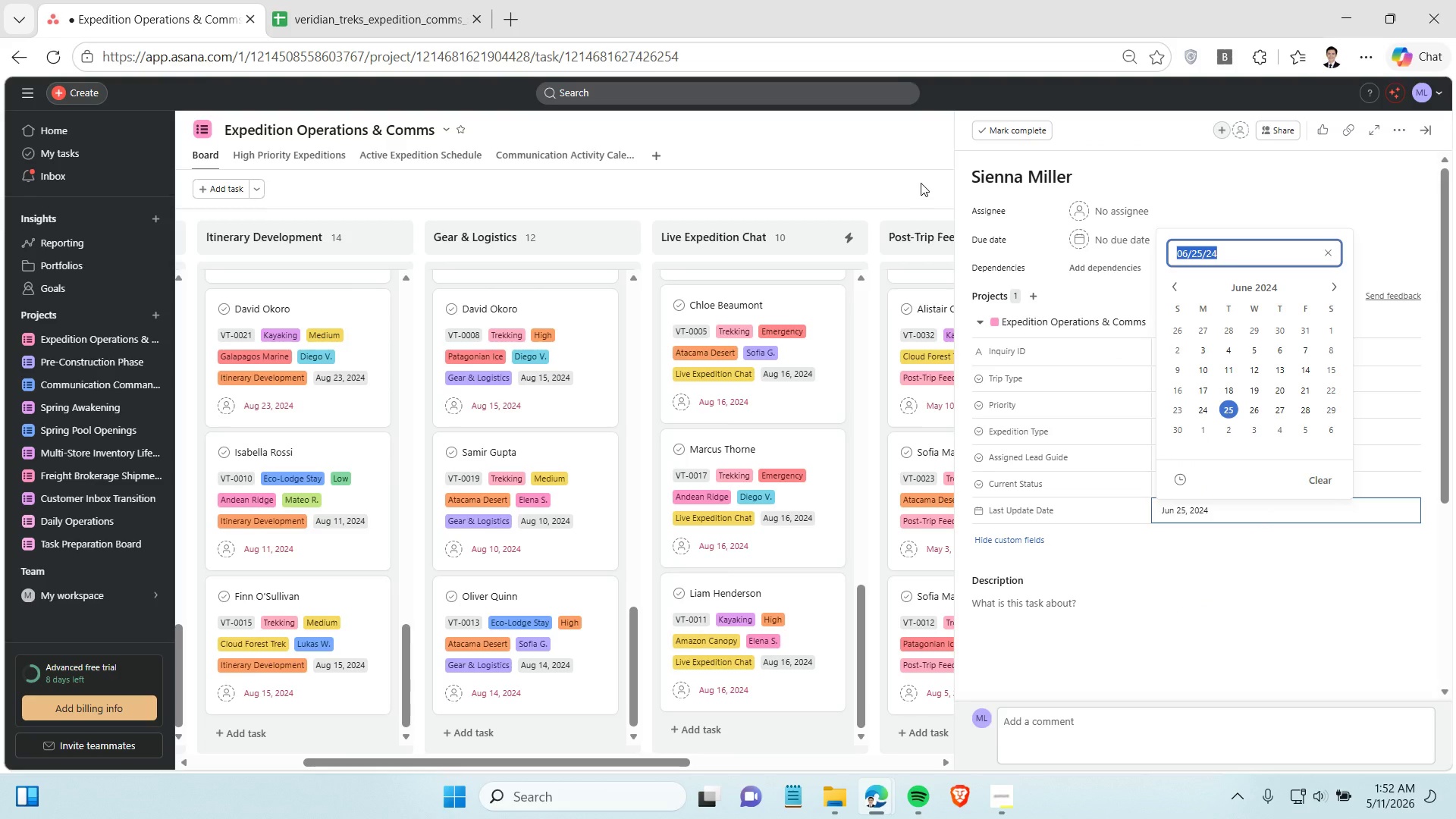 
left_click([1104, 241])
 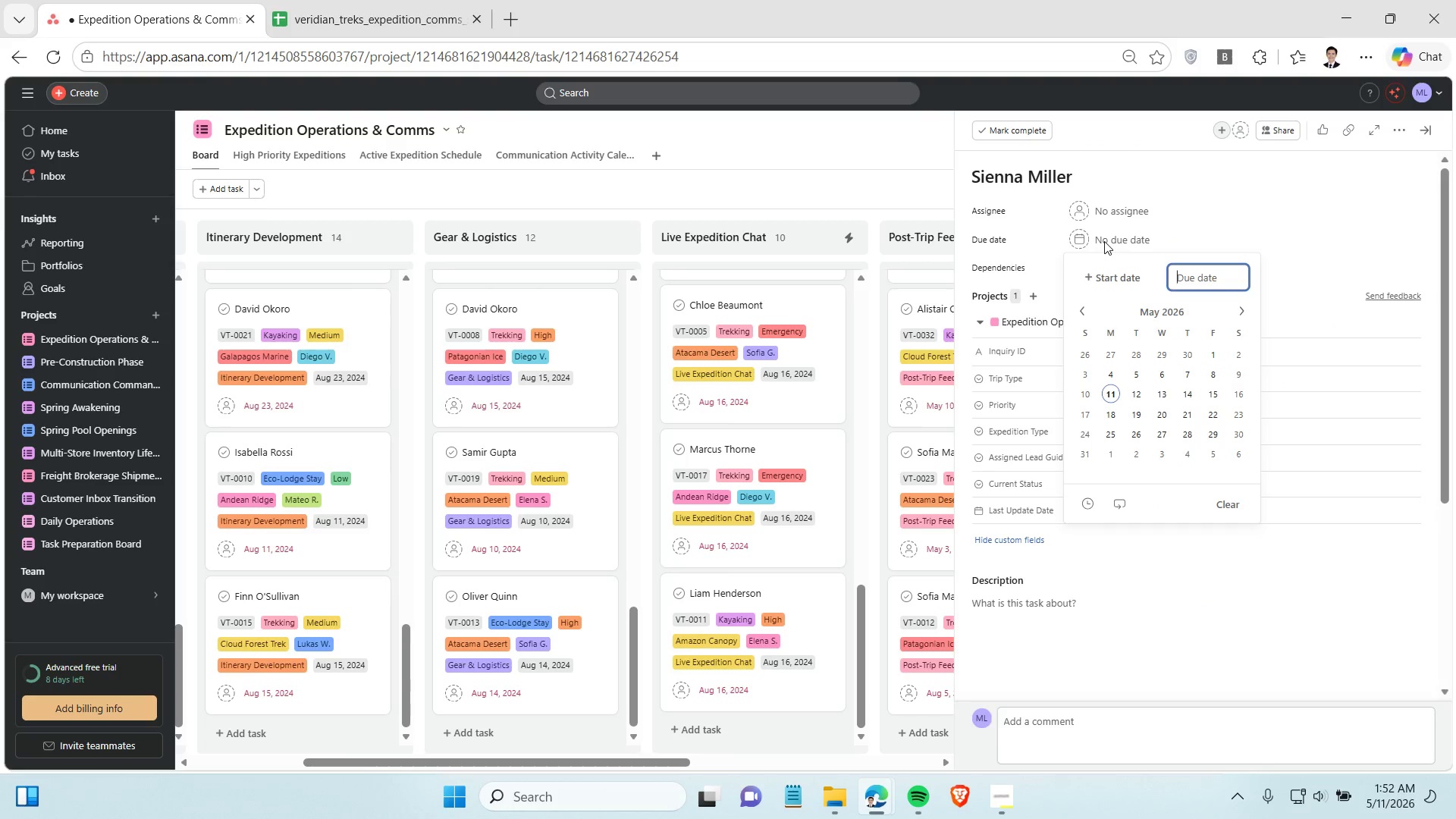 
key(Control+V)
 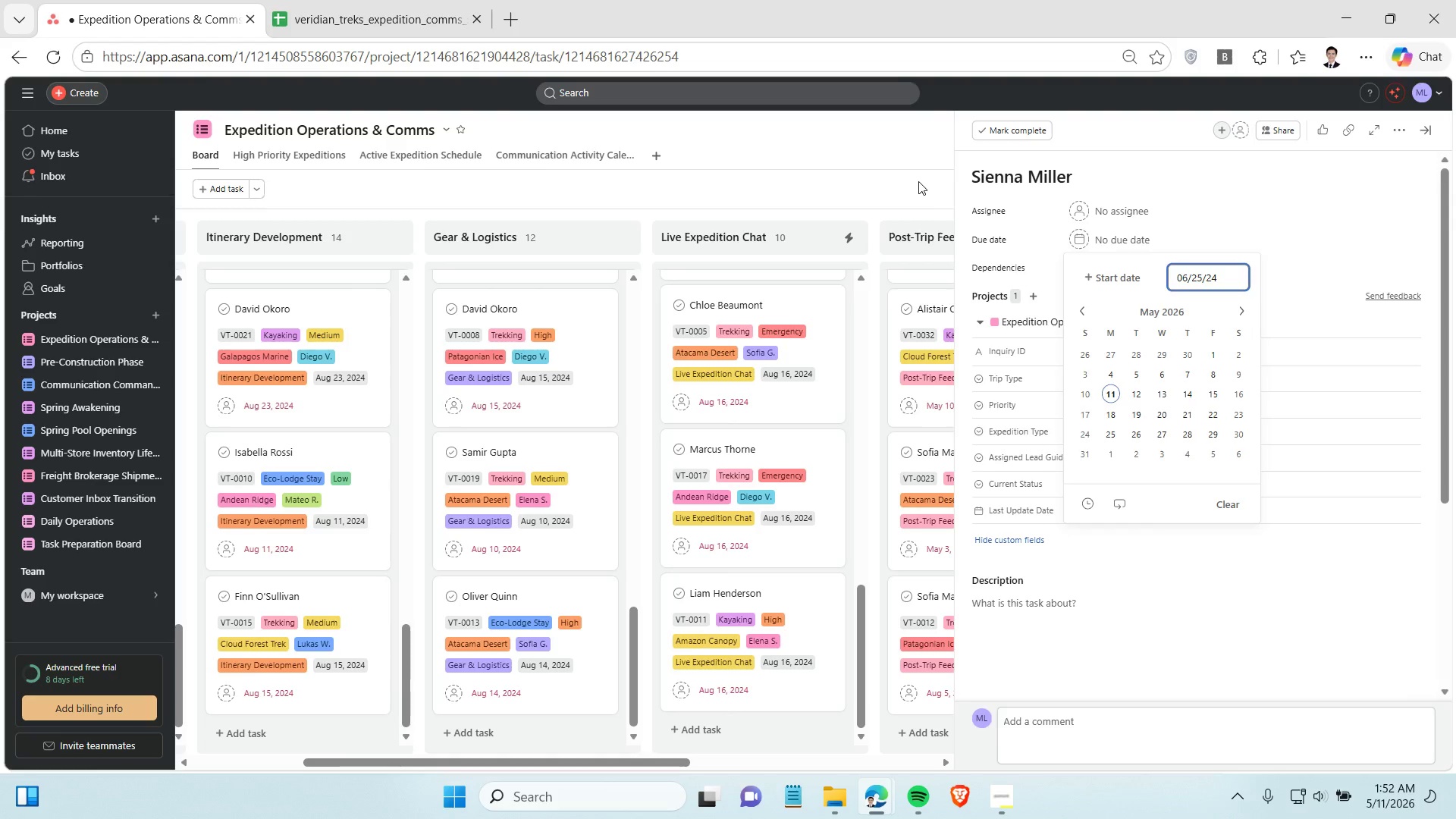 
left_click([918, 180])
 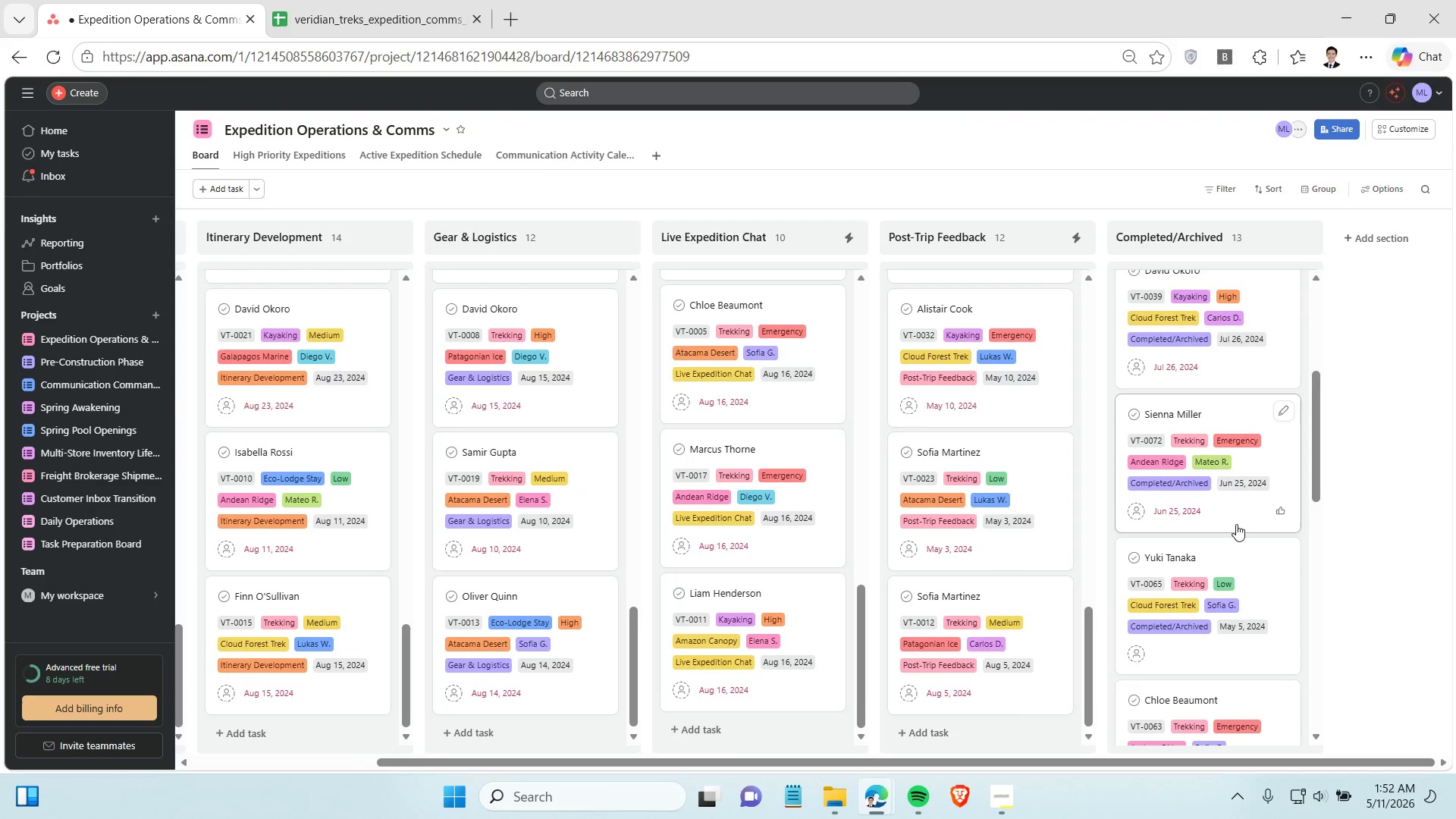 
scroll: coordinate [1245, 532], scroll_direction: down, amount: 2.0
 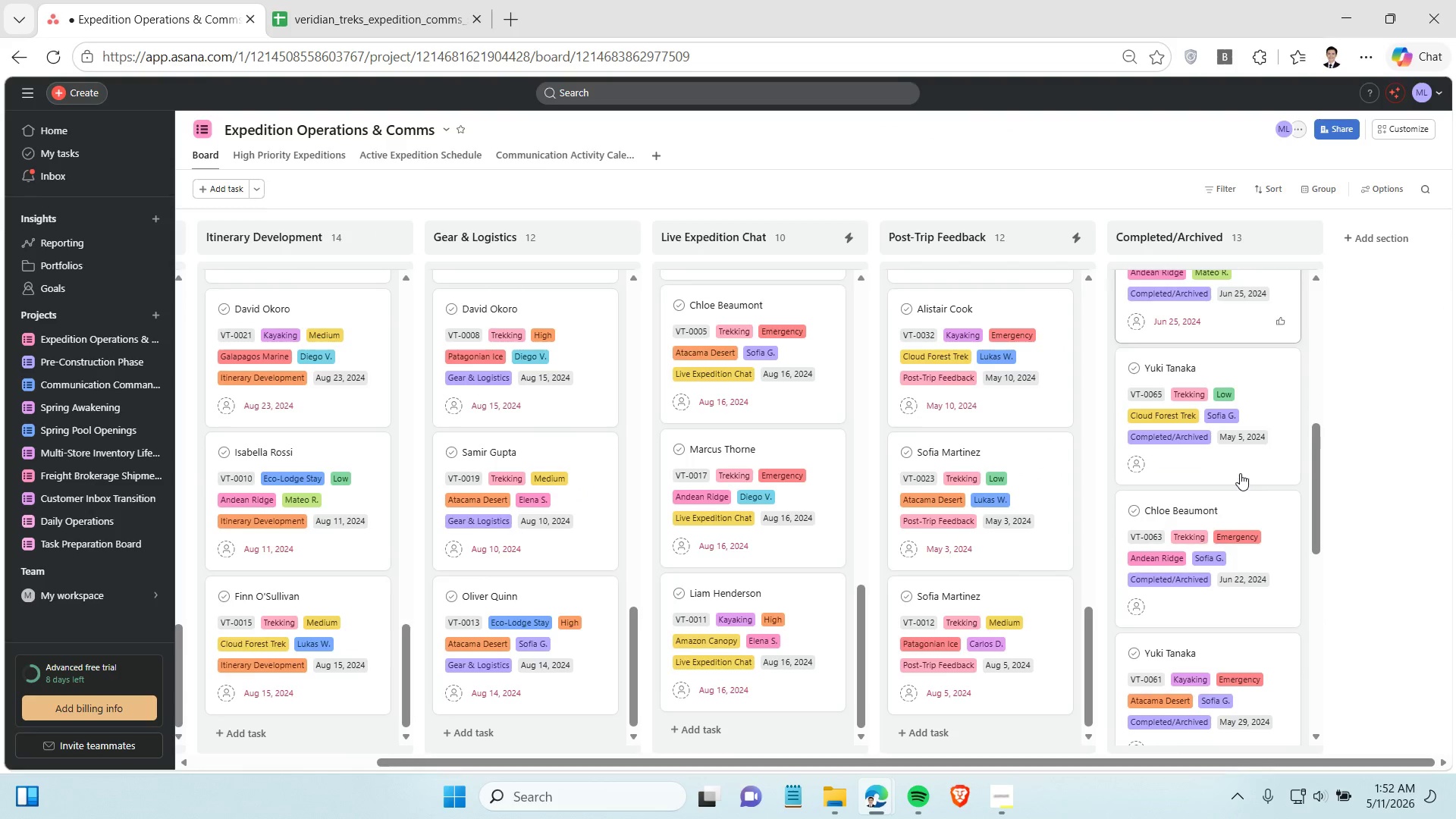 
left_click([1238, 470])
 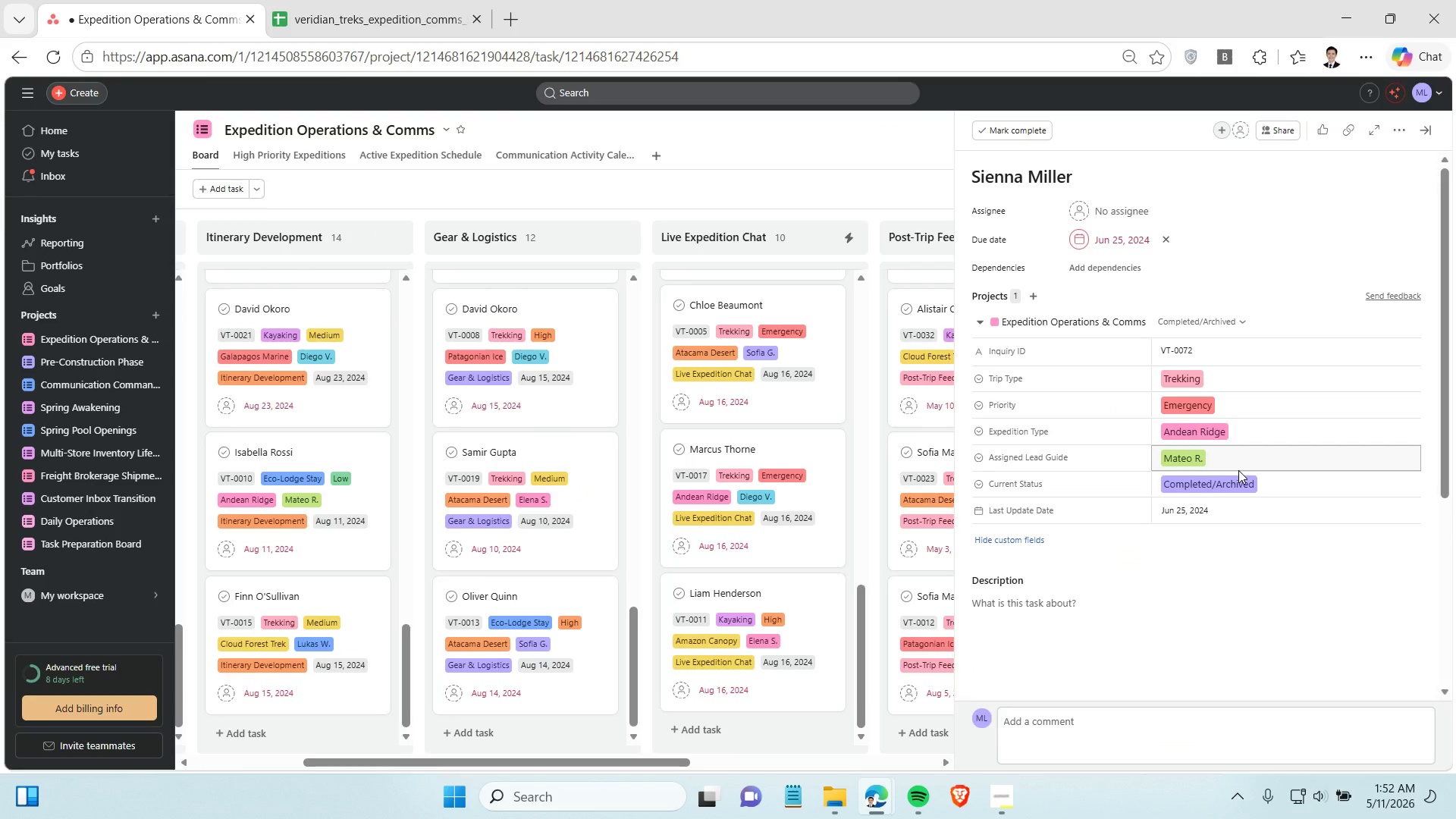 
left_click([1247, 504])
 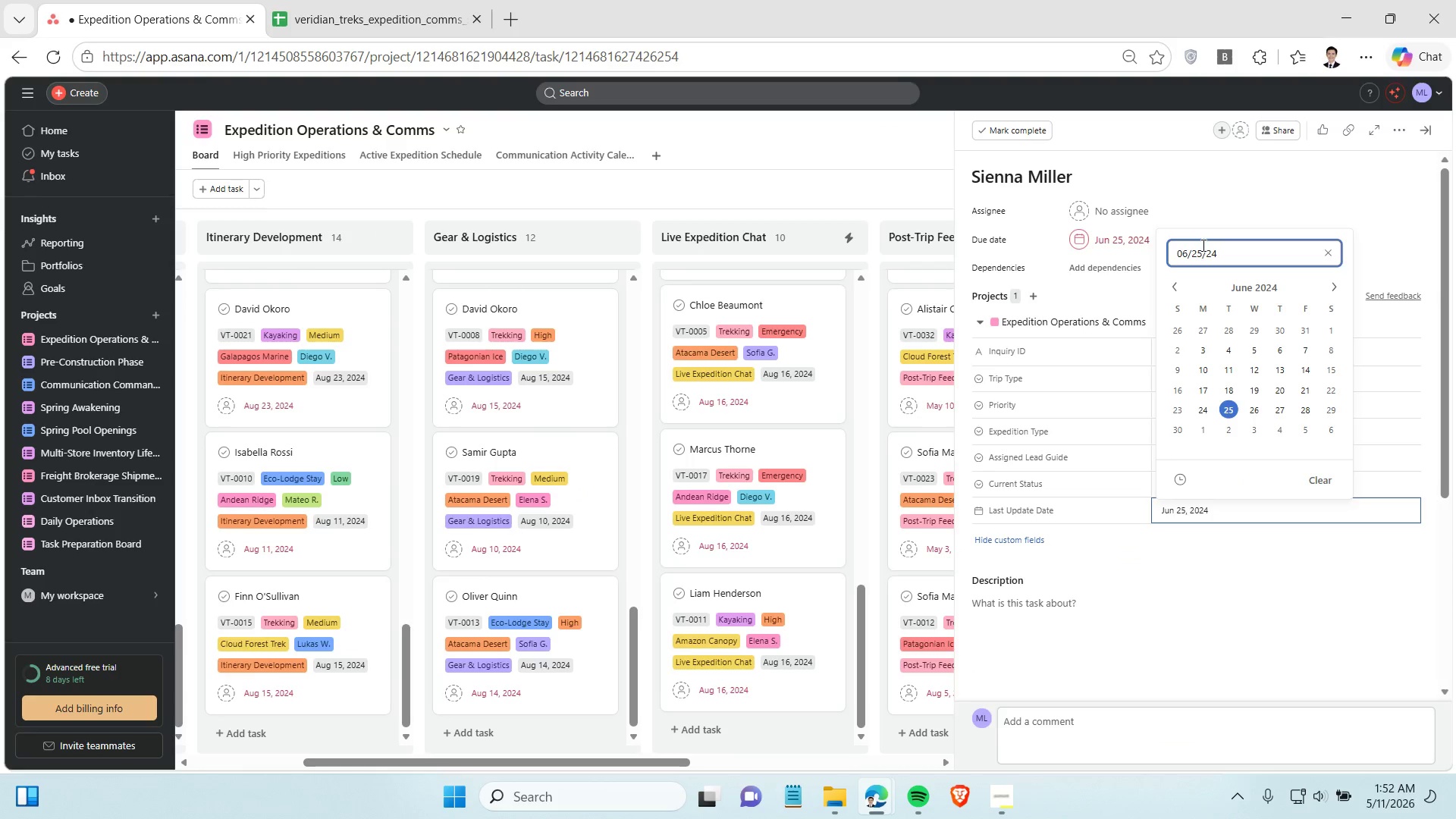 
double_click([1202, 245])
 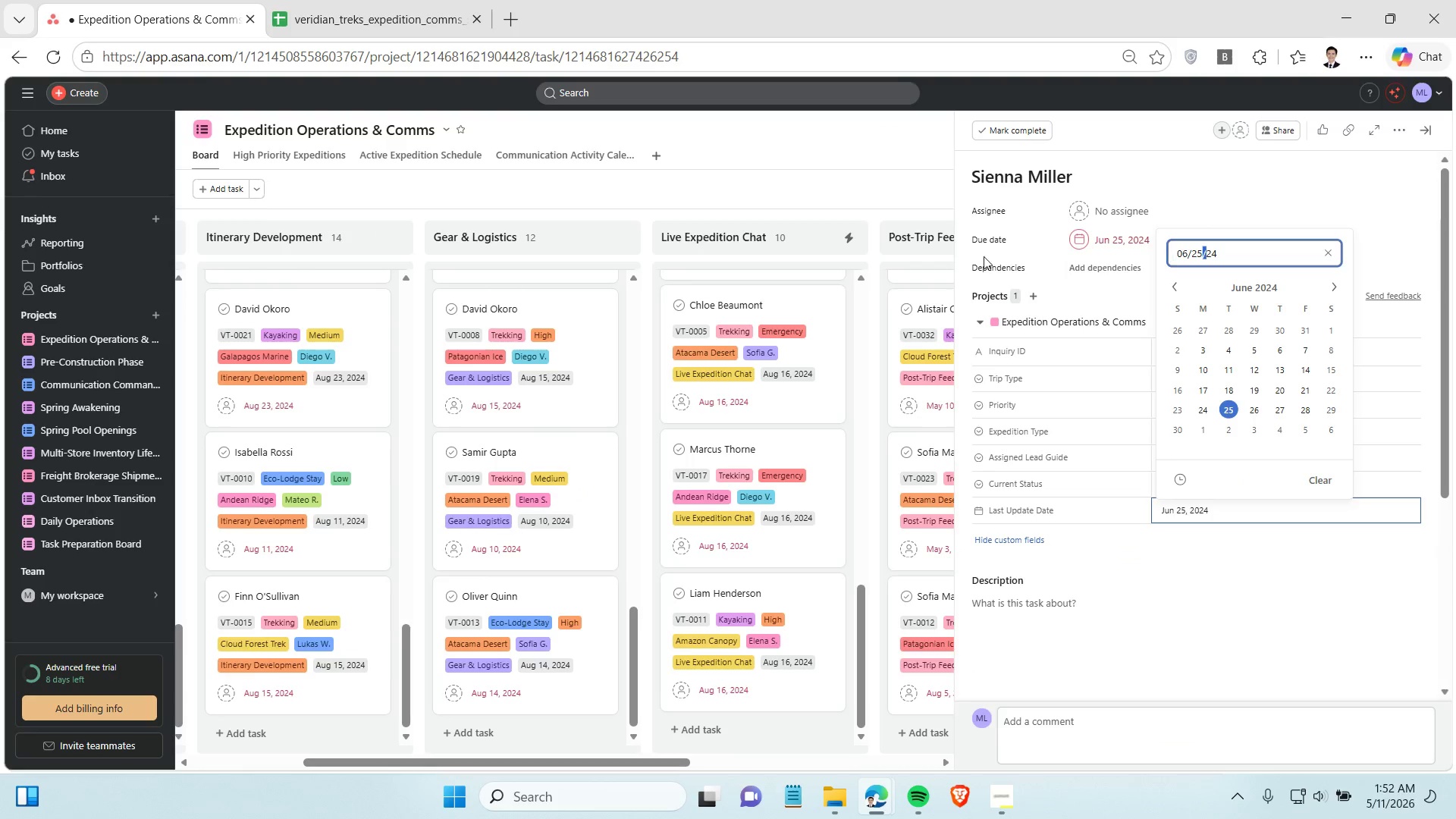 
left_click([915, 199])
 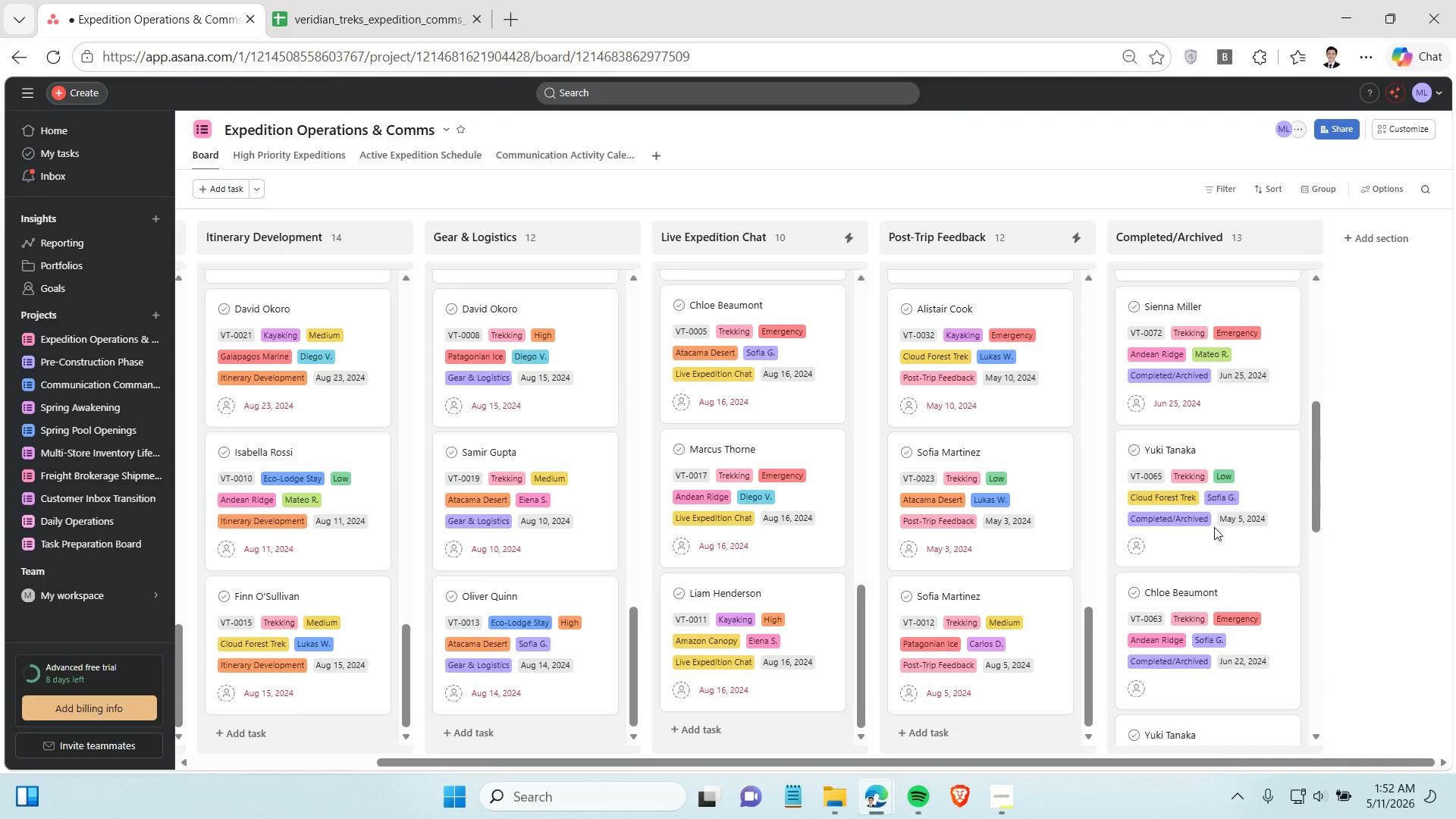 
left_click([1250, 550])
 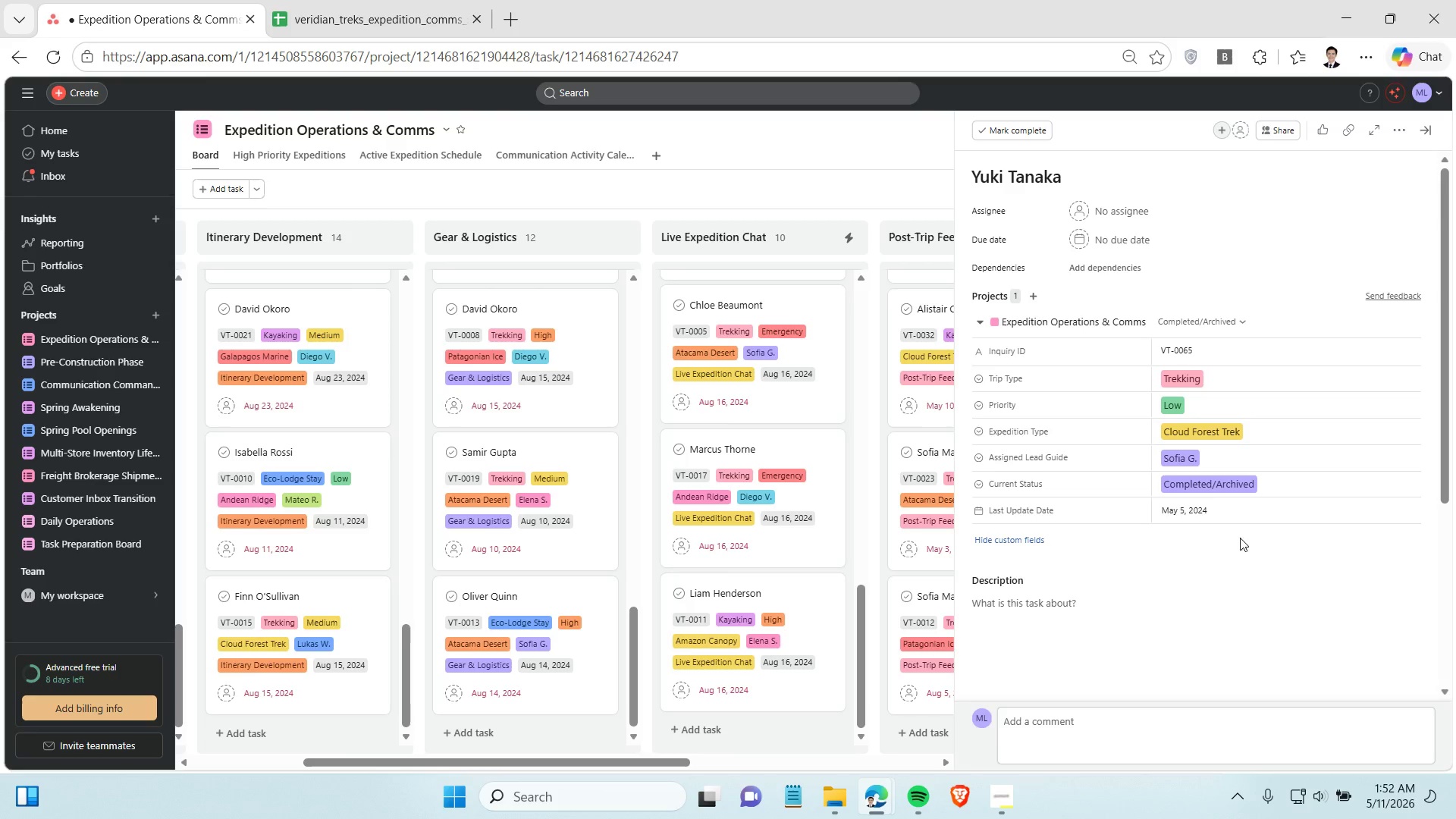 
left_click([1225, 516])
 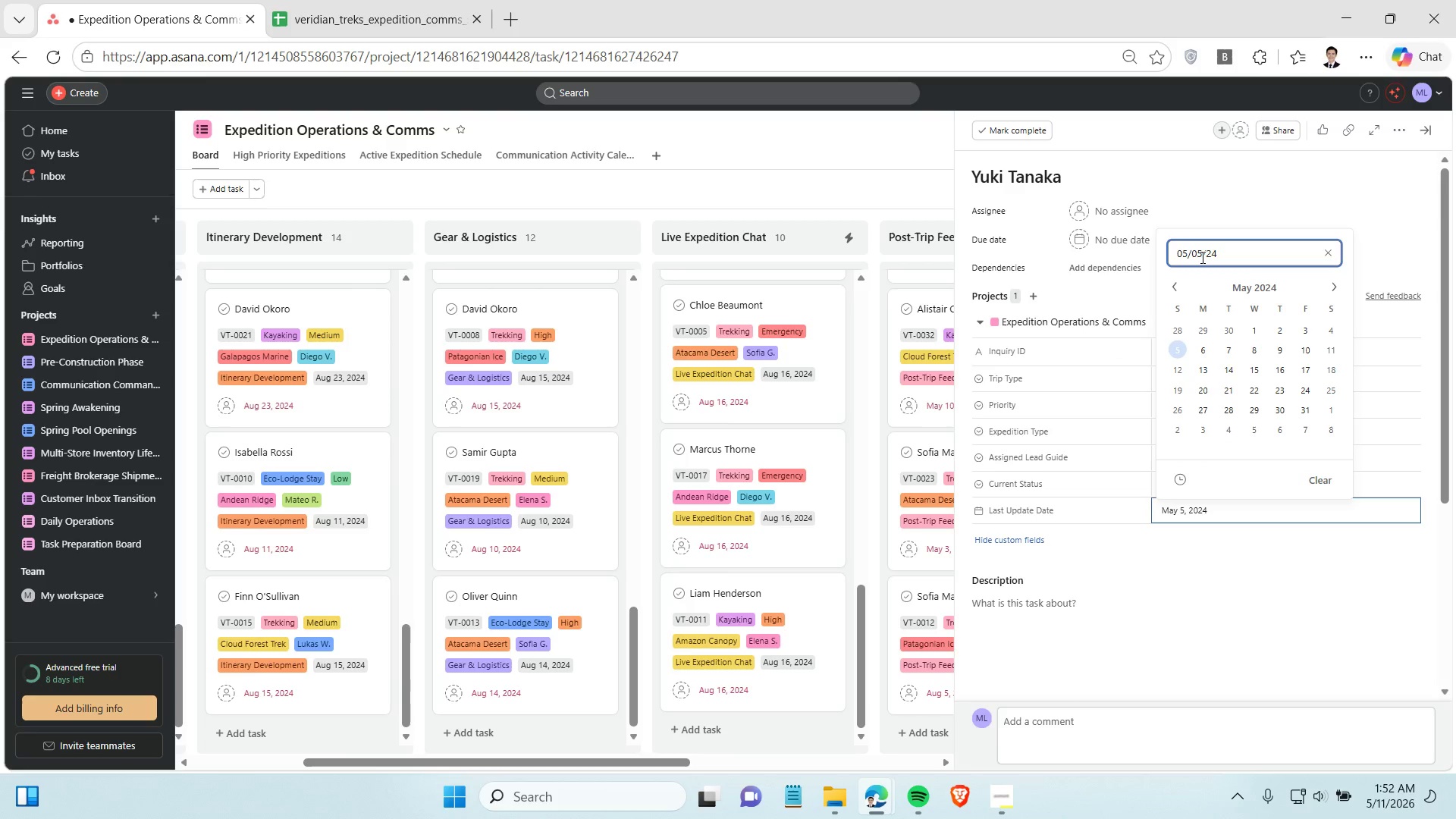 
double_click([1201, 257])
 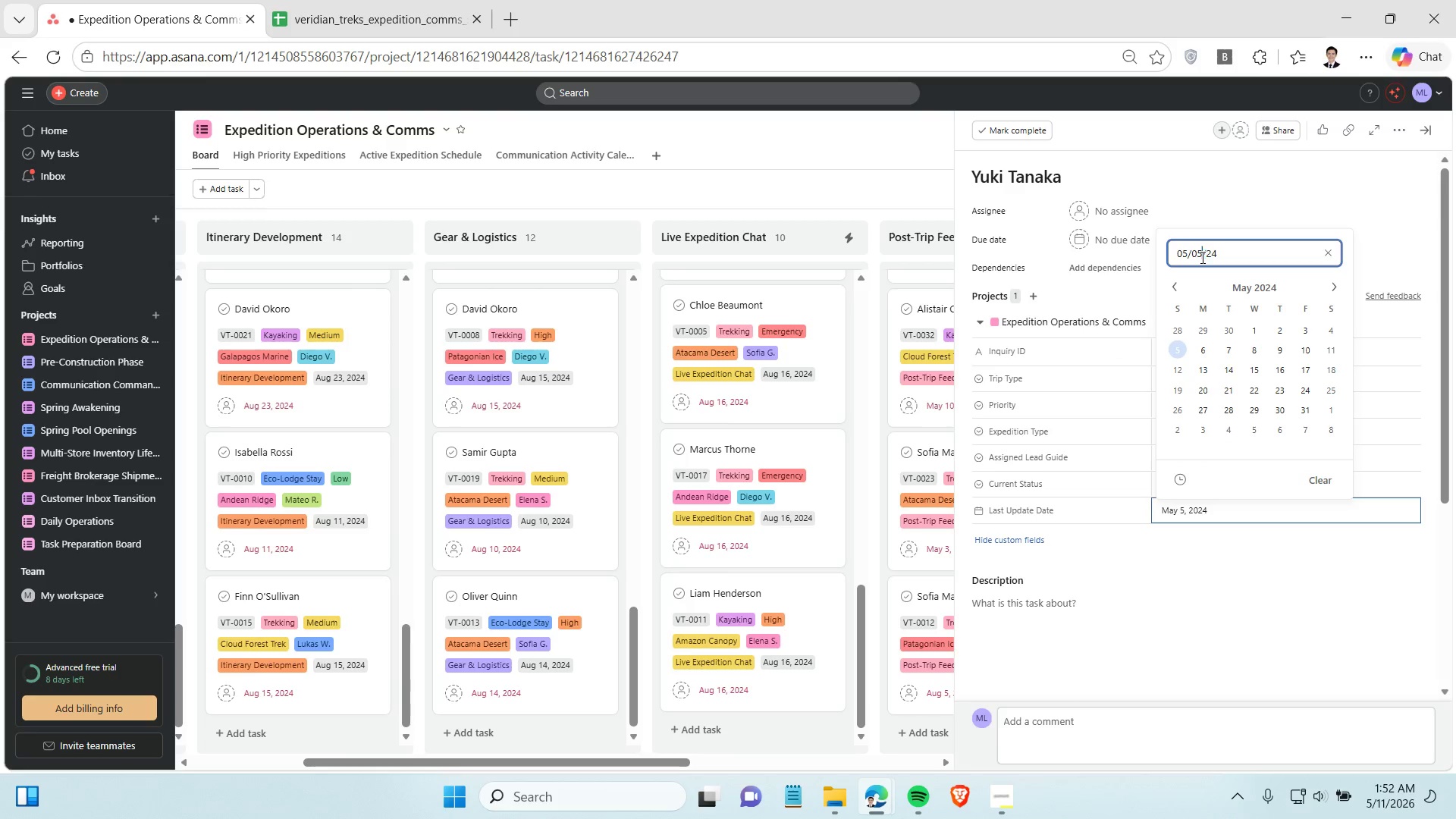 
double_click([1201, 257])
 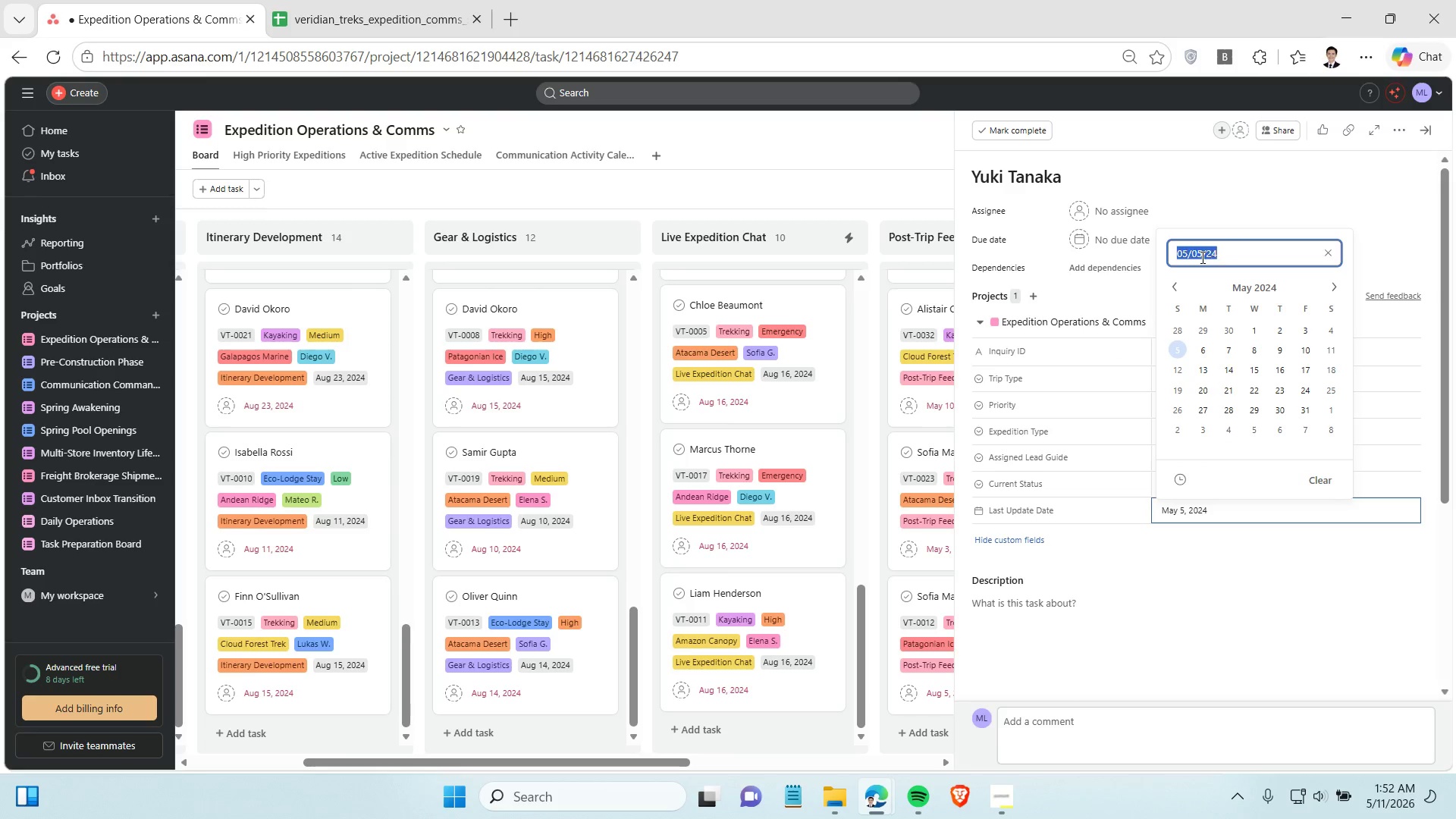 
triple_click([1201, 257])
 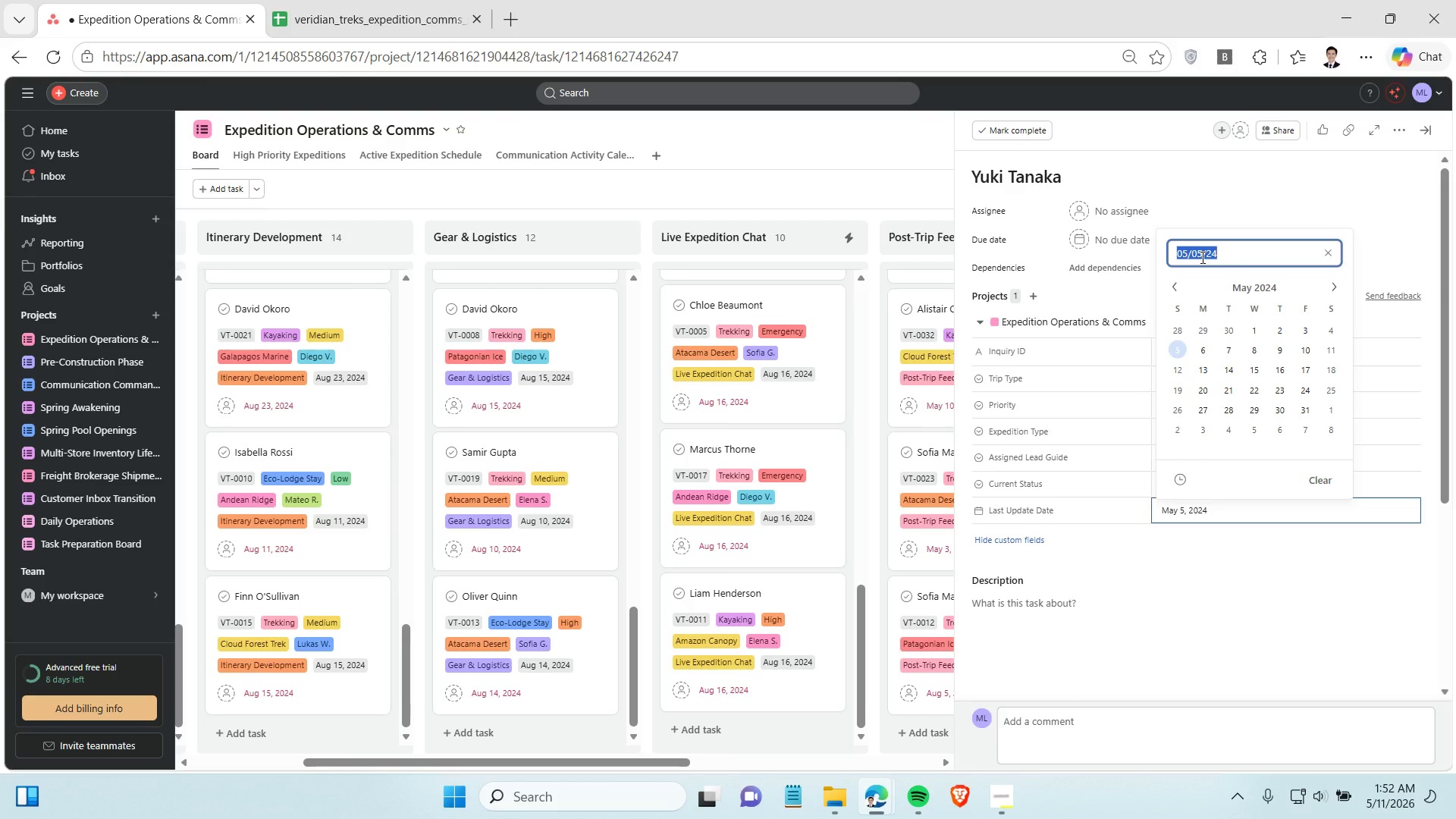 
key(Control+C)
 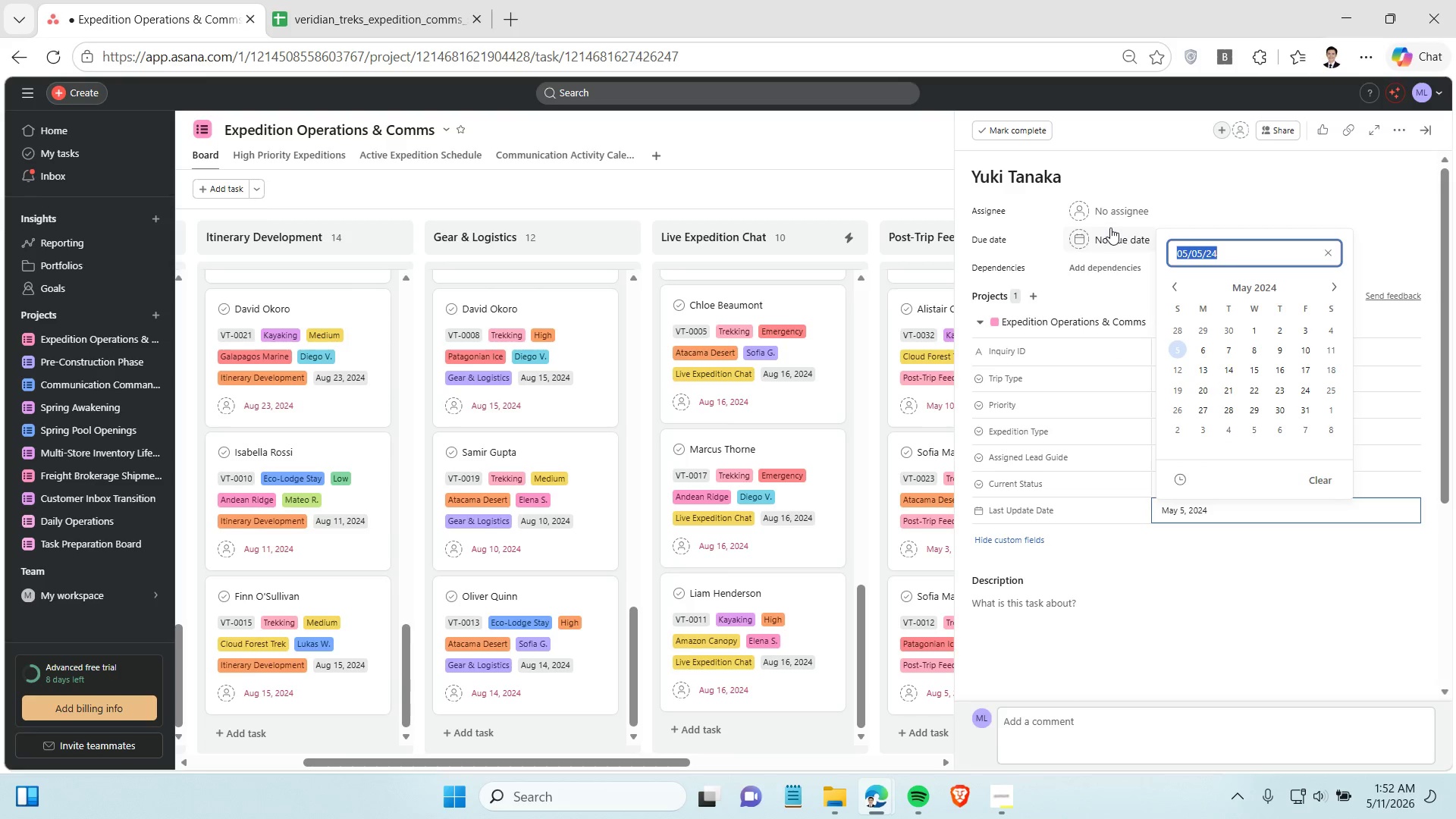 
left_click([1112, 231])
 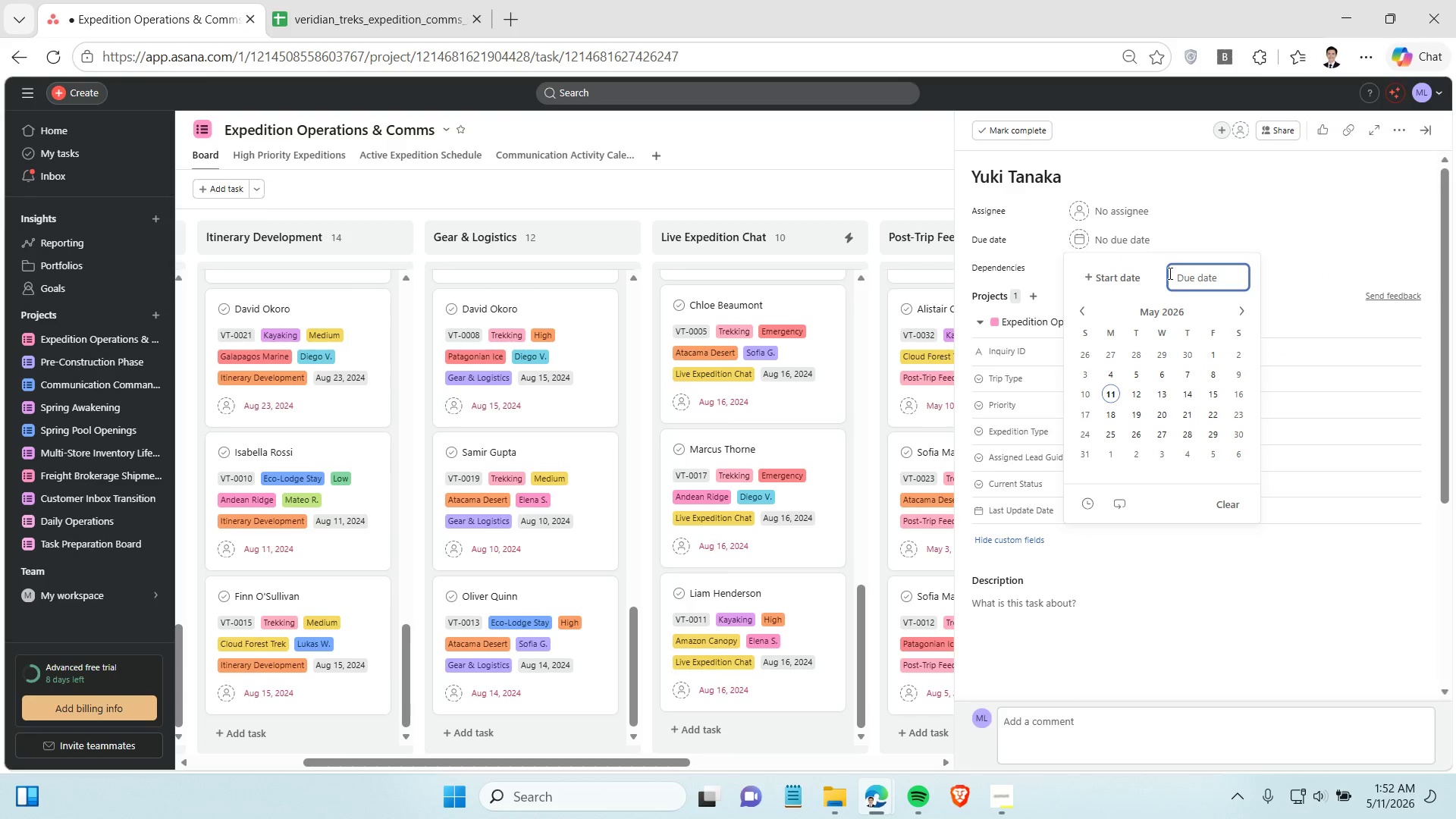 
key(Control+V)
 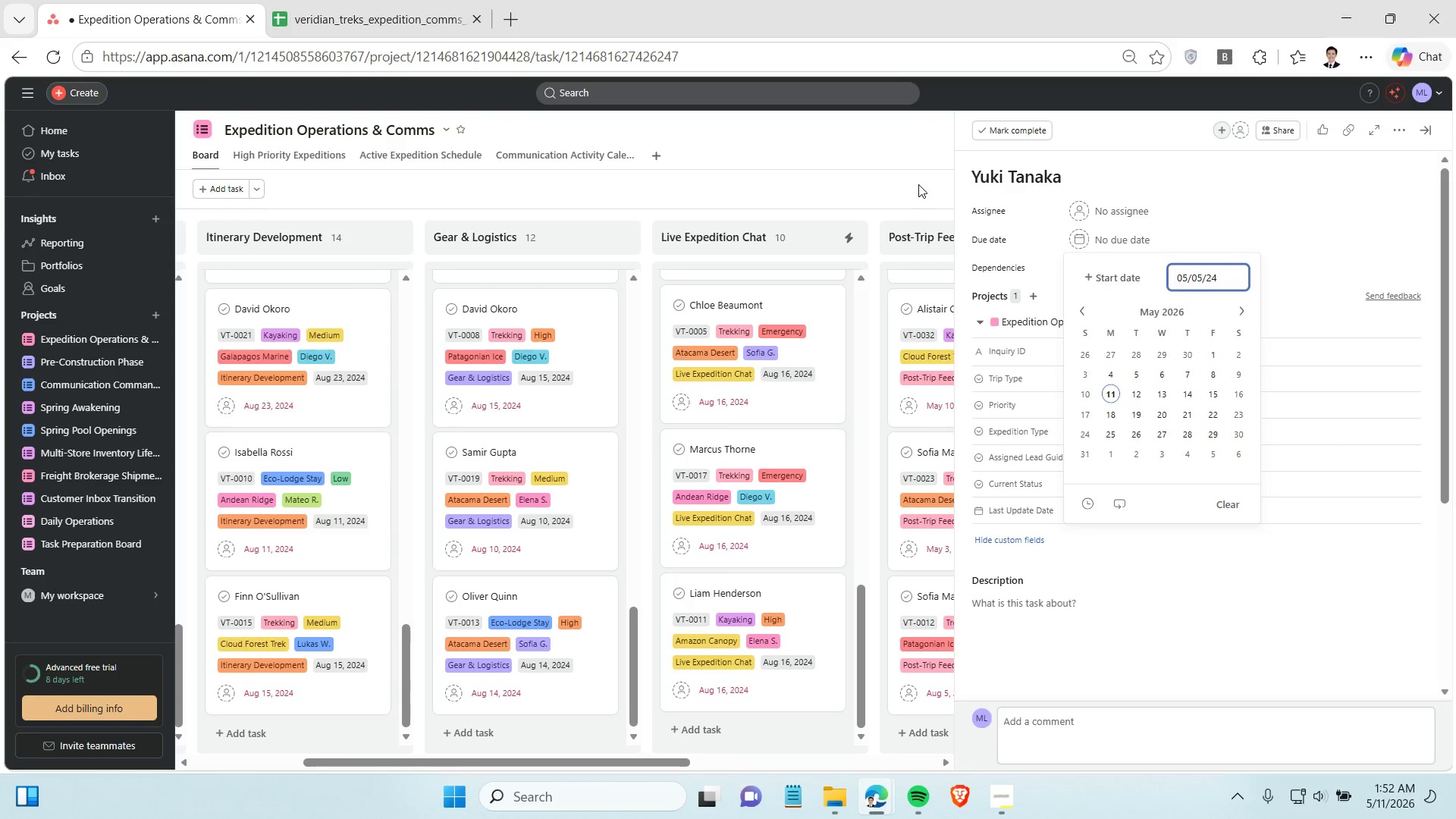 
left_click([918, 184])
 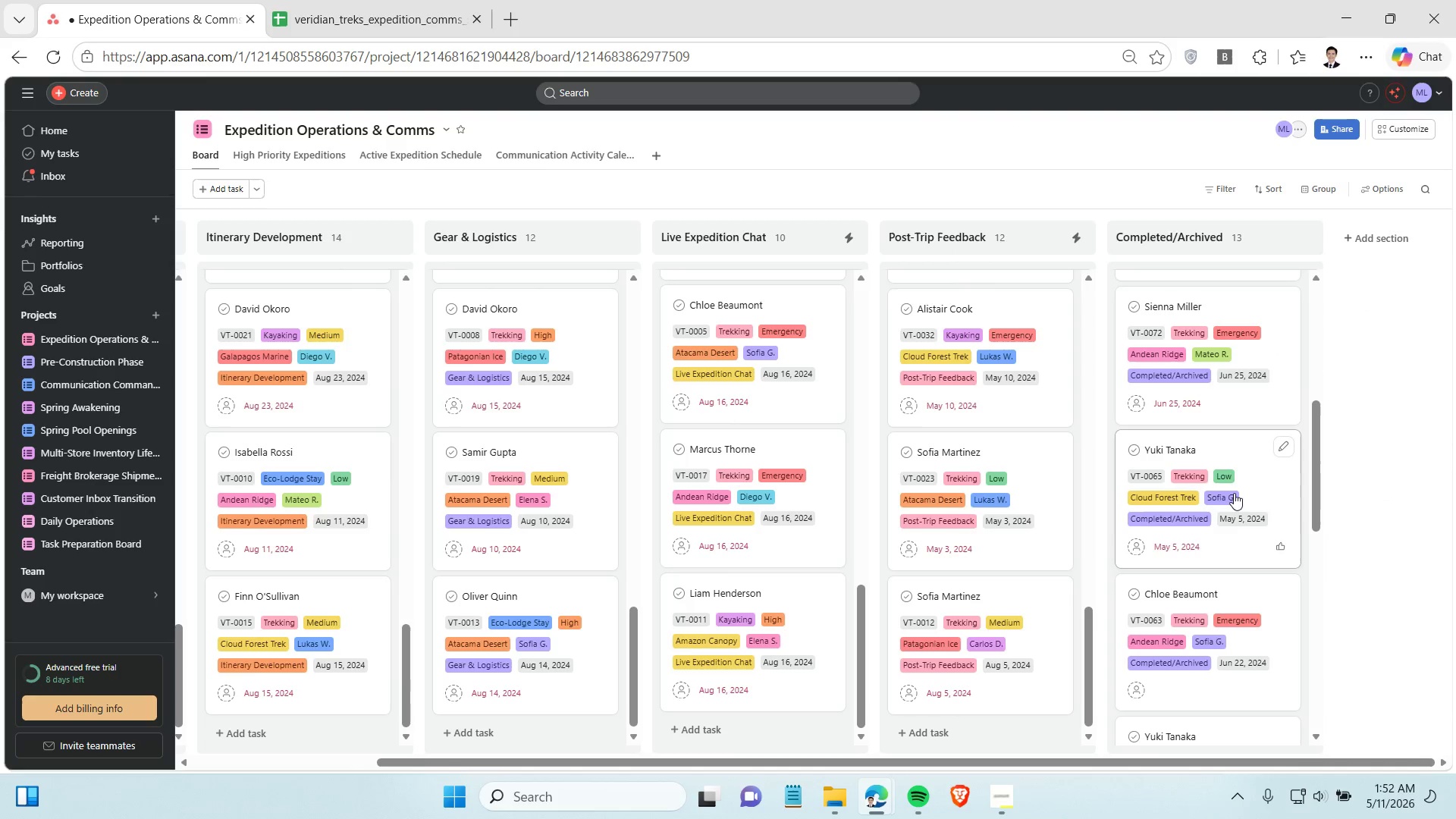 
scroll: coordinate [1219, 502], scroll_direction: down, amount: 2.0
 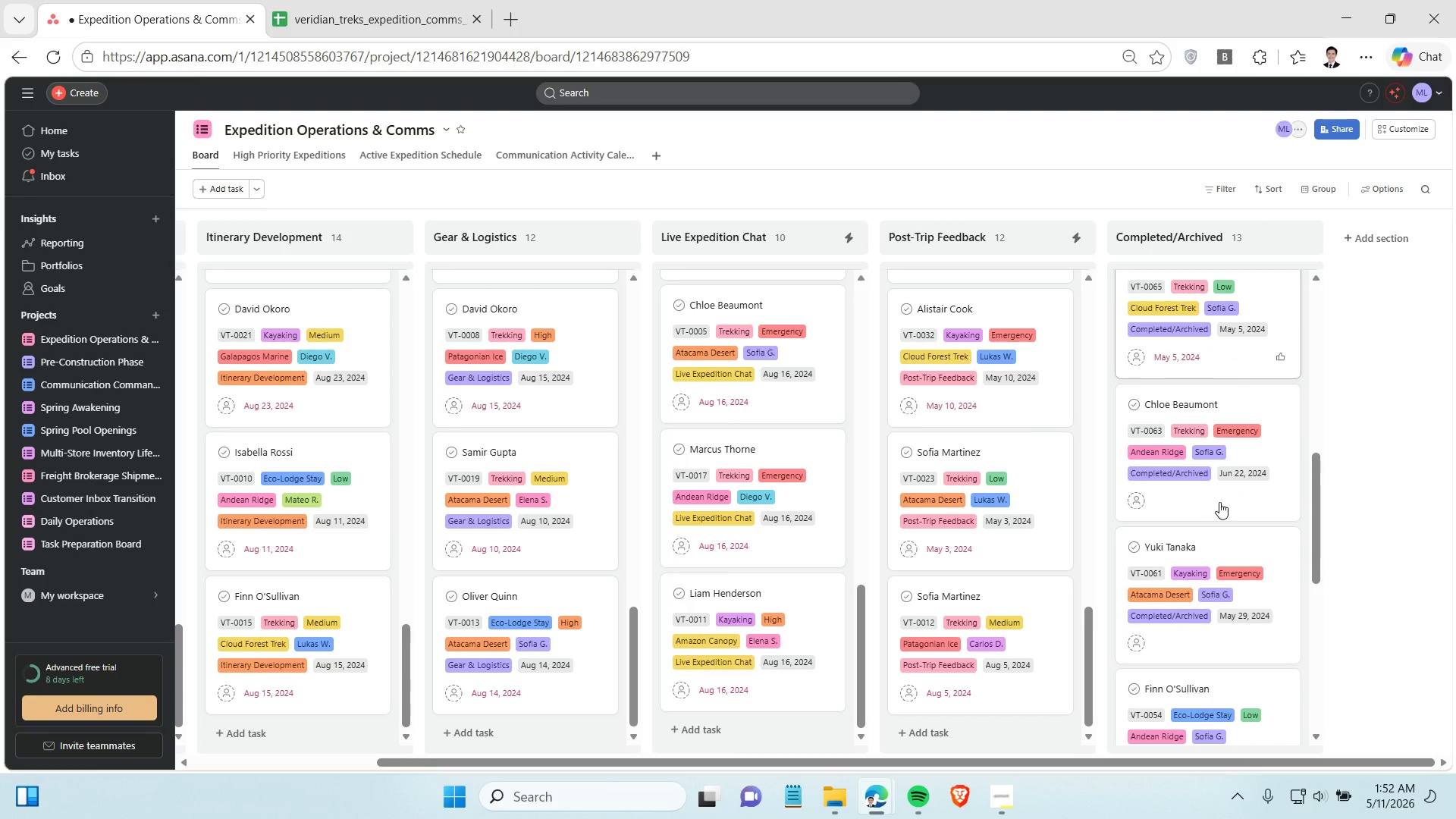 
left_click([1219, 502])
 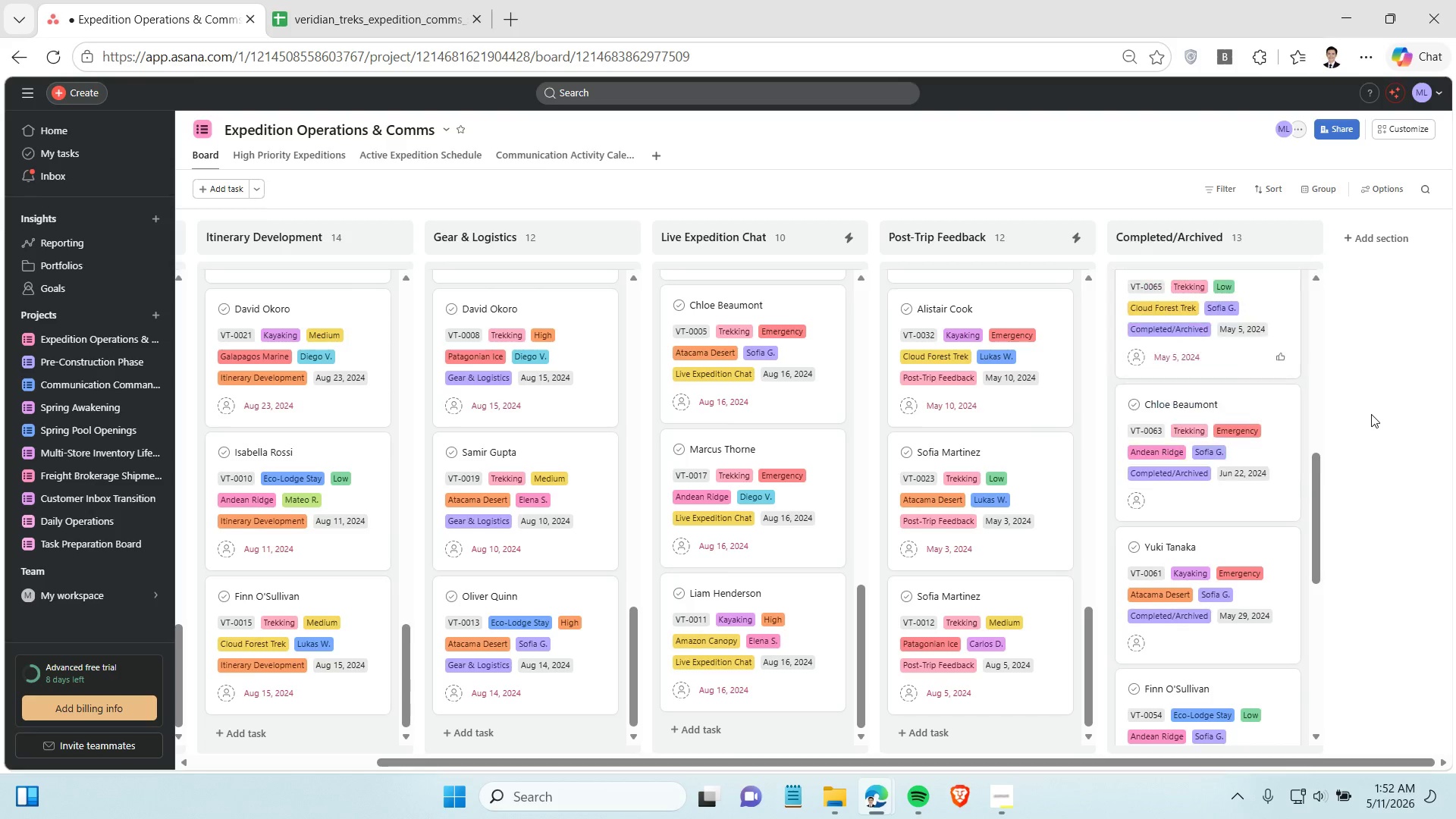 
left_click([1276, 459])
 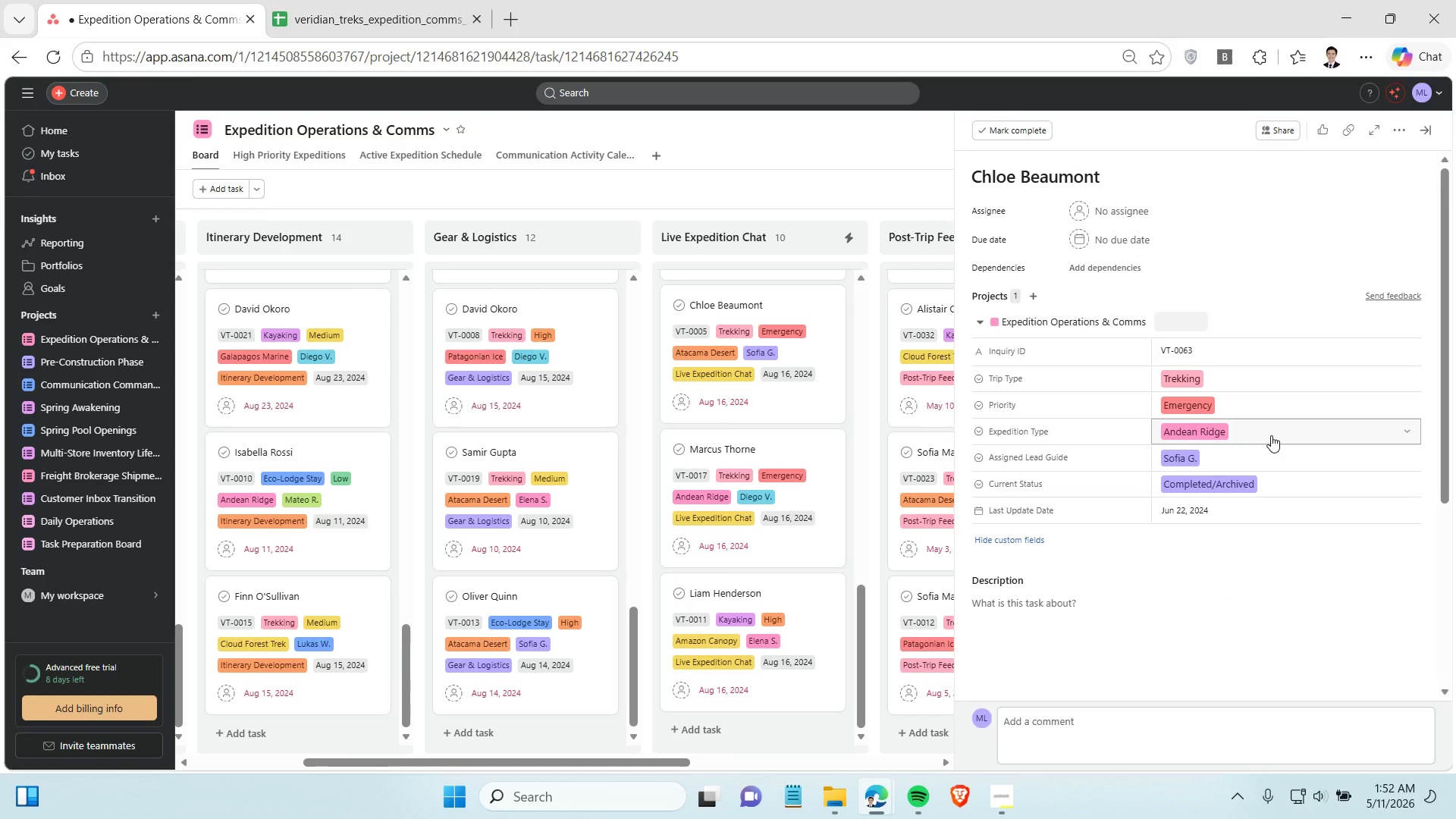 
left_click([1263, 510])
 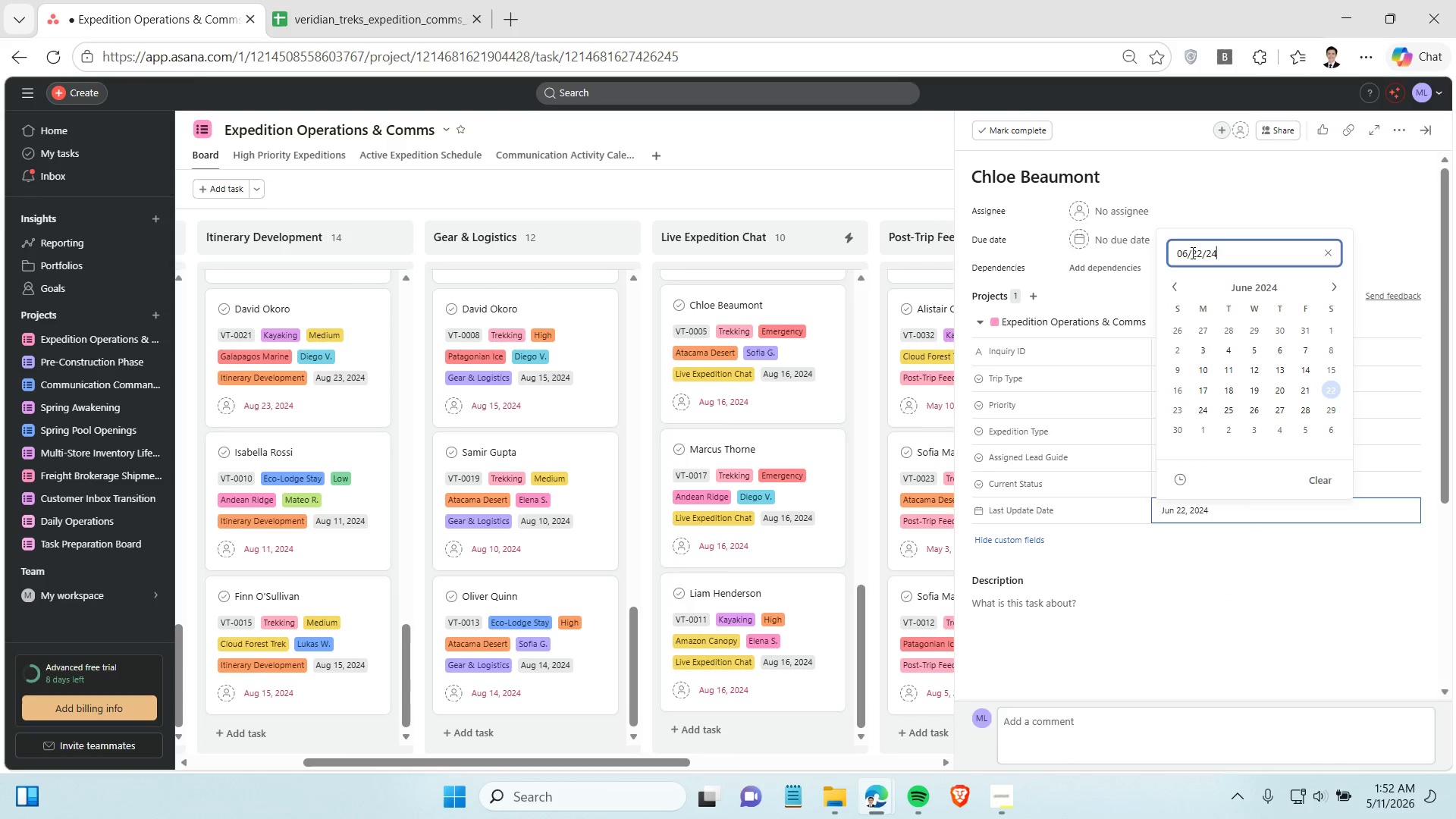 
double_click([1191, 253])
 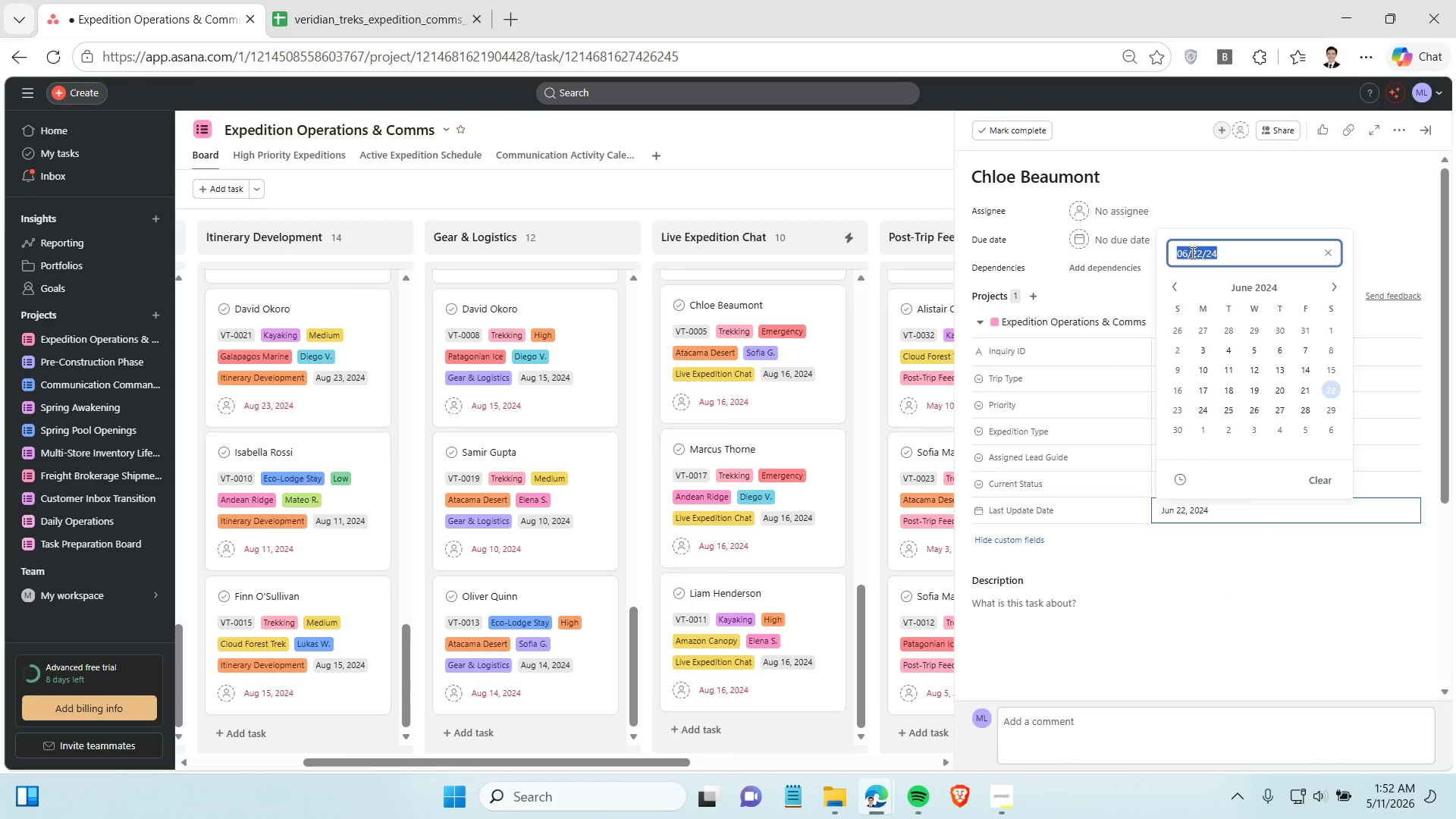 
triple_click([1191, 253])
 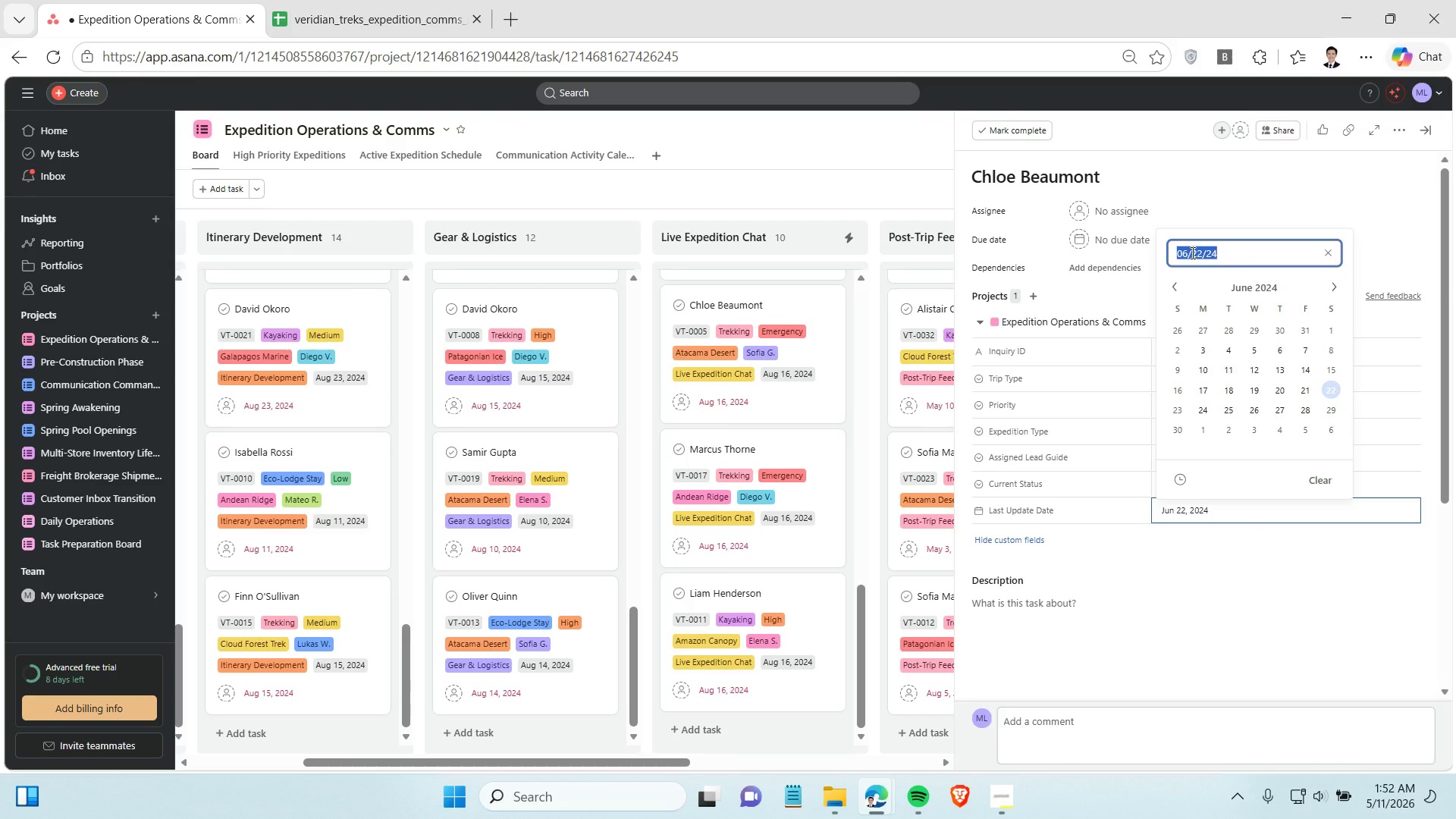 
key(Control+C)
 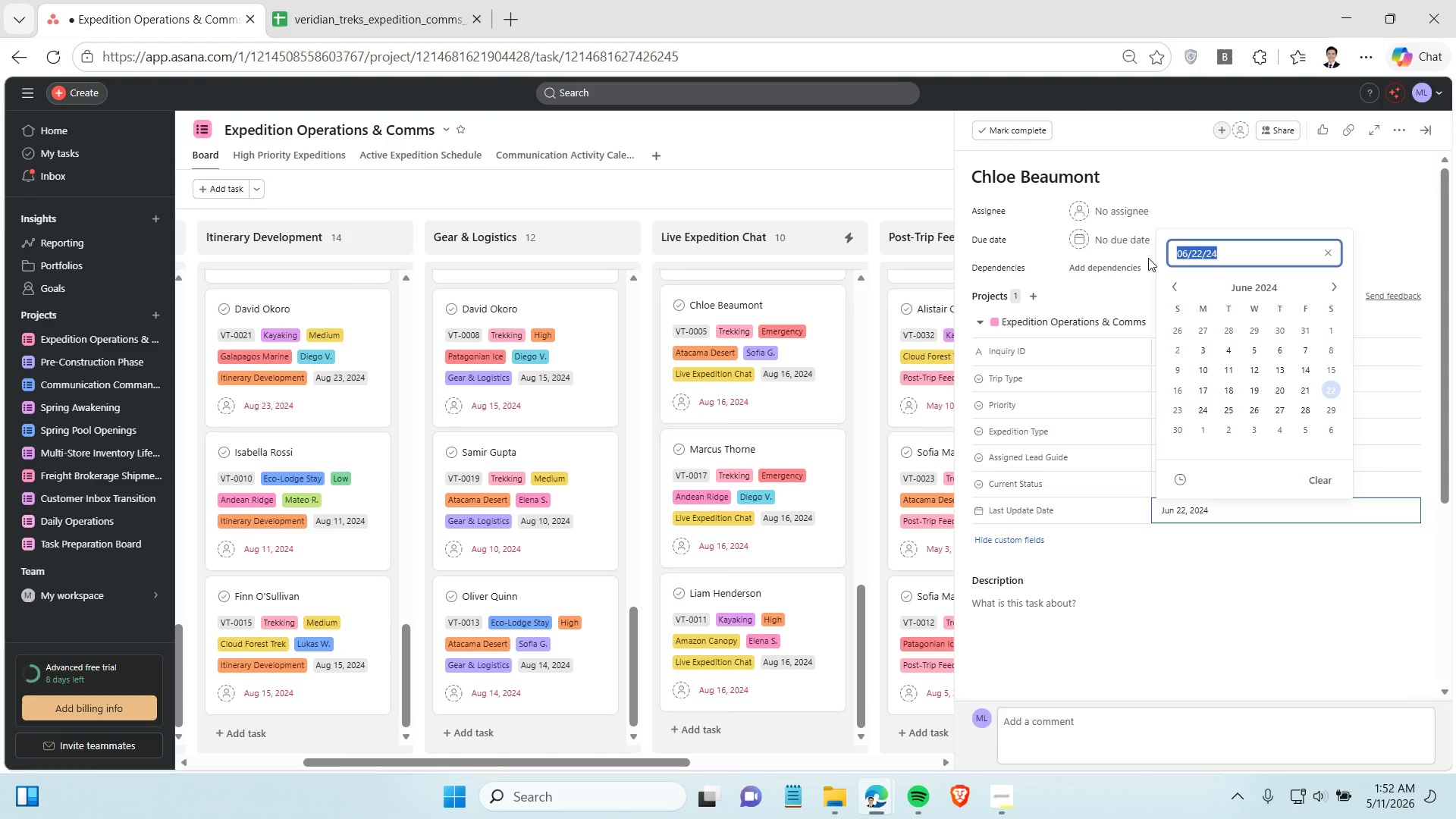 
left_click([1097, 240])
 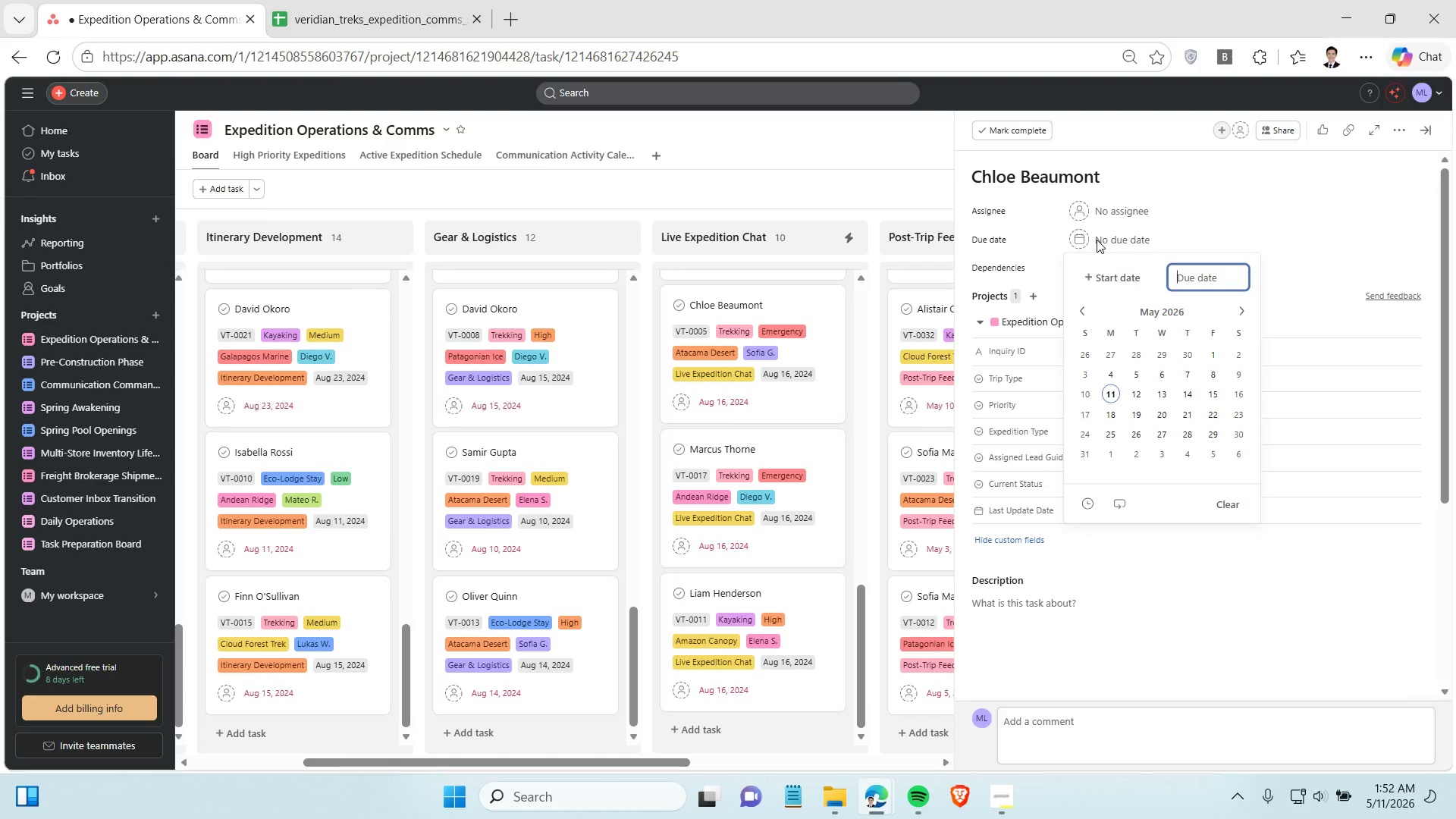 
key(Control+V)
 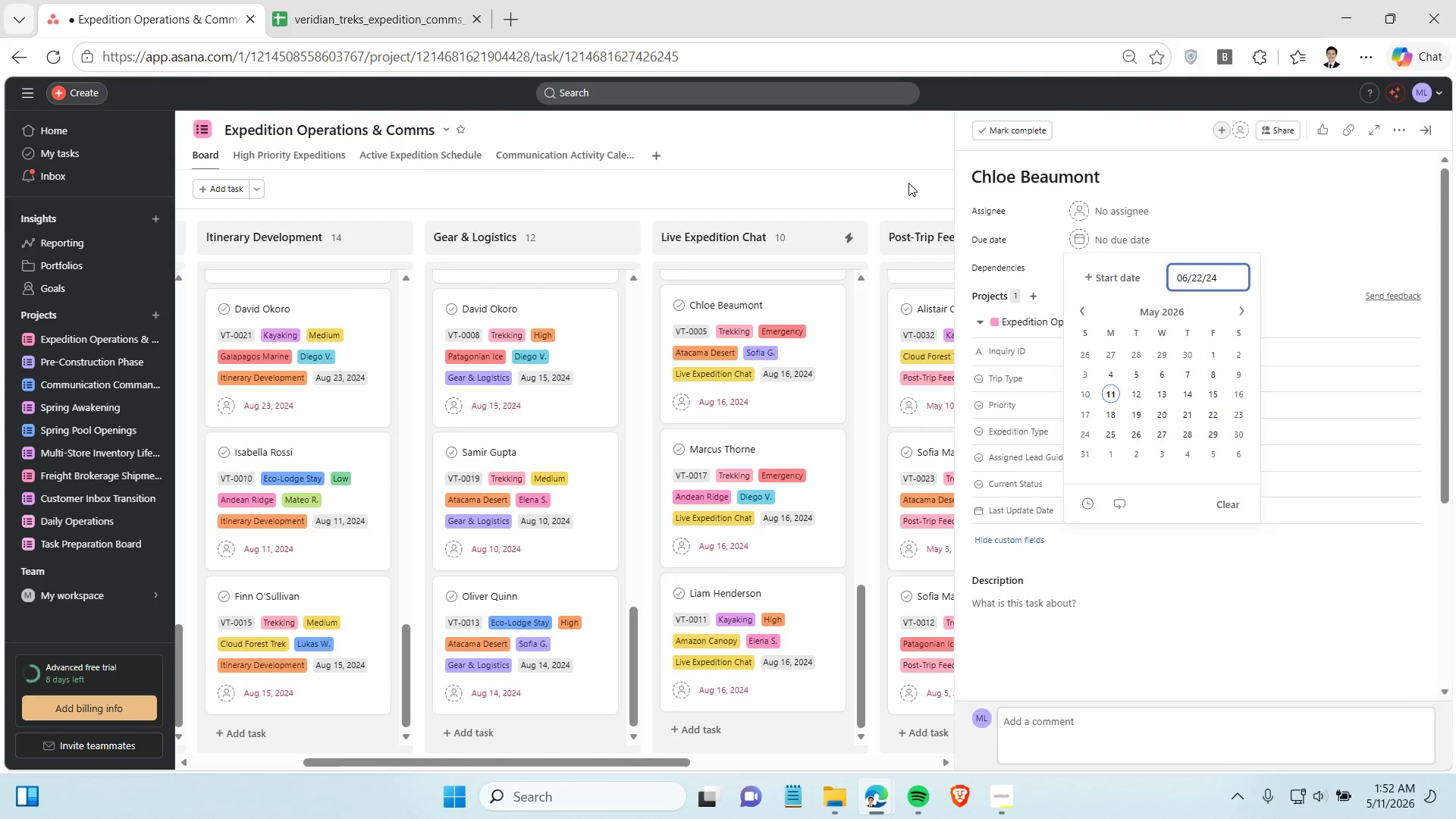 
left_click([908, 183])
 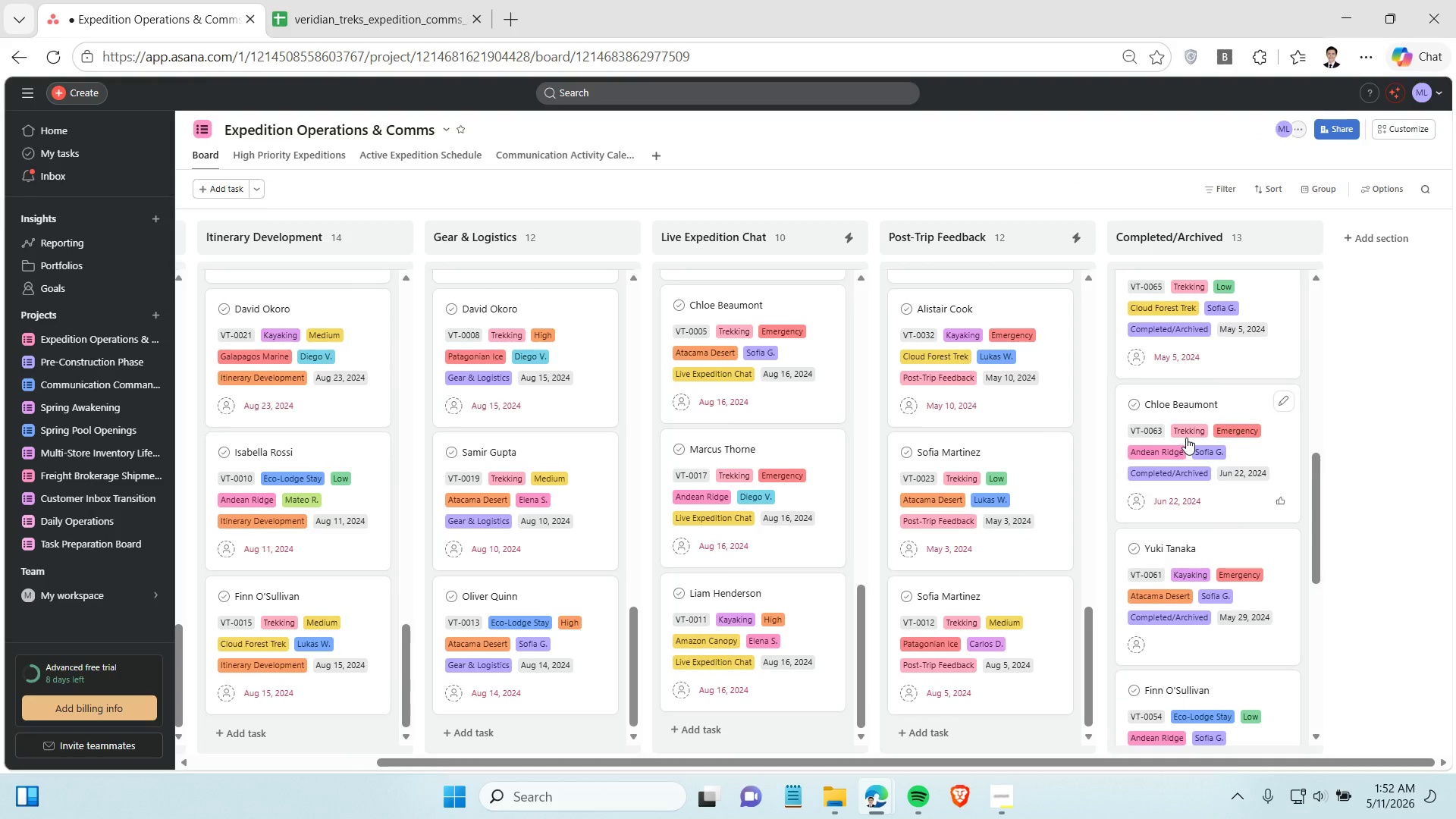 
scroll: coordinate [1235, 511], scroll_direction: down, amount: 2.0
 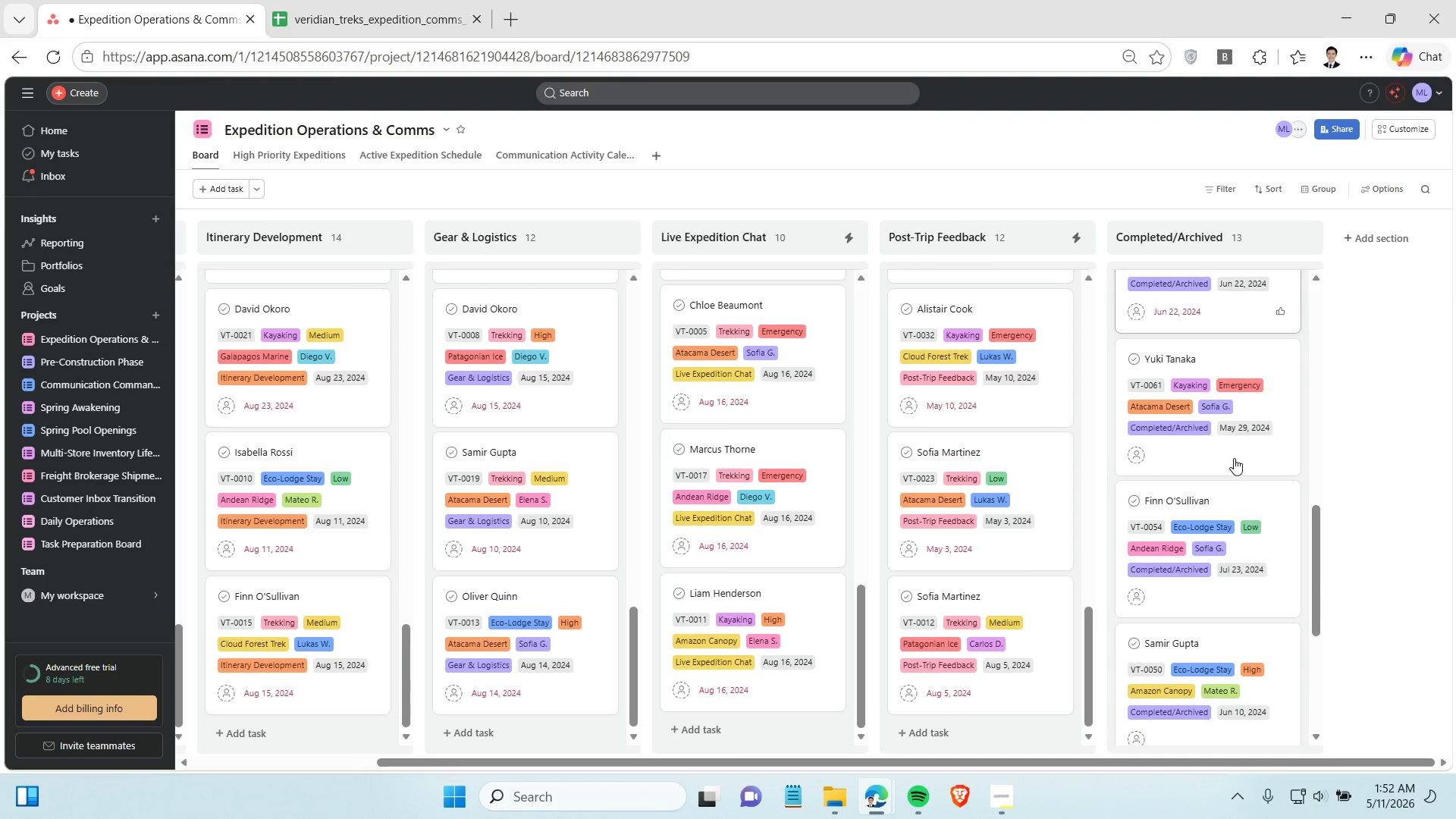 
left_click([1234, 458])
 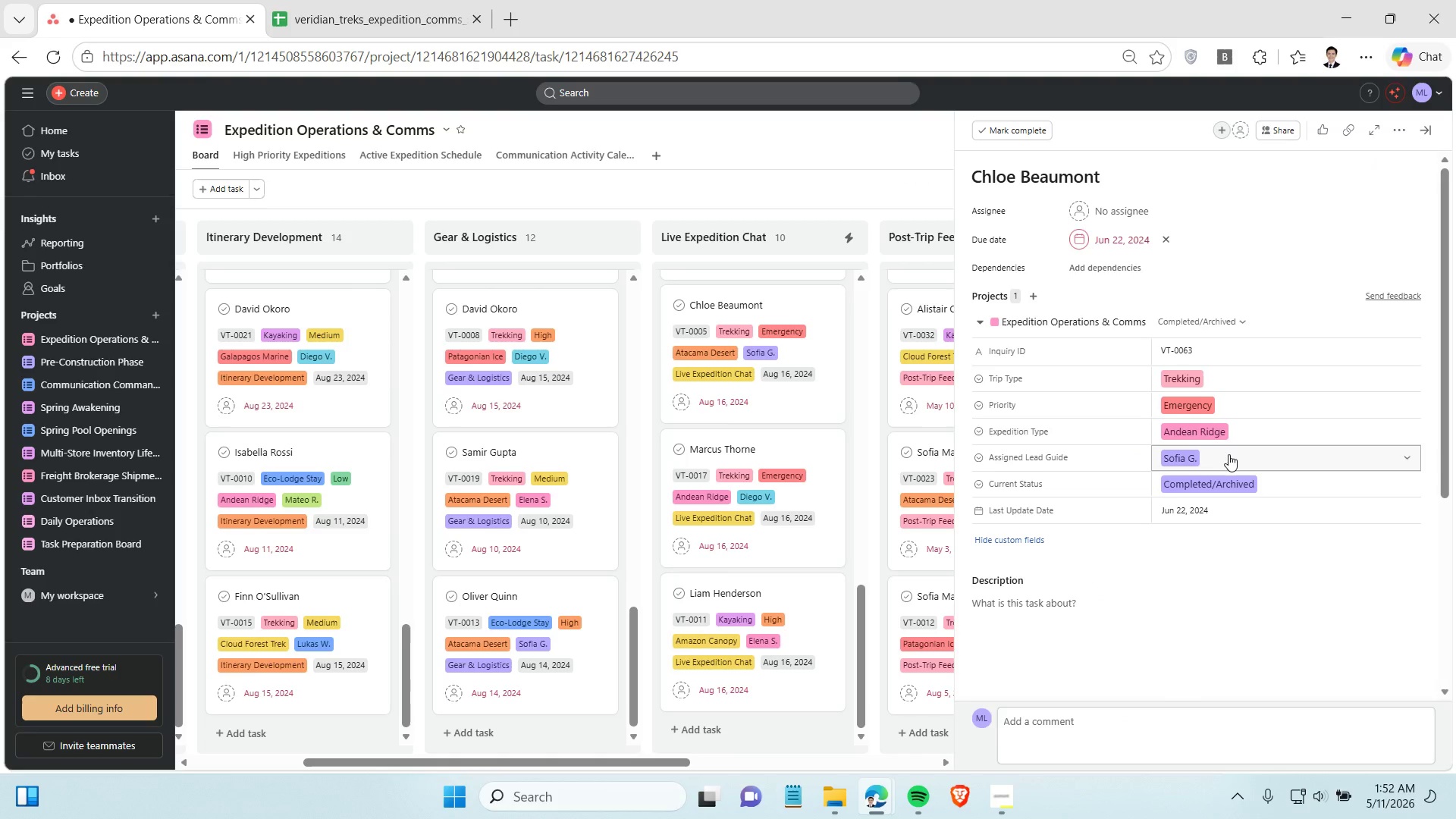 
left_click([1235, 504])
 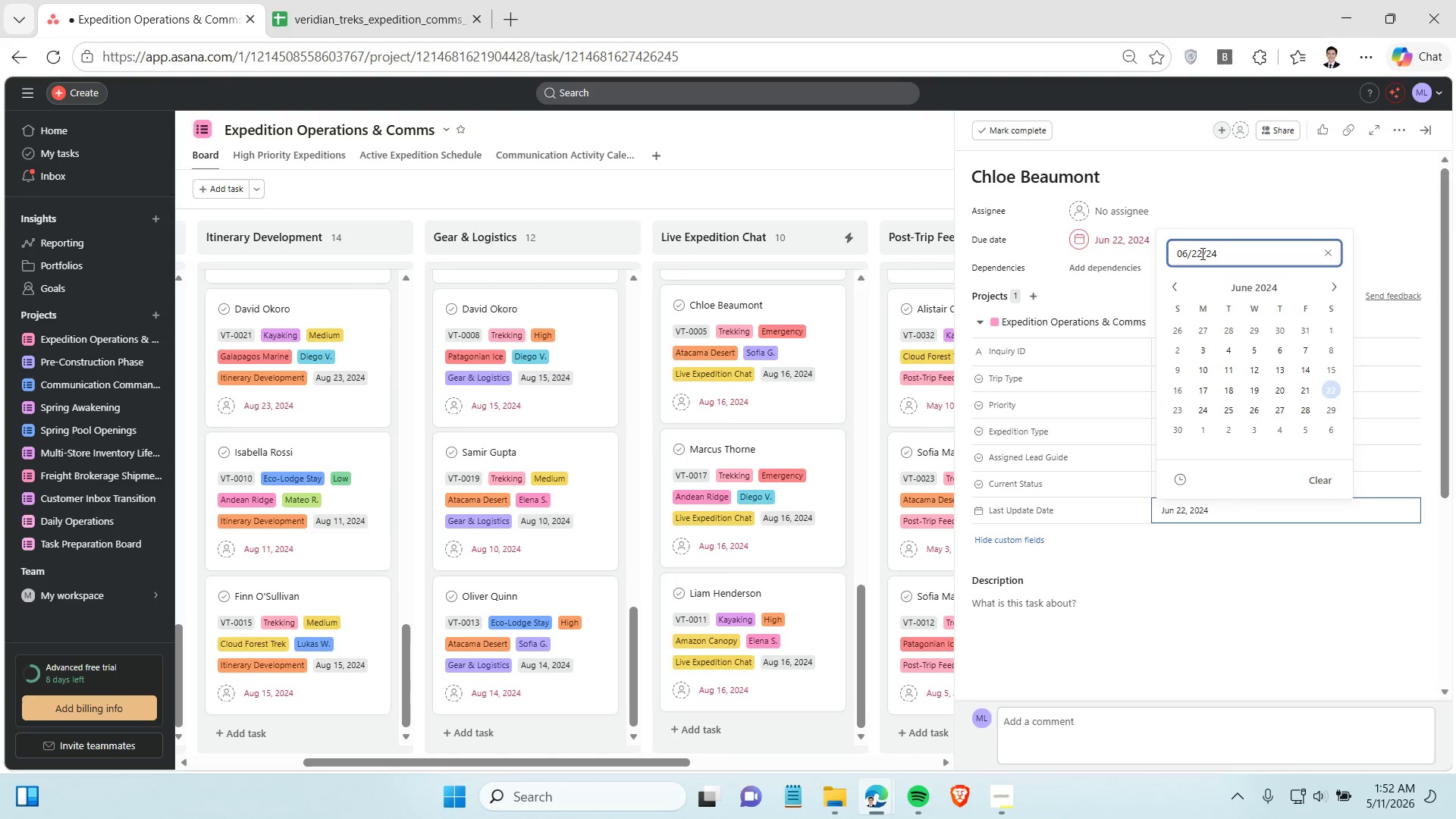 
double_click([1200, 253])
 